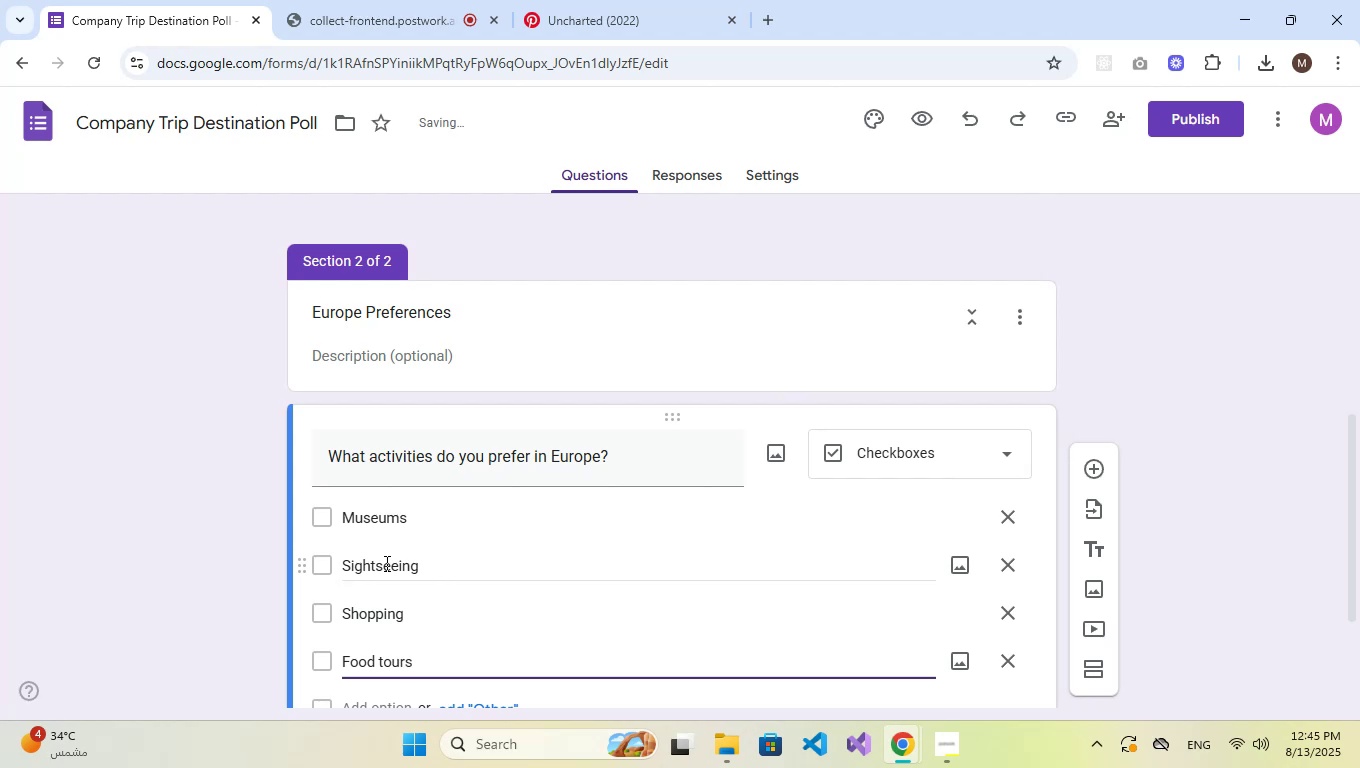 
scroll: coordinate [385, 563], scroll_direction: down, amount: 3.0
 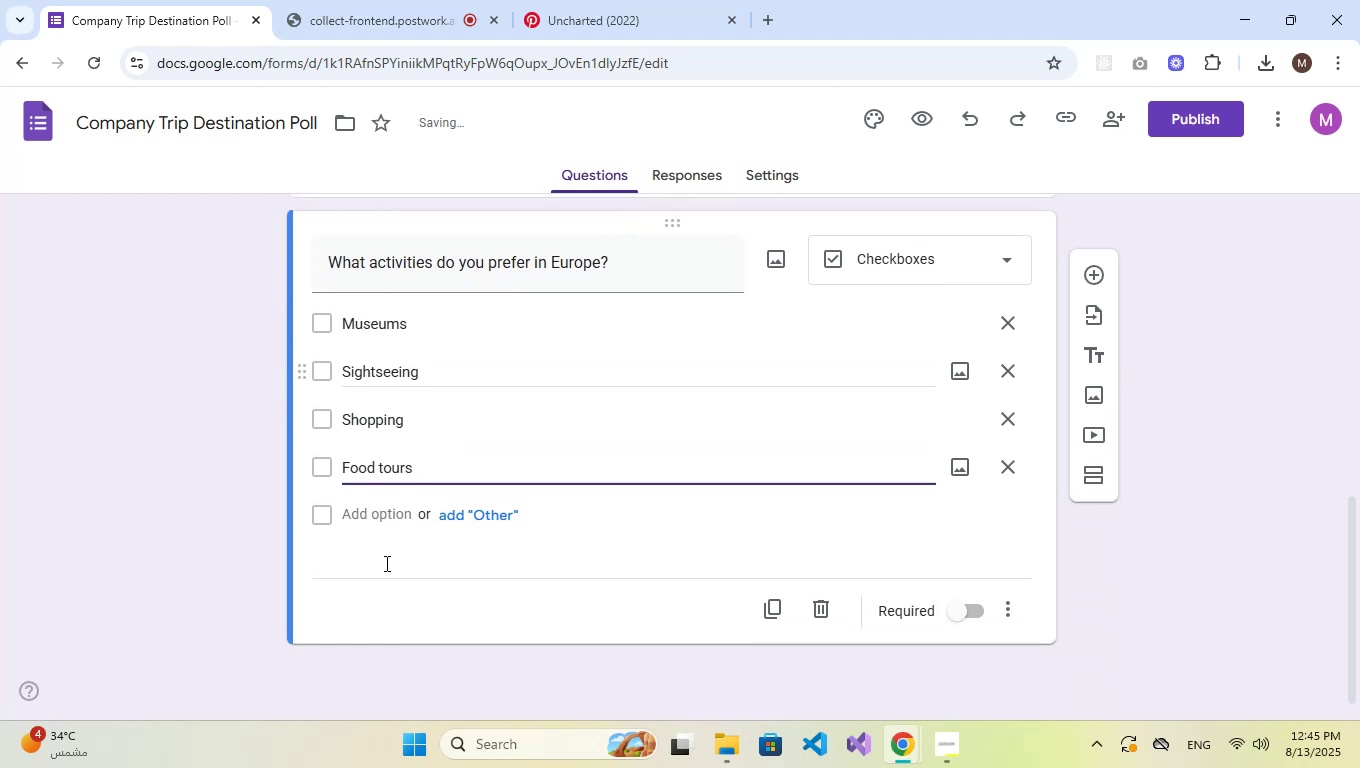 
scroll: coordinate [412, 565], scroll_direction: up, amount: 2.0
 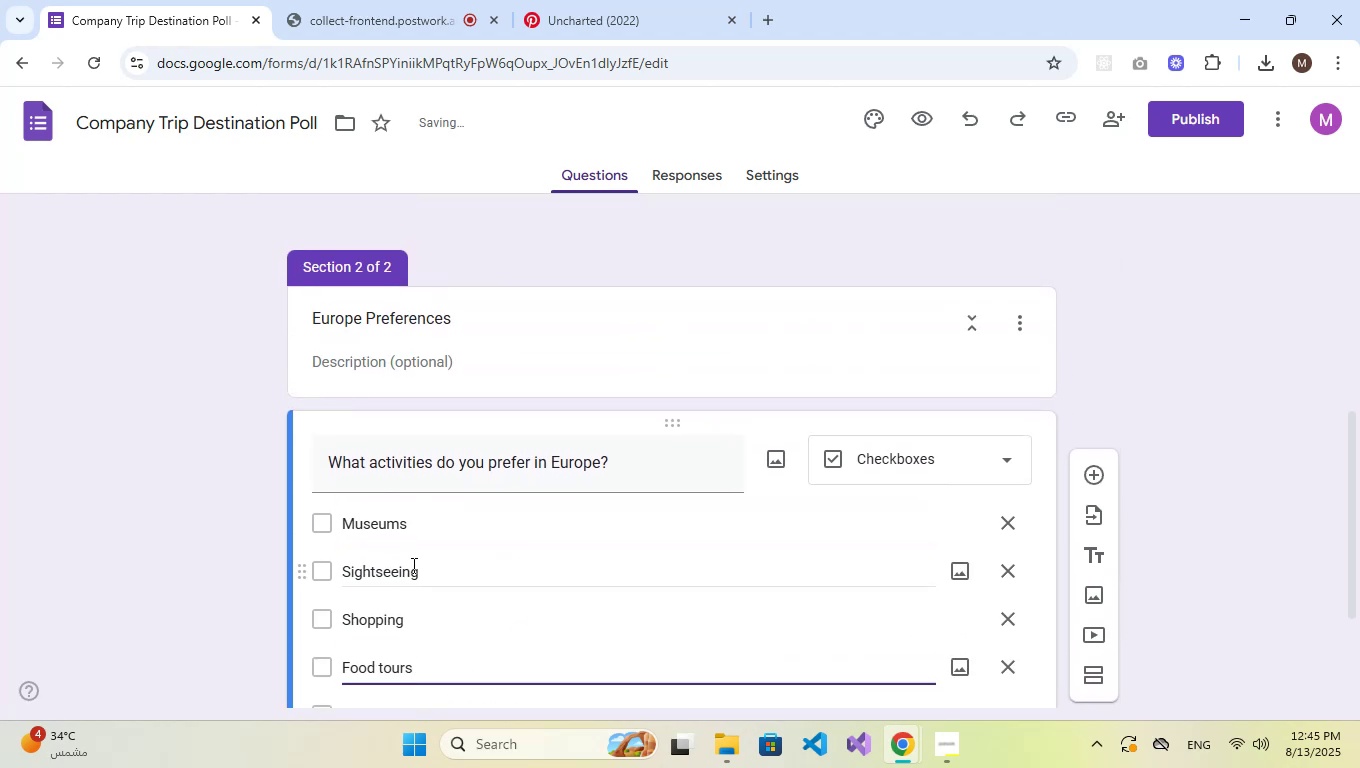 
scroll: coordinate [412, 565], scroll_direction: down, amount: 3.0
 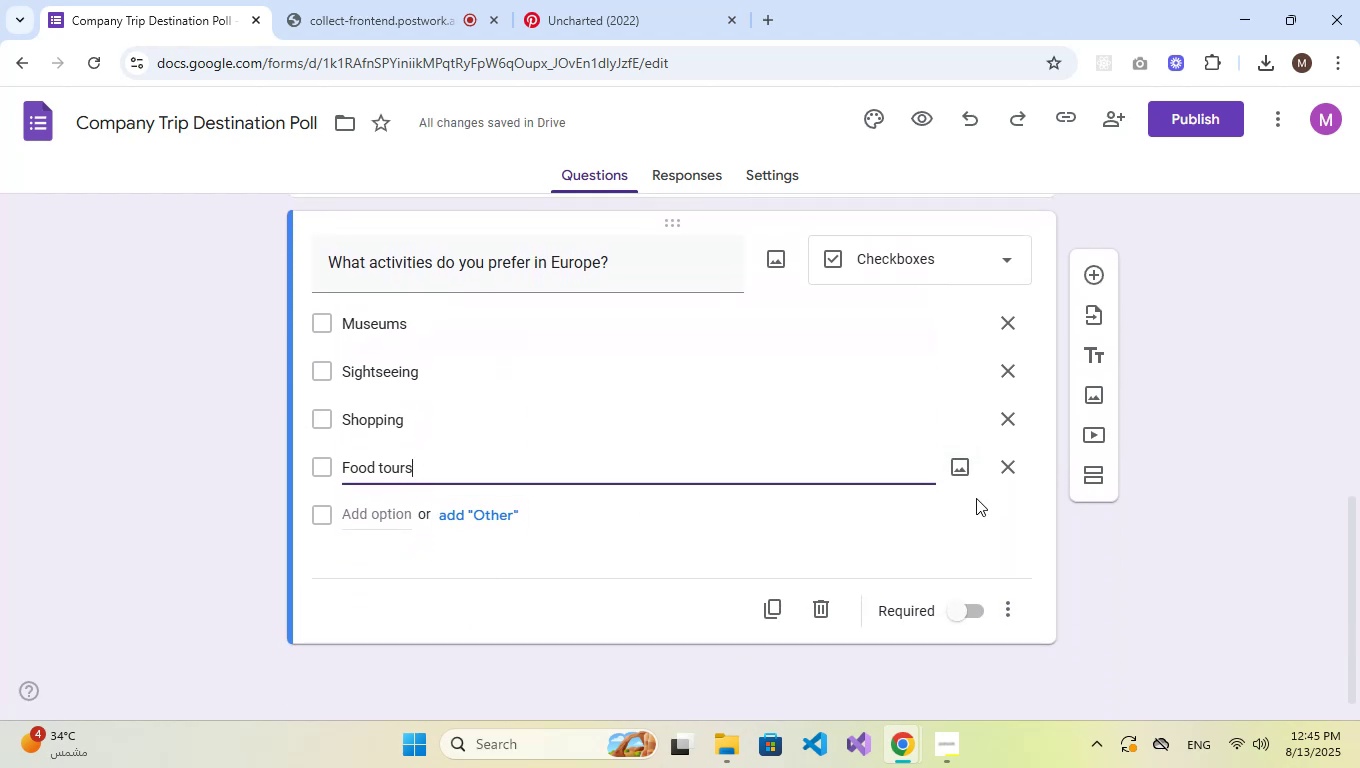 
left_click([1098, 489])
 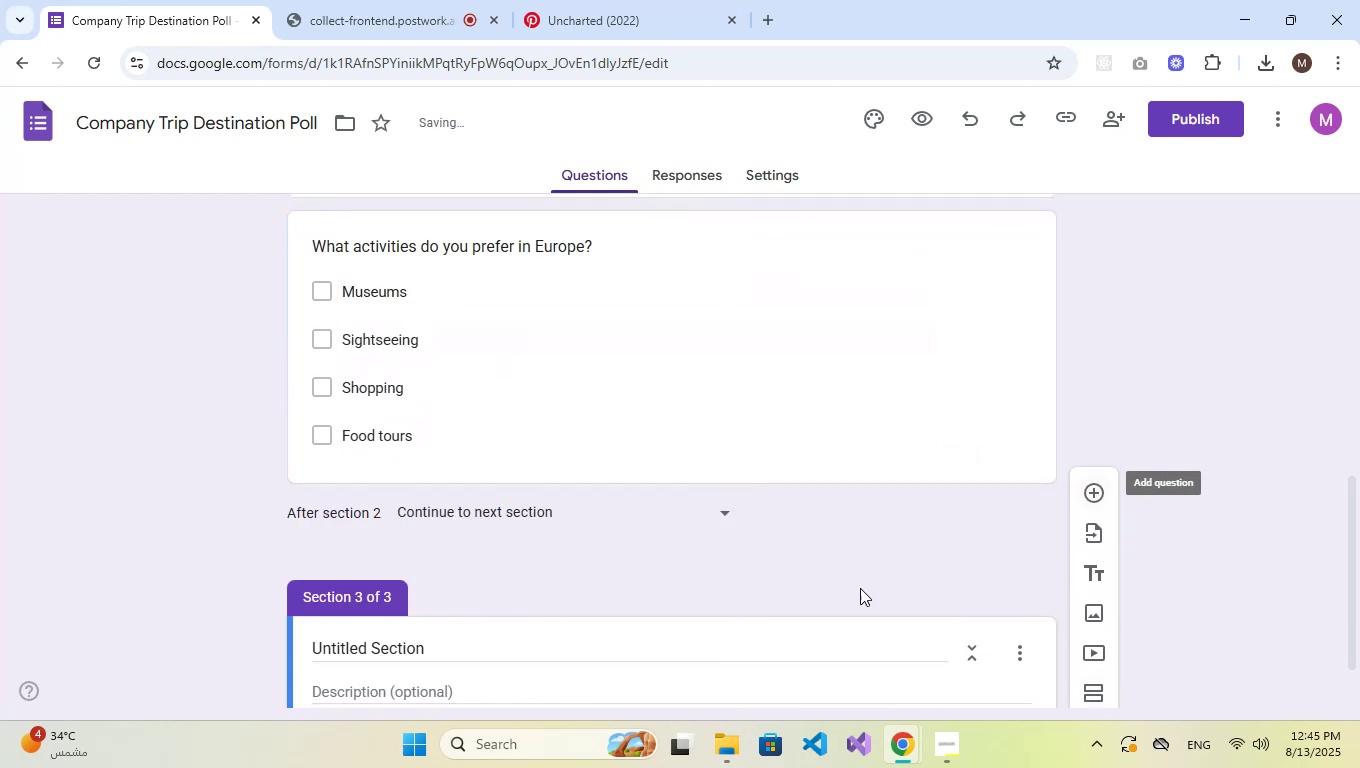 
scroll: coordinate [581, 602], scroll_direction: down, amount: 2.0
 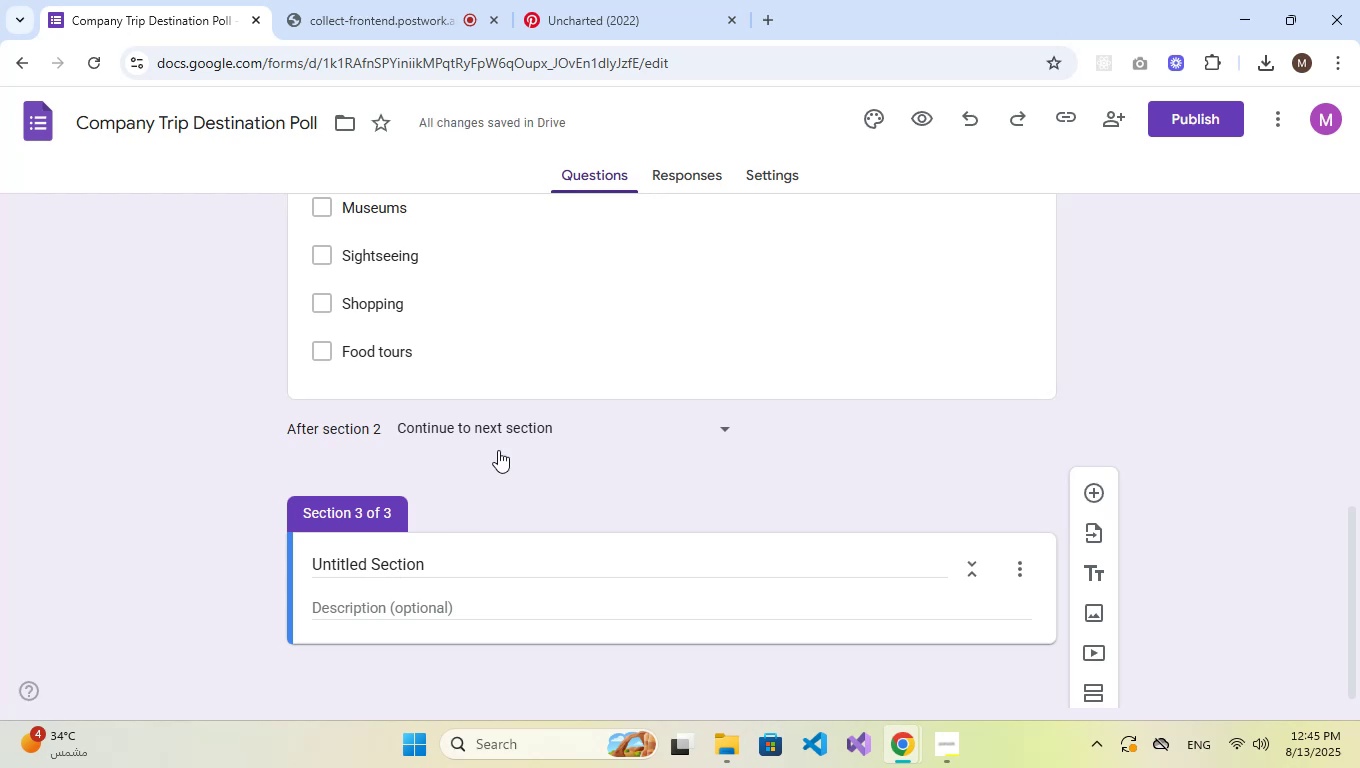 
double_click([396, 558])
 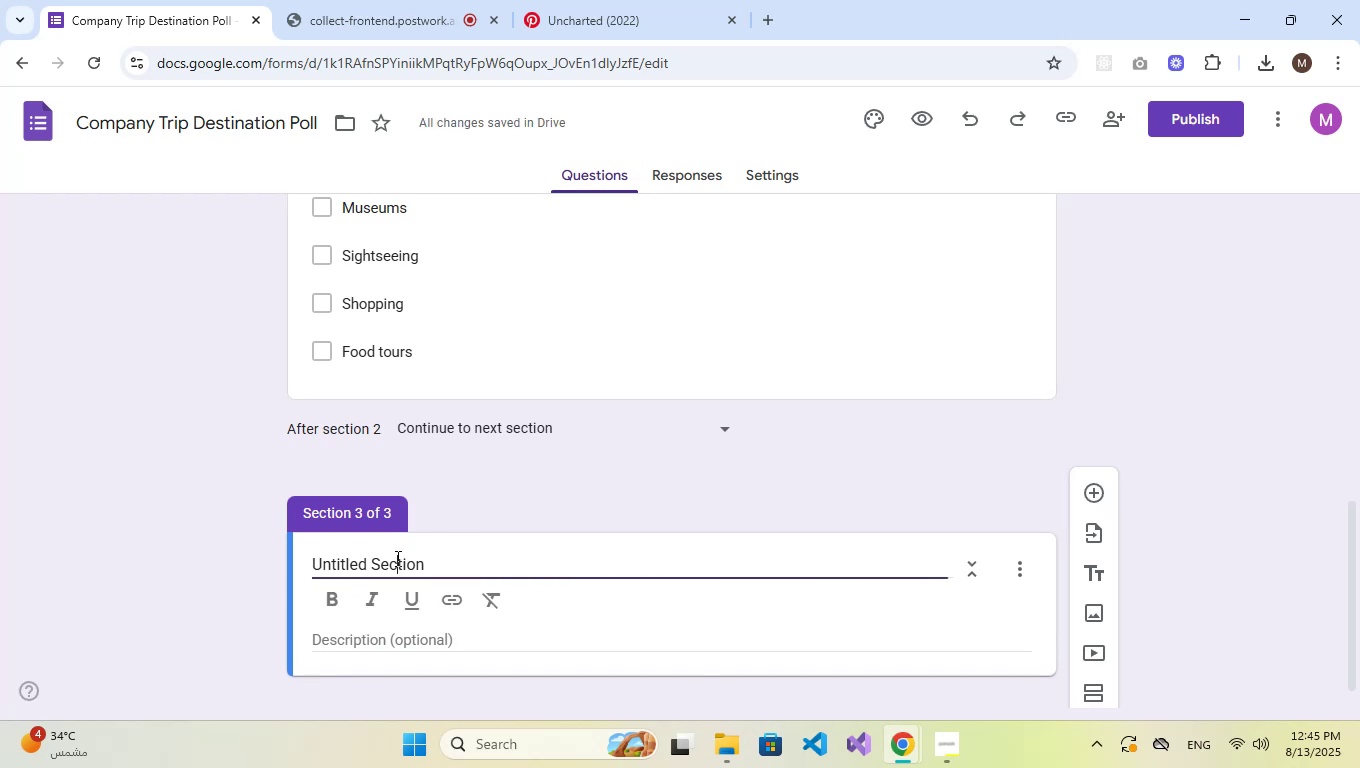 
triple_click([396, 558])
 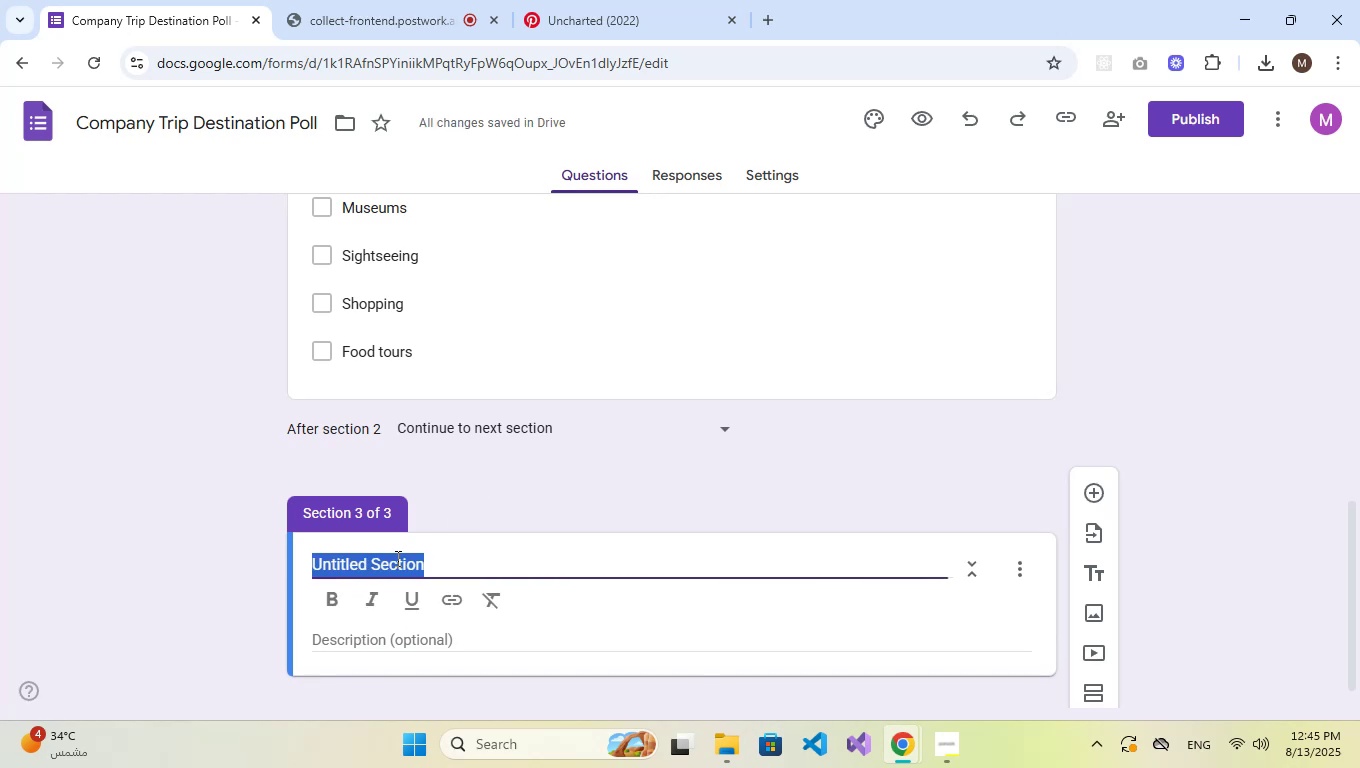 
triple_click([396, 558])
 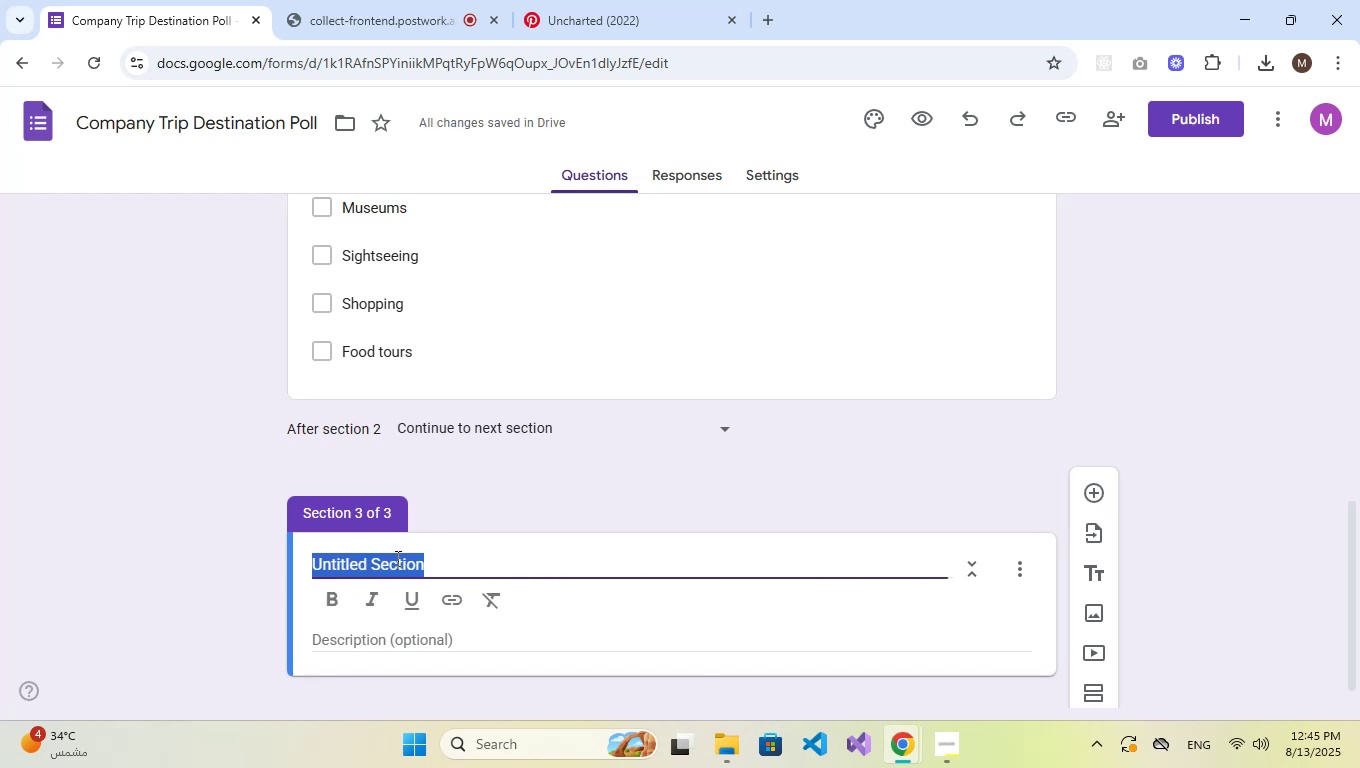 
type(Asia Preferences)
 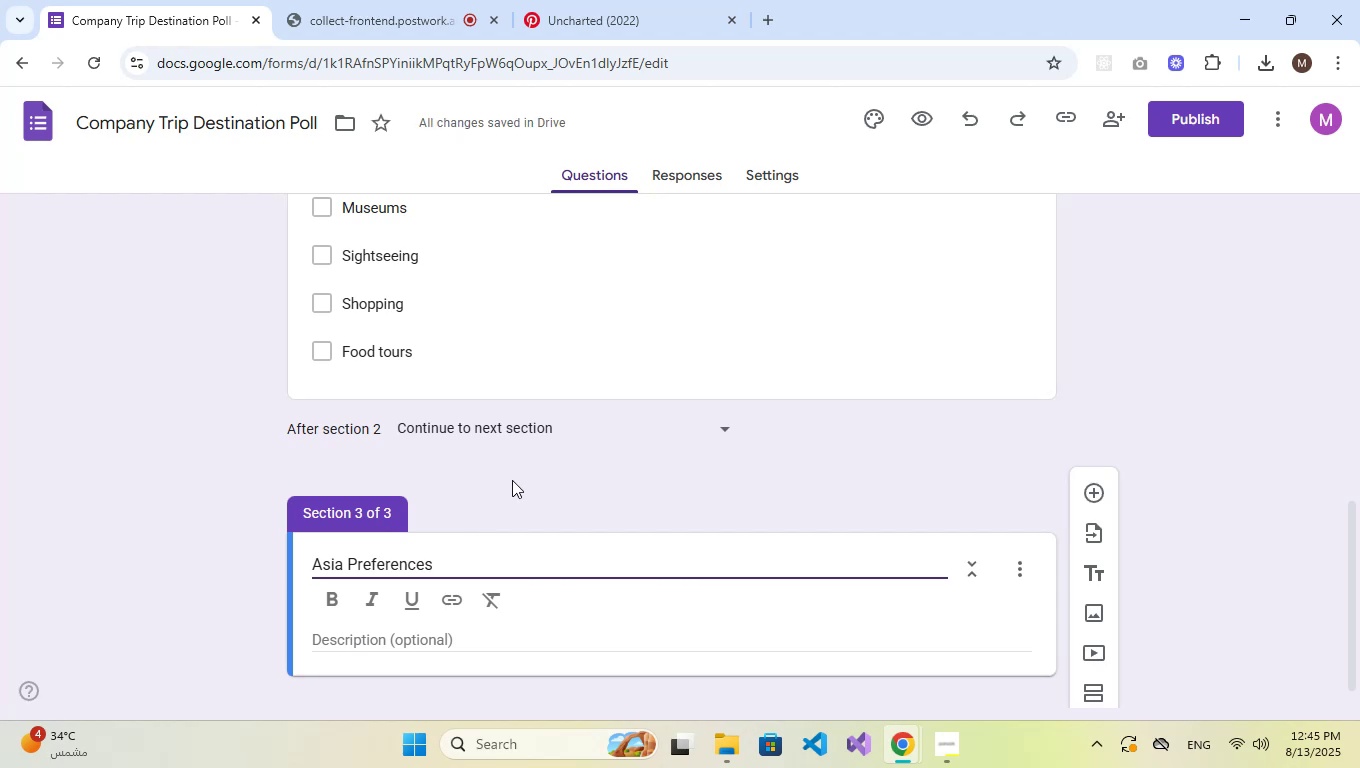 
wait(5.36)
 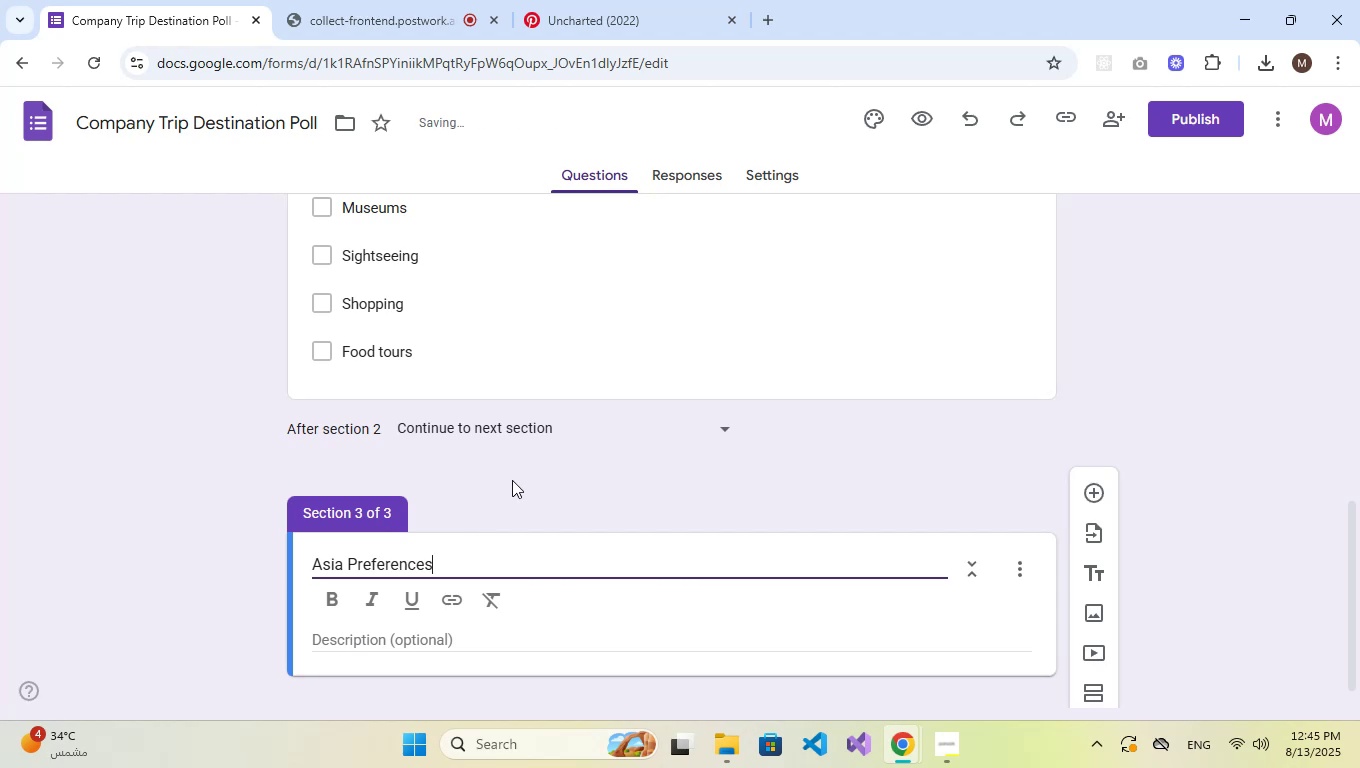 
scroll: coordinate [566, 562], scroll_direction: down, amount: 3.0
 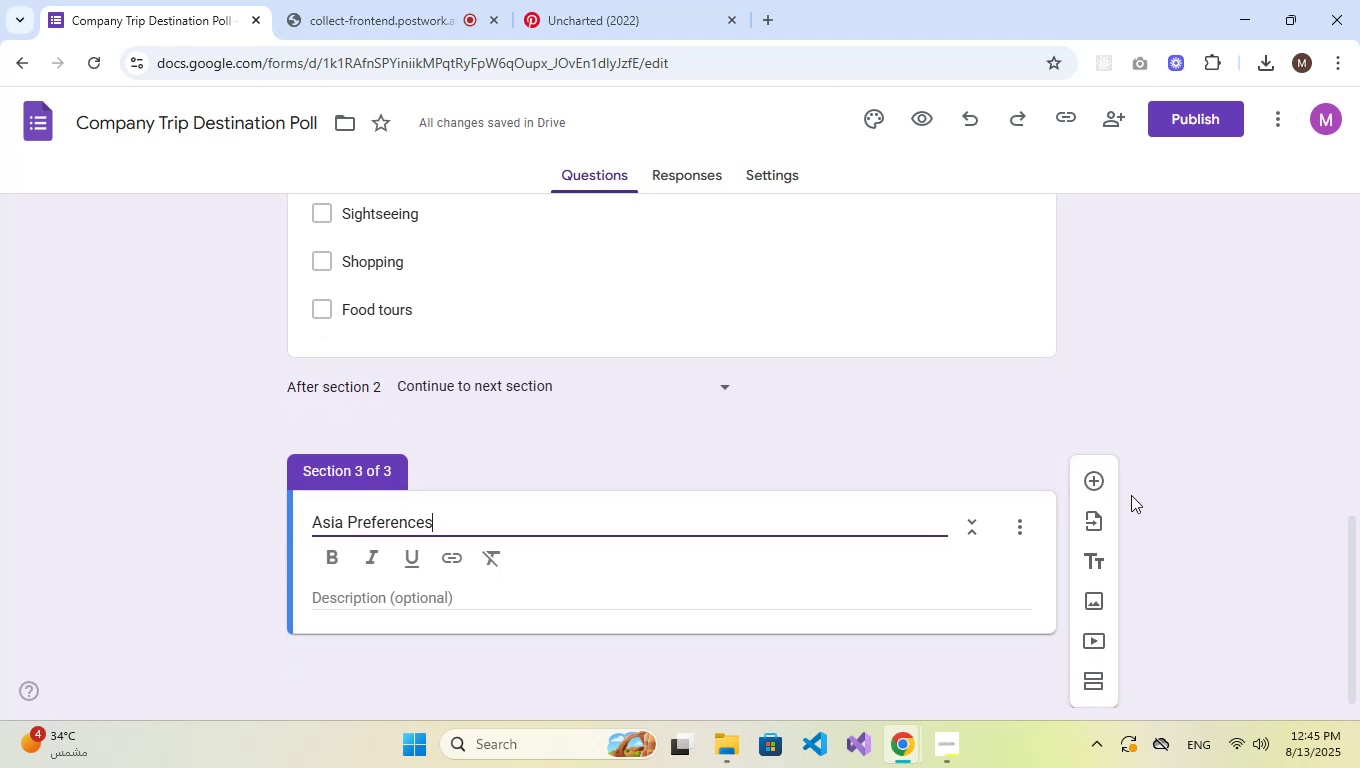 
left_click([1101, 475])
 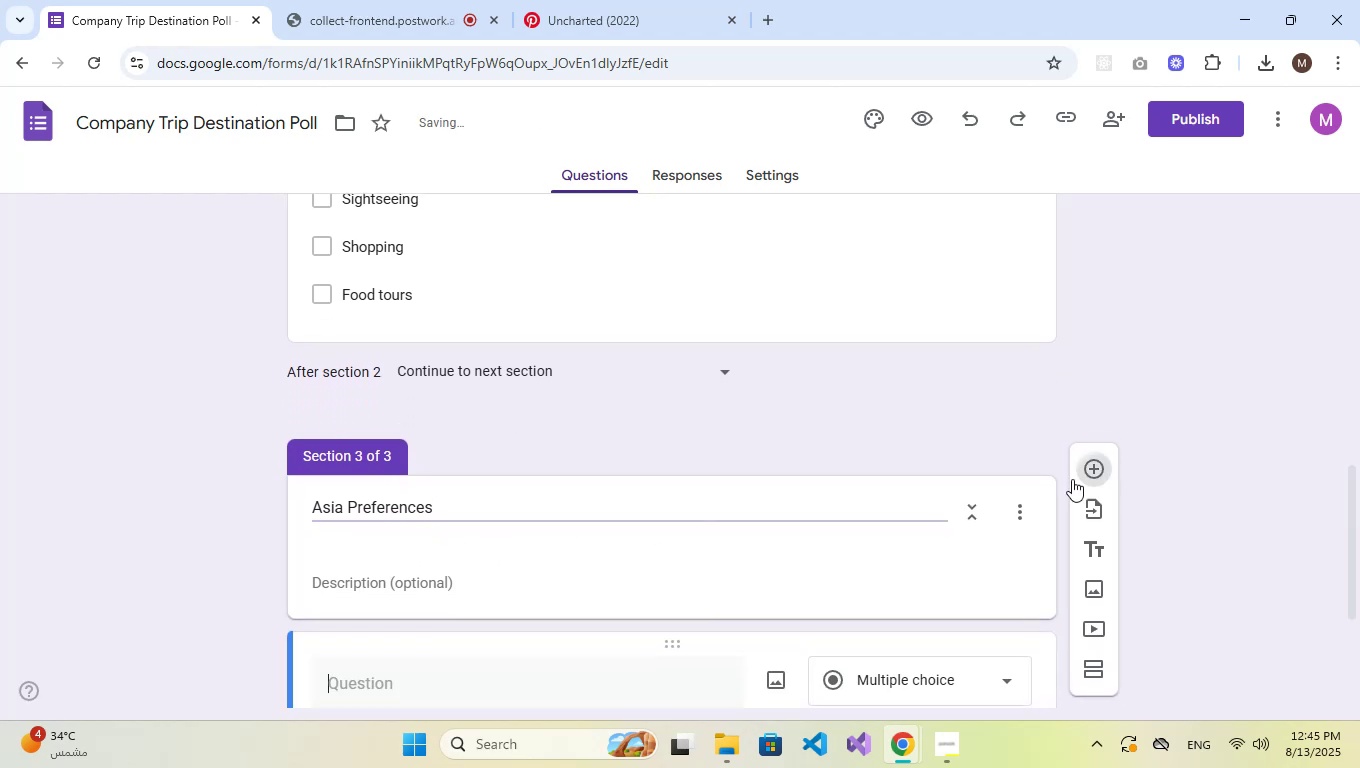 
scroll: coordinate [784, 493], scroll_direction: down, amount: 3.0
 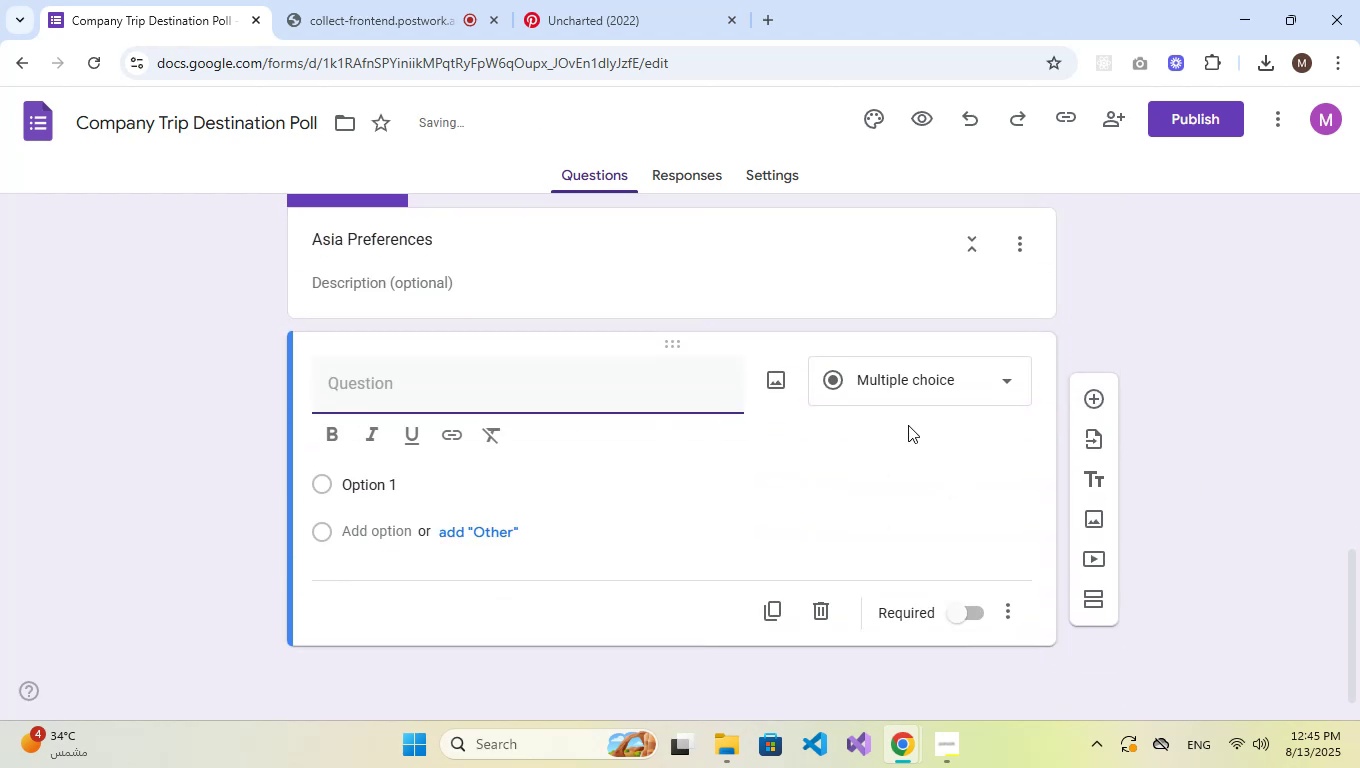 
left_click([906, 399])
 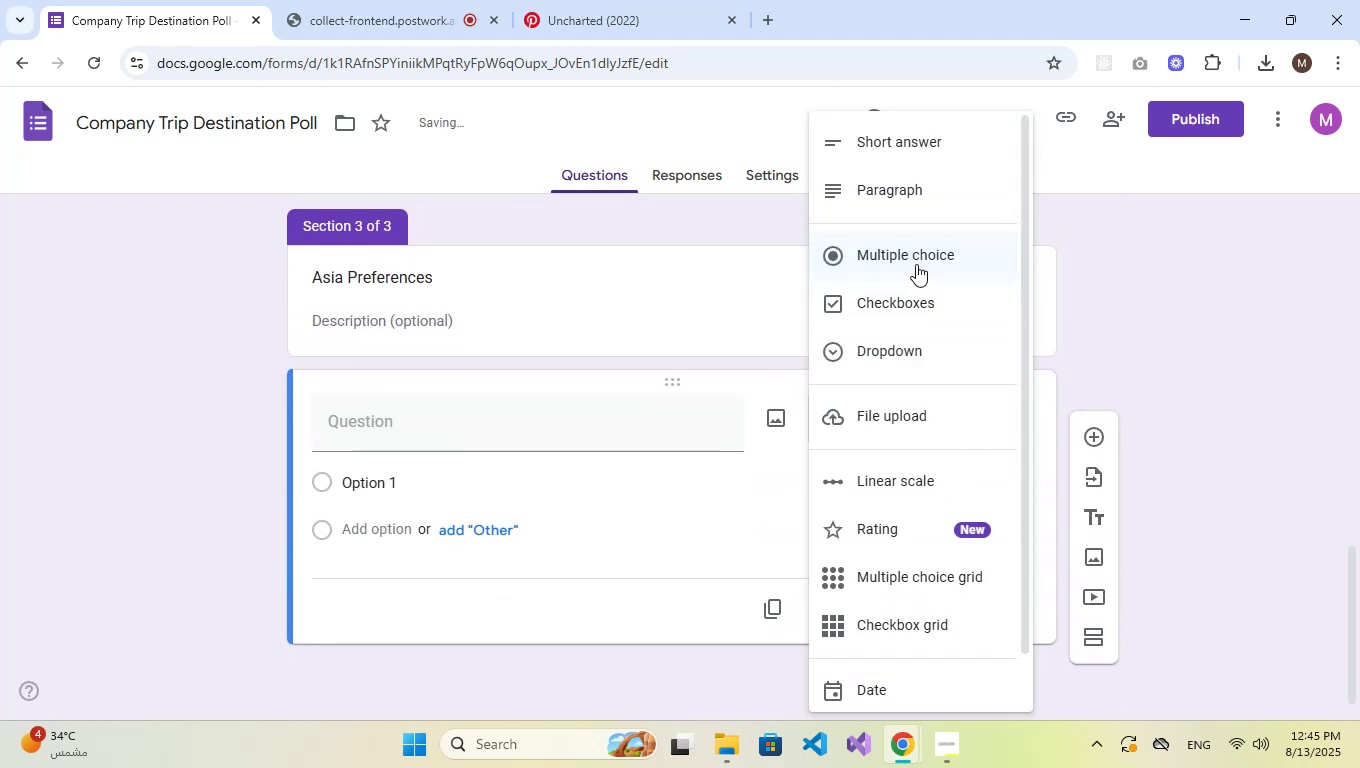 
left_click([903, 309])
 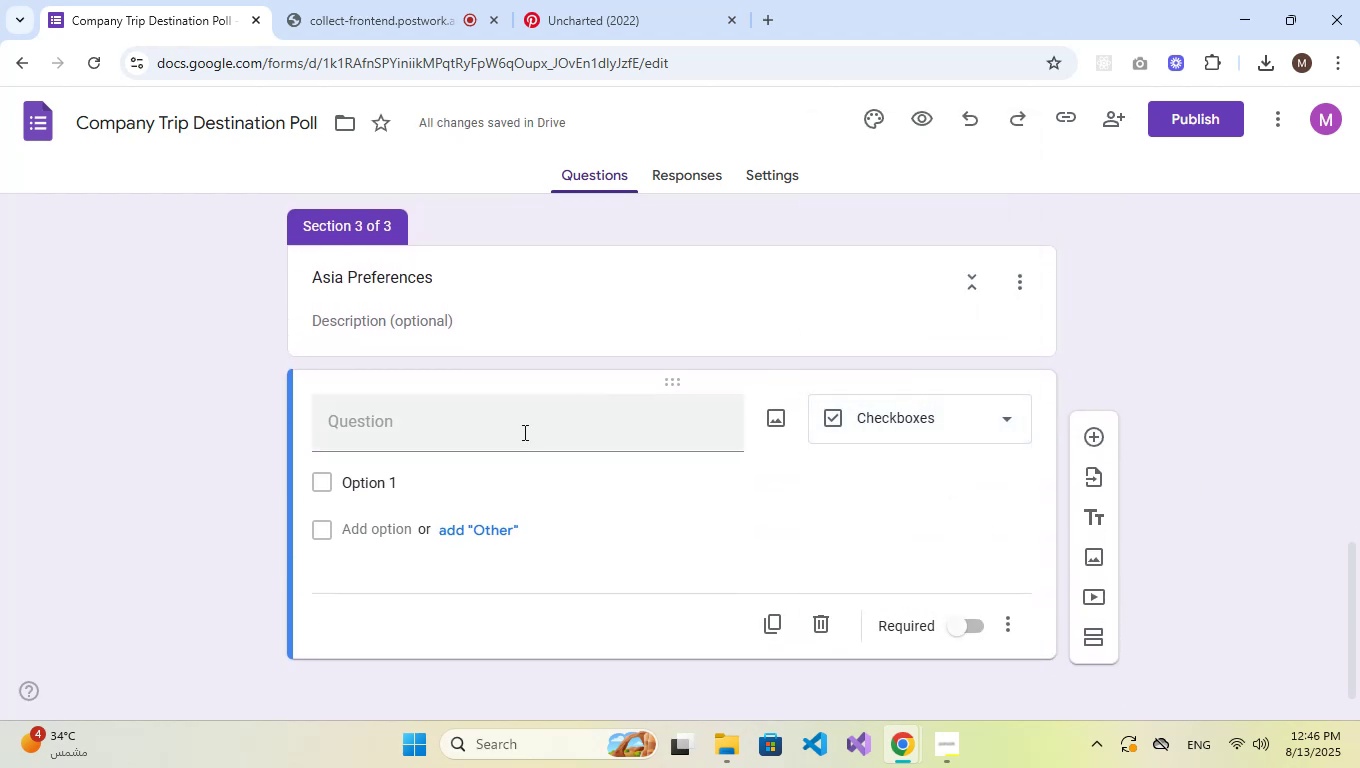 
wait(7.04)
 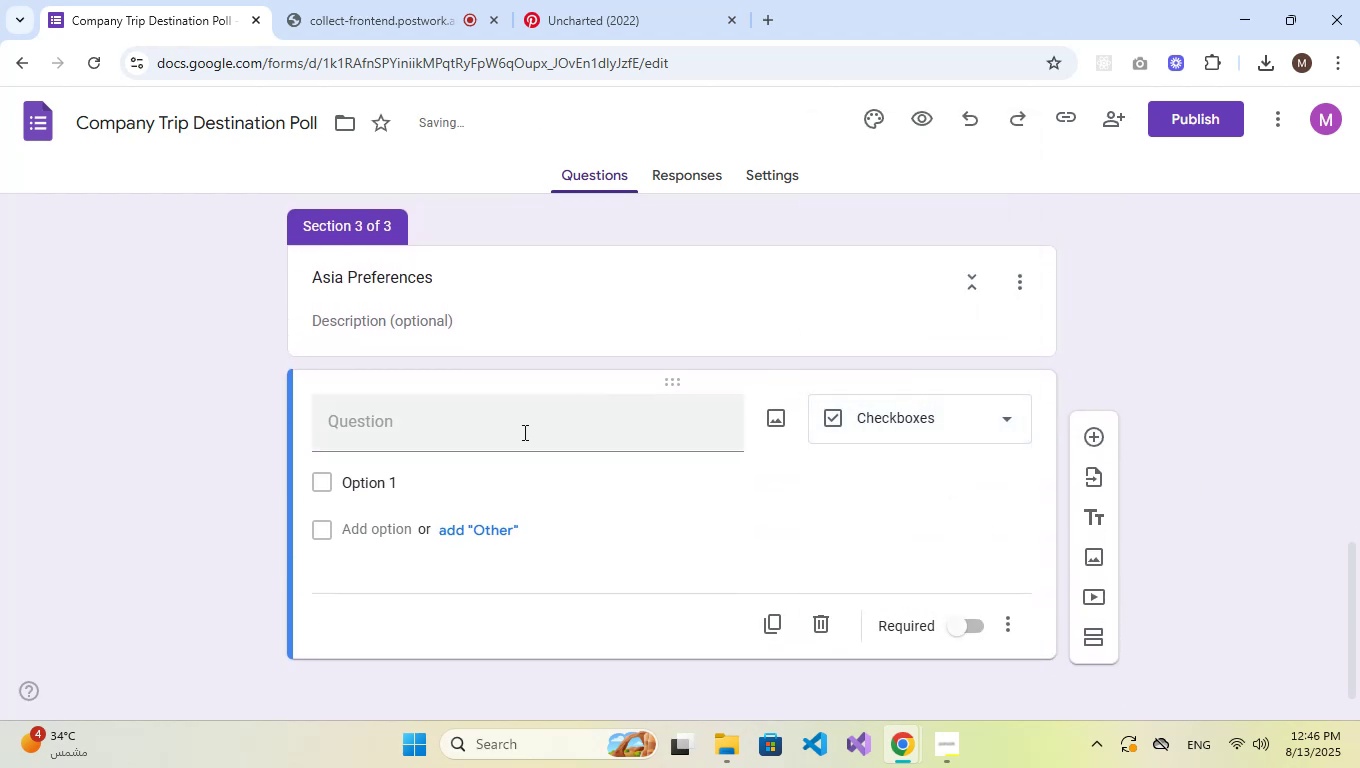 
key(CapsLock)
 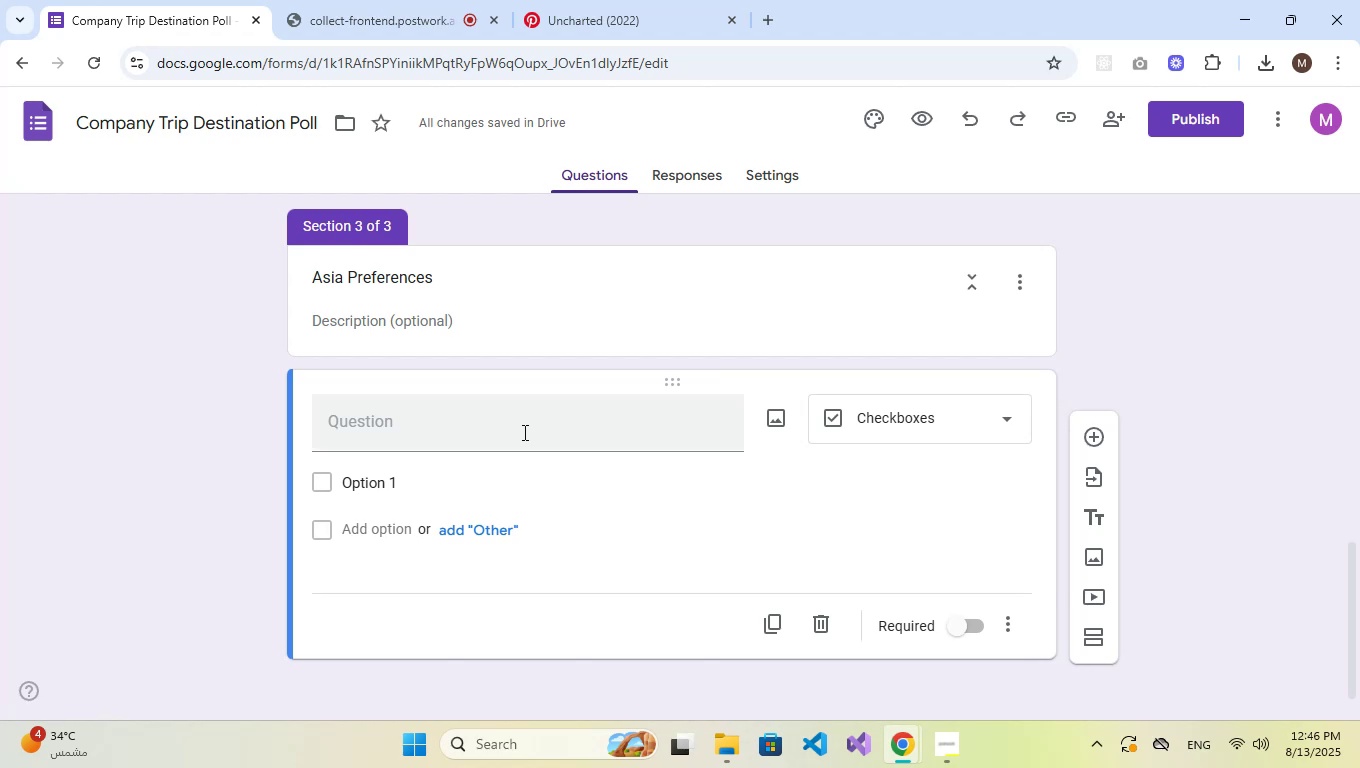 
key(W)
 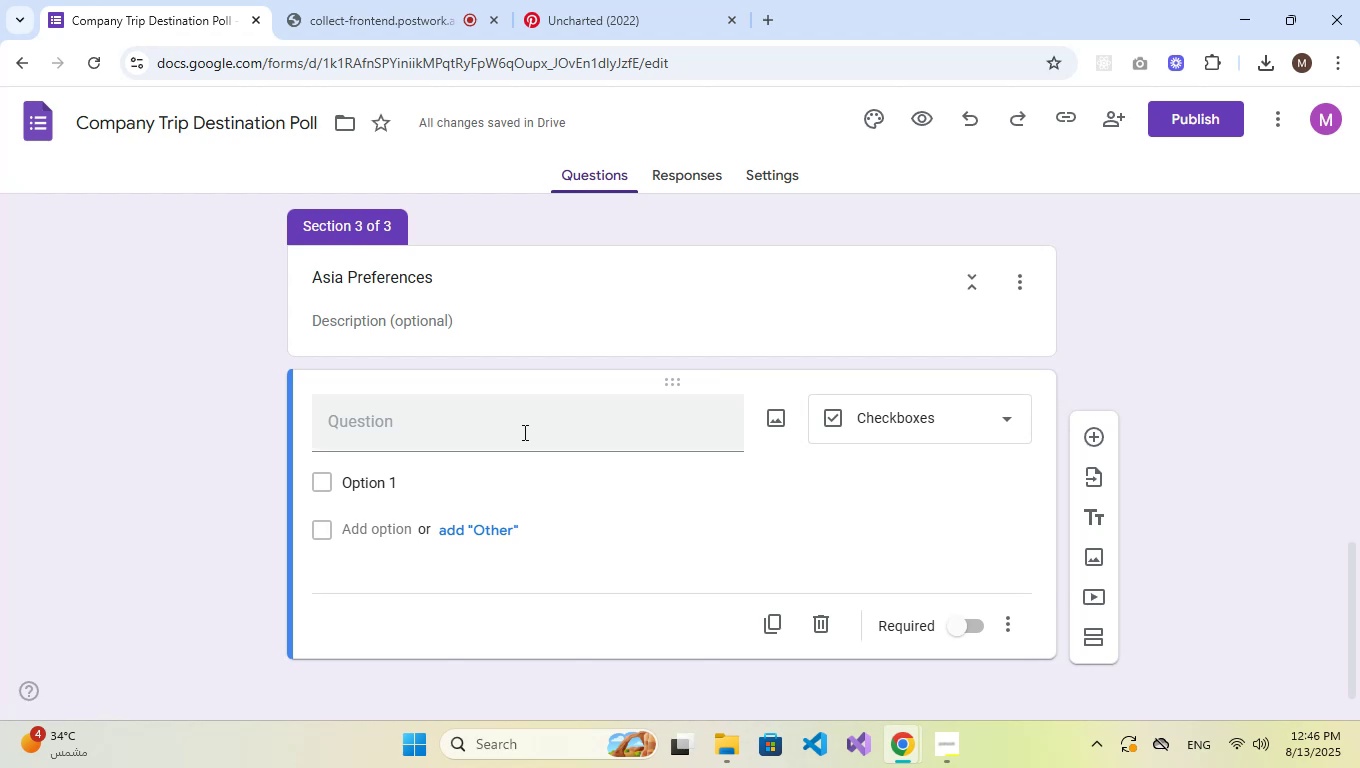 
key(CapsLock)
 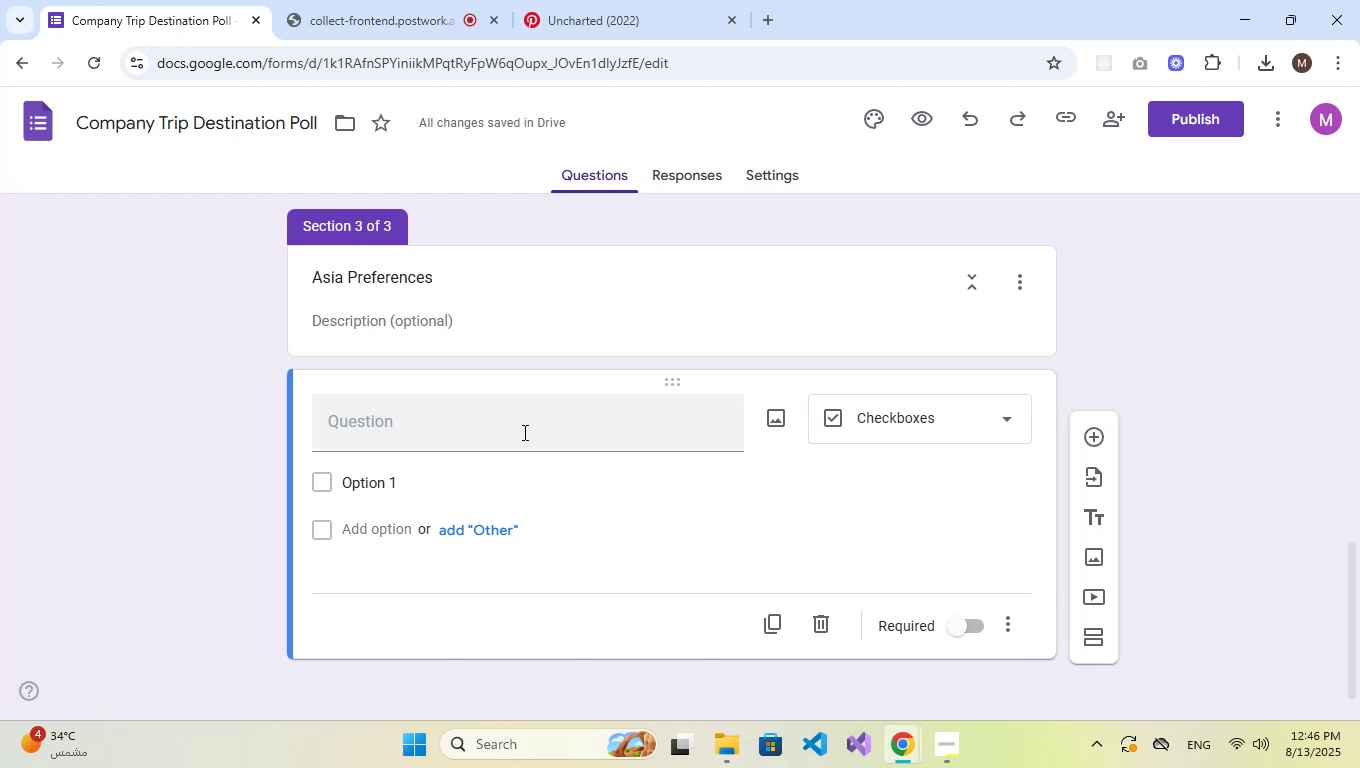 
left_click([523, 432])
 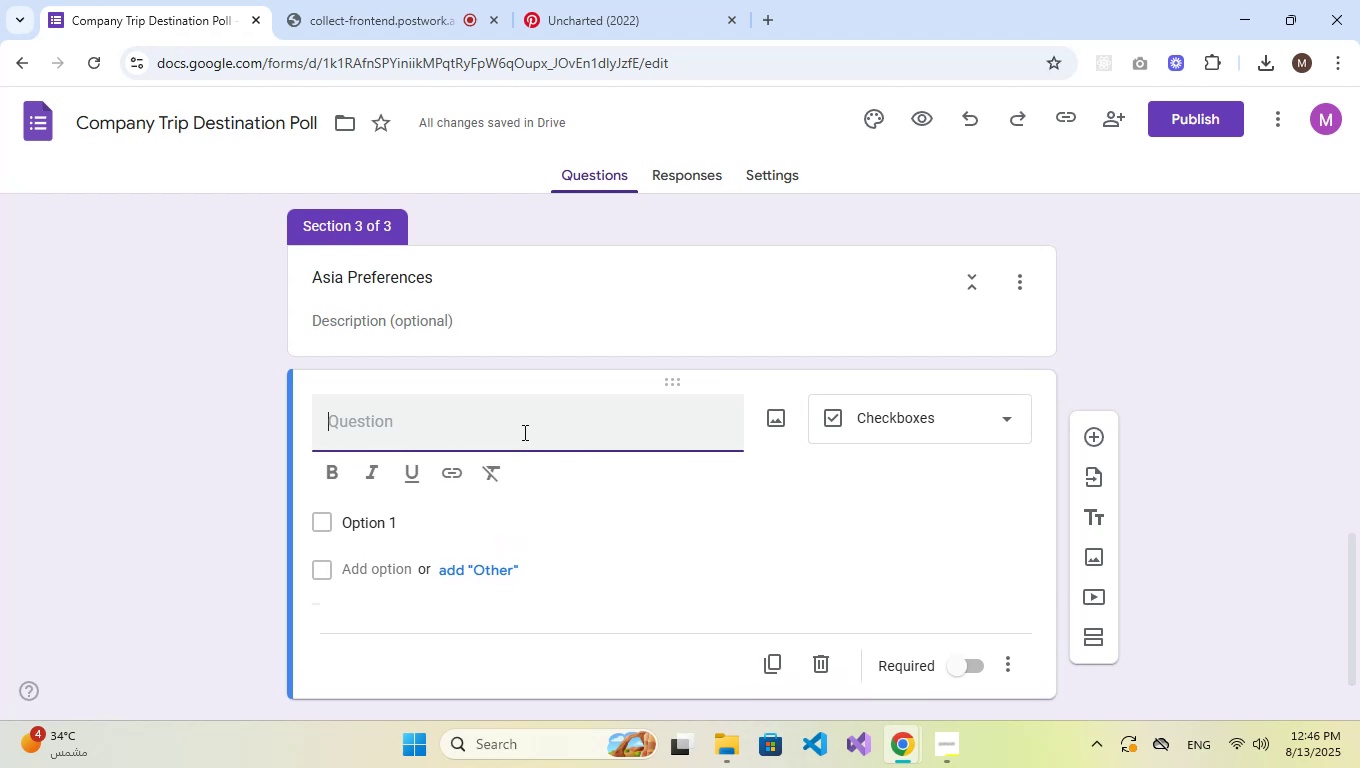 
type(w)
key(Backspace)
type(What activities do you )
 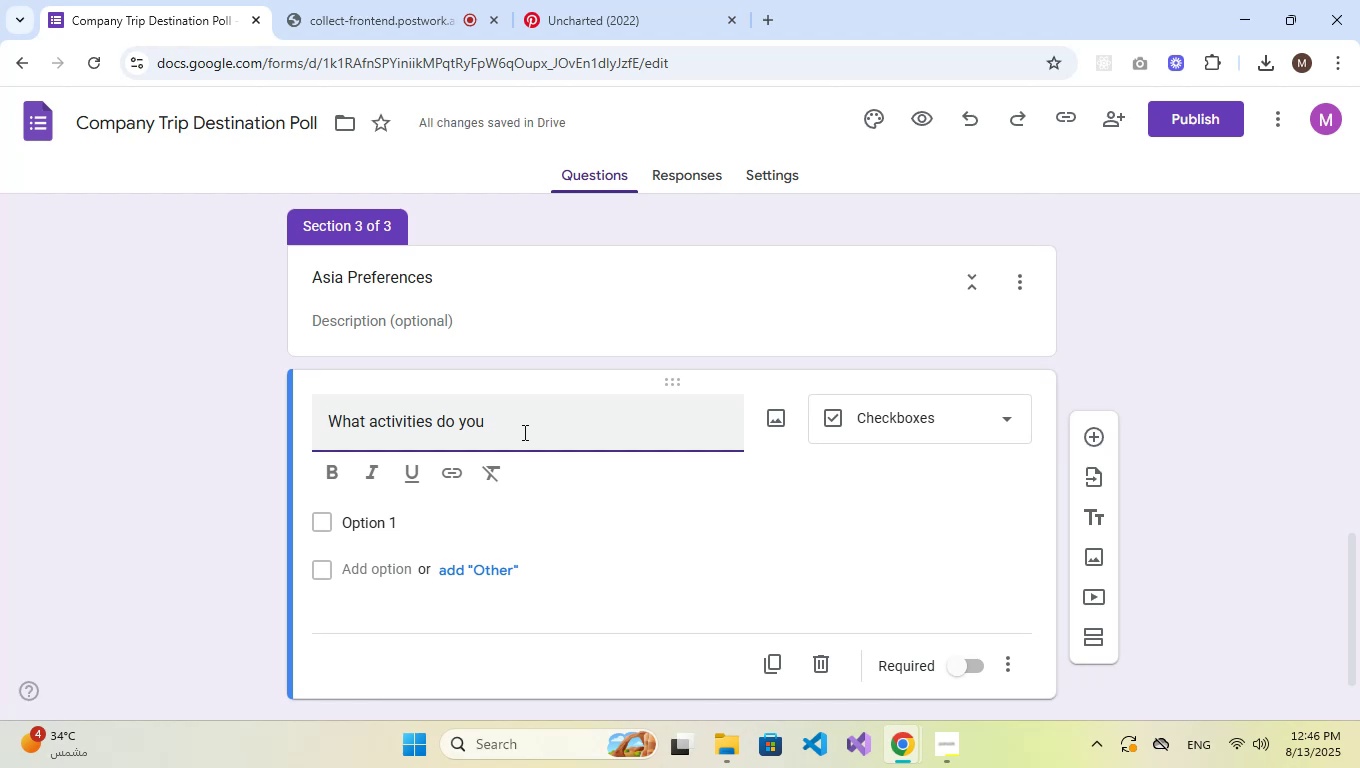 
wait(6.59)
 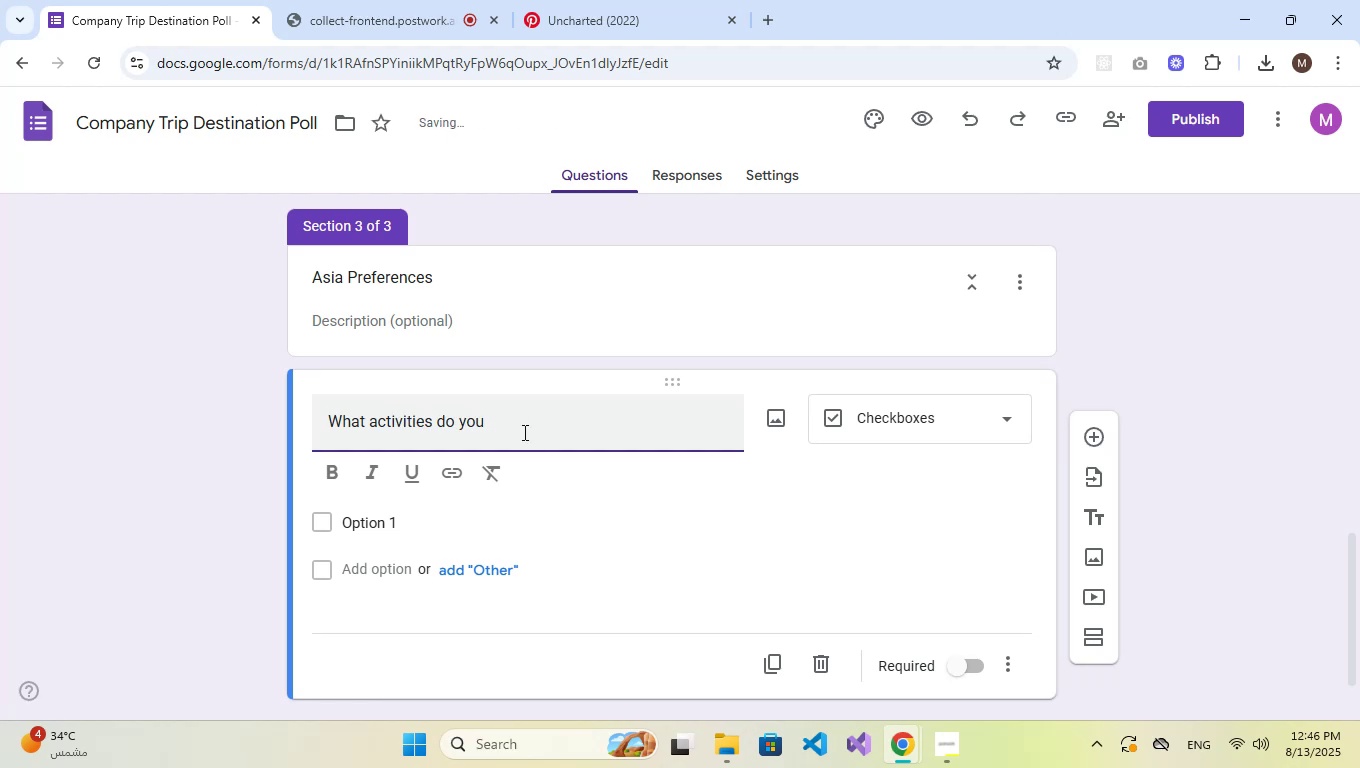 
type(prefer in Ads)
key(Backspace)
type(ia?)
 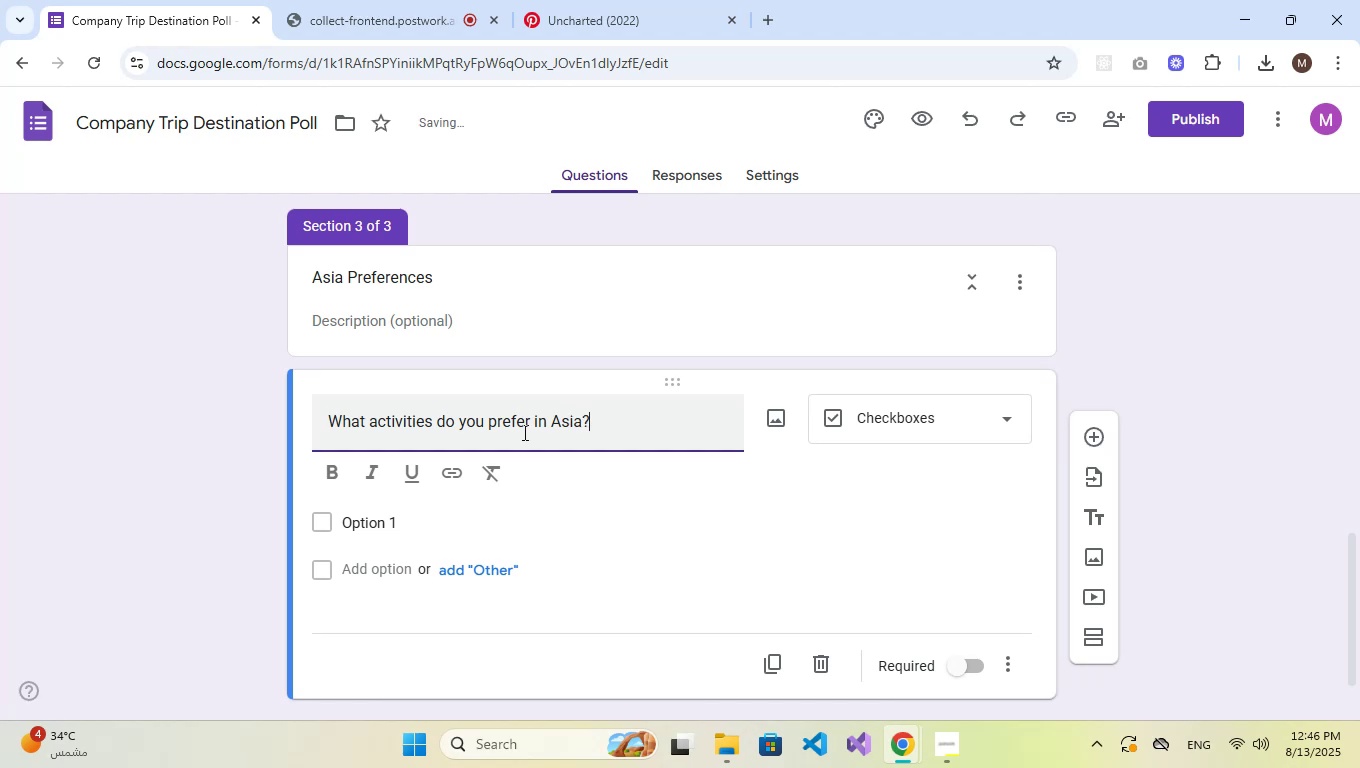 
double_click([365, 524])
 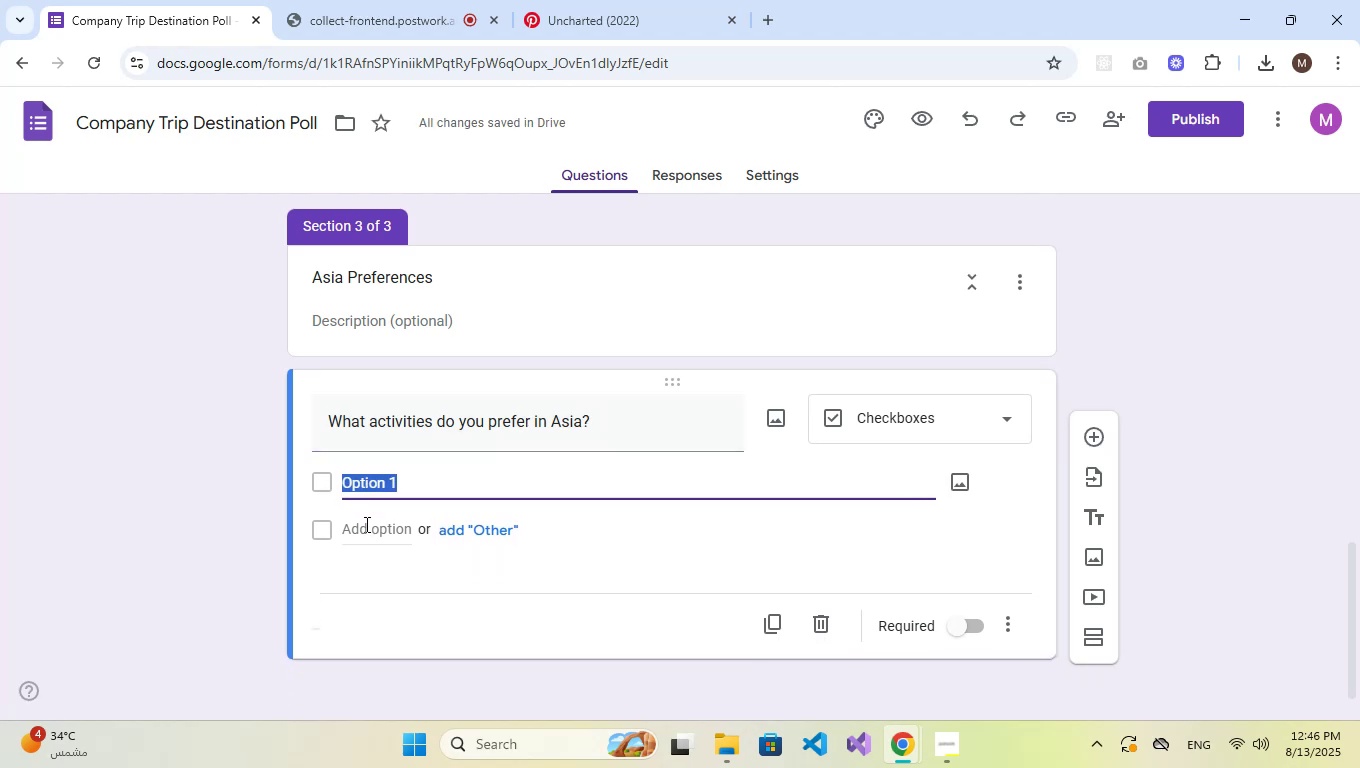 
type(Tem)
 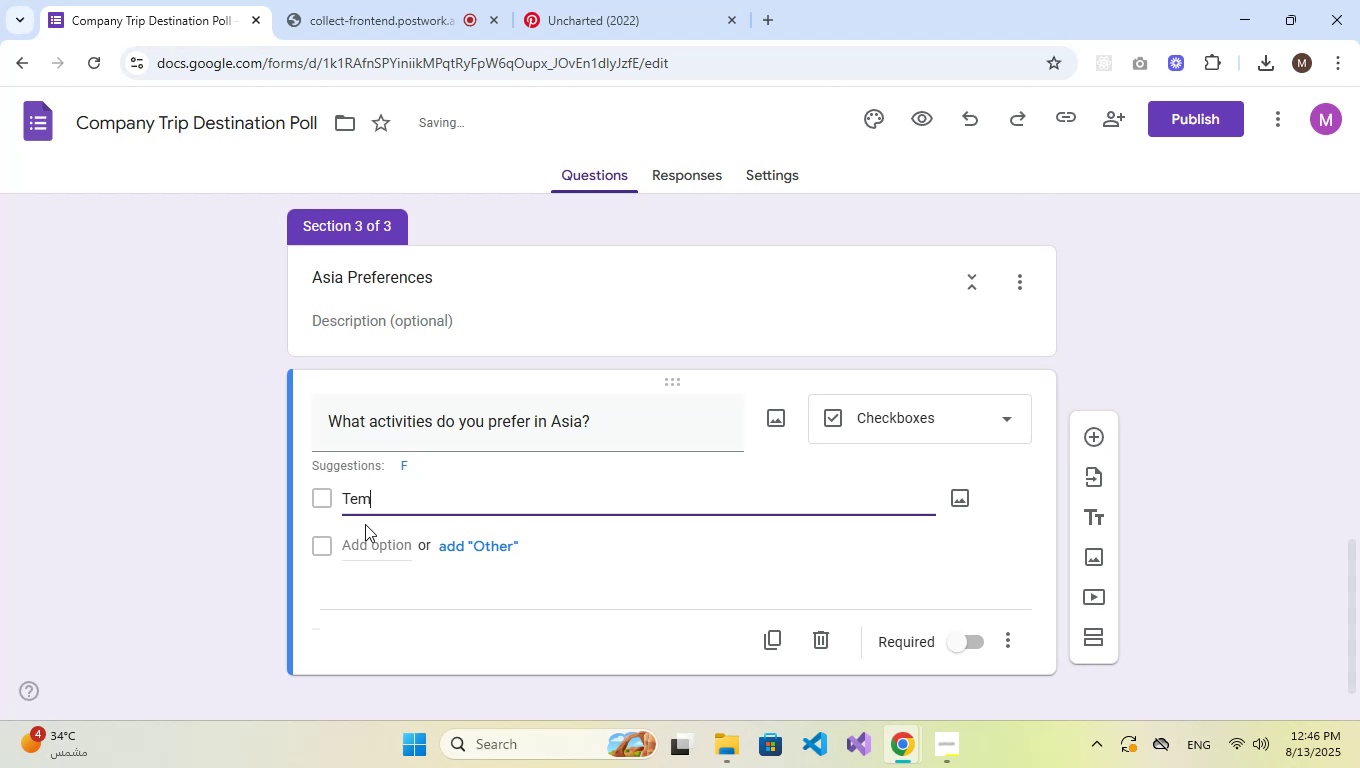 
type(ples)
 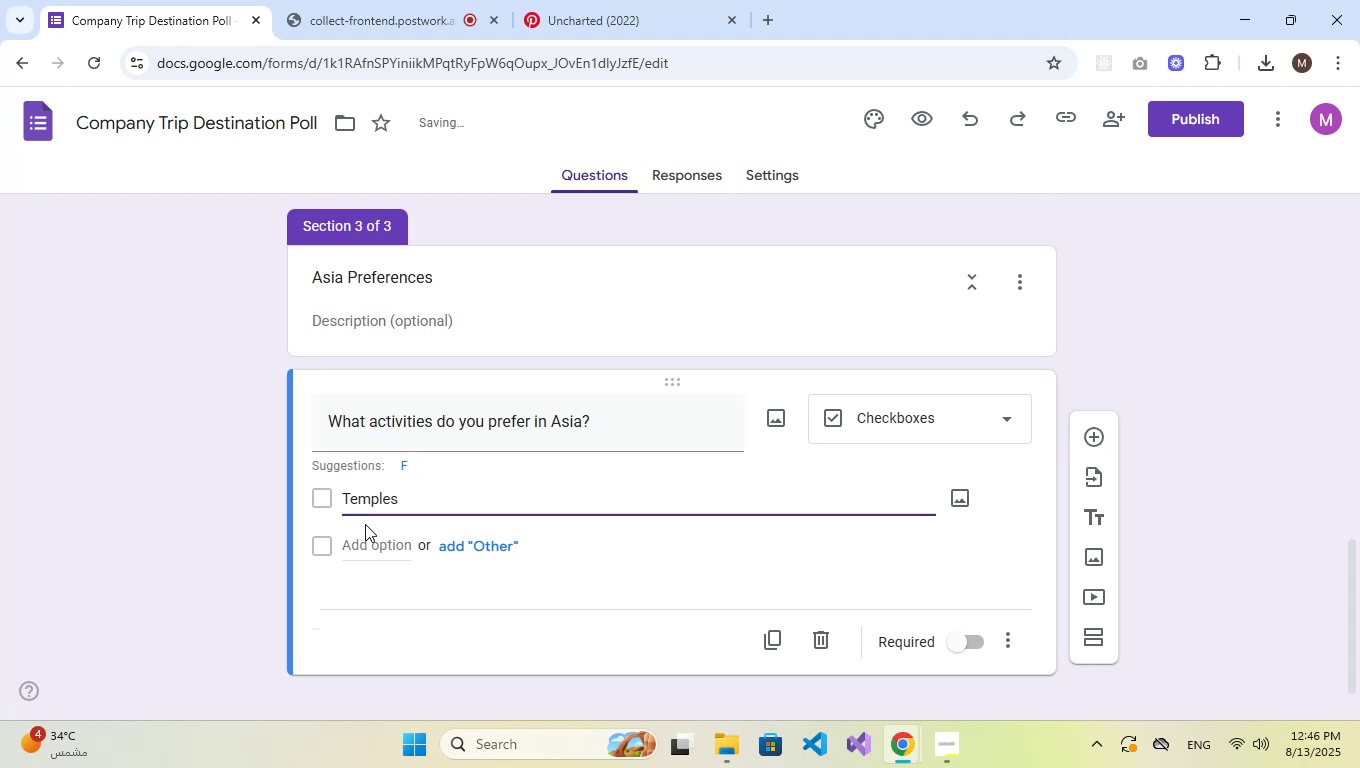 
key(Enter)
 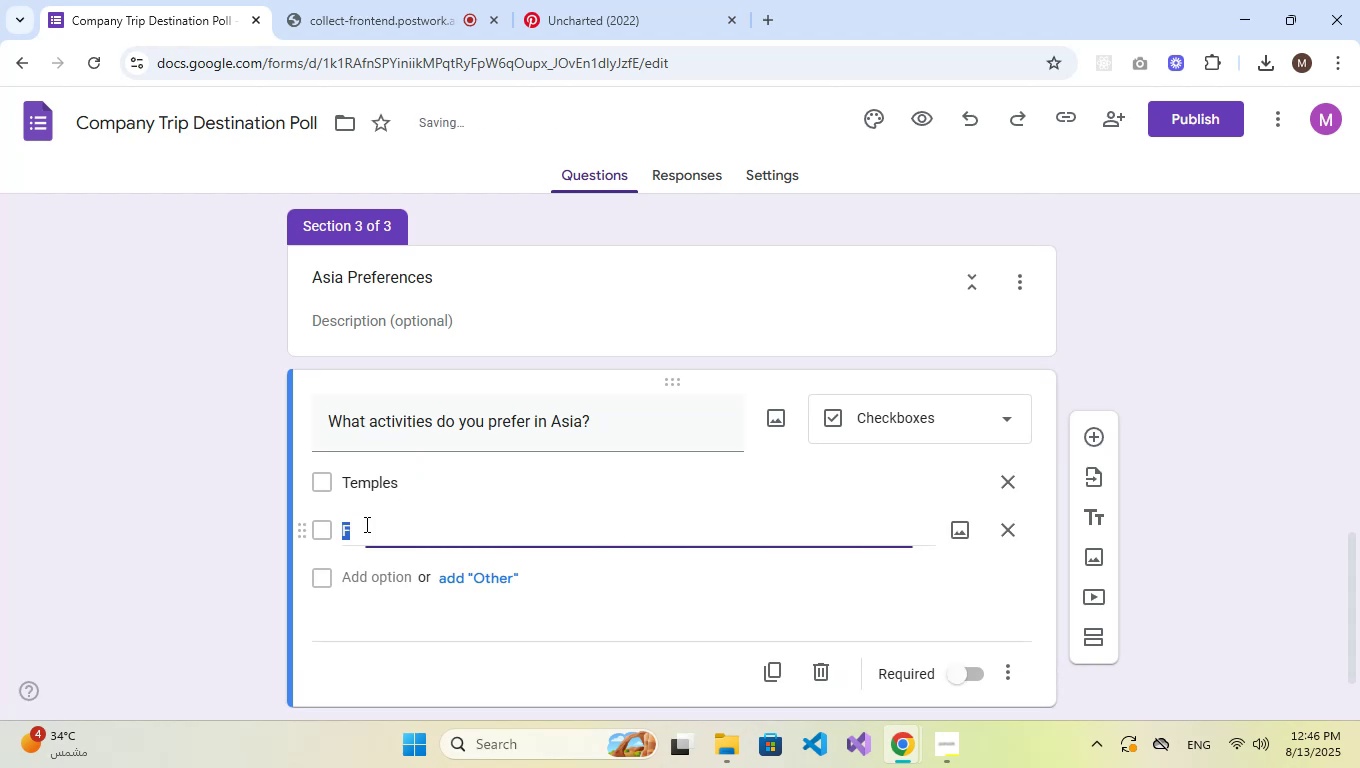 
type(Street food)
 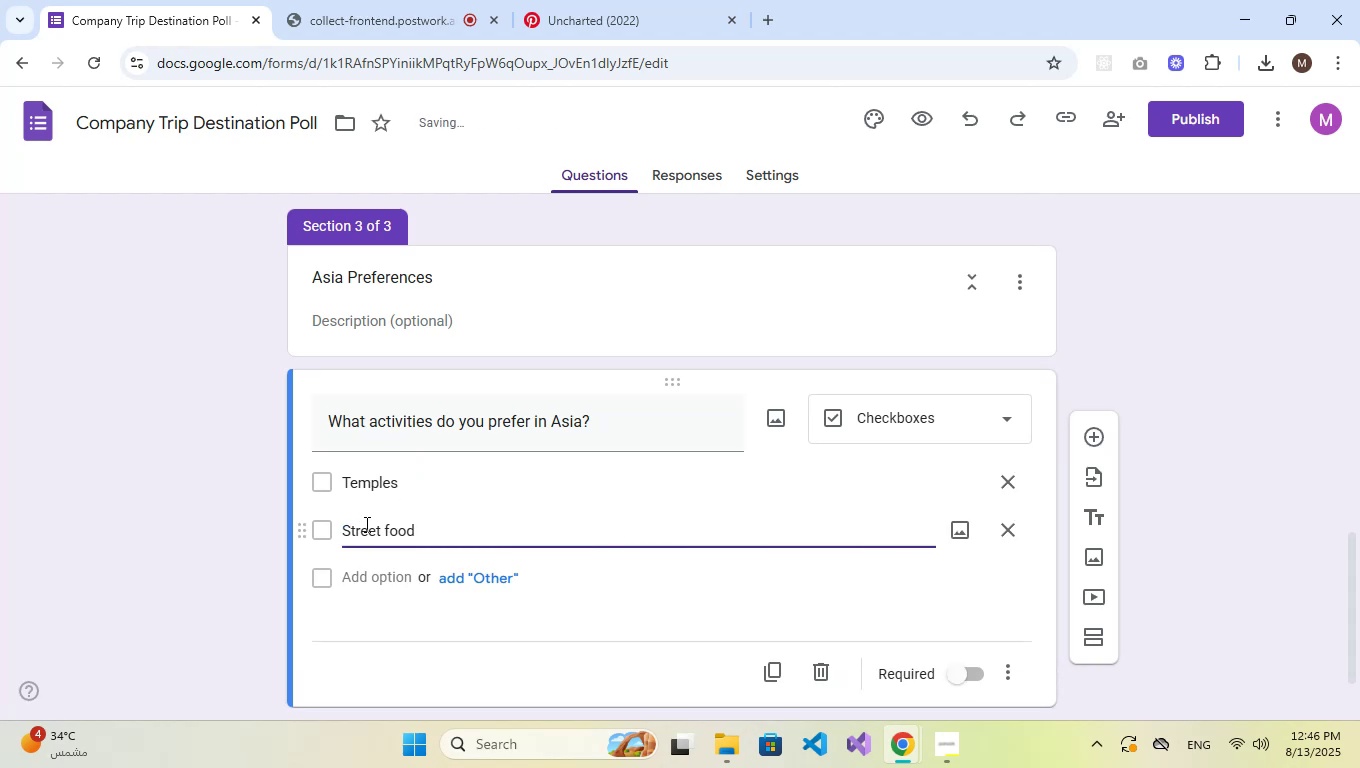 
key(Enter)
 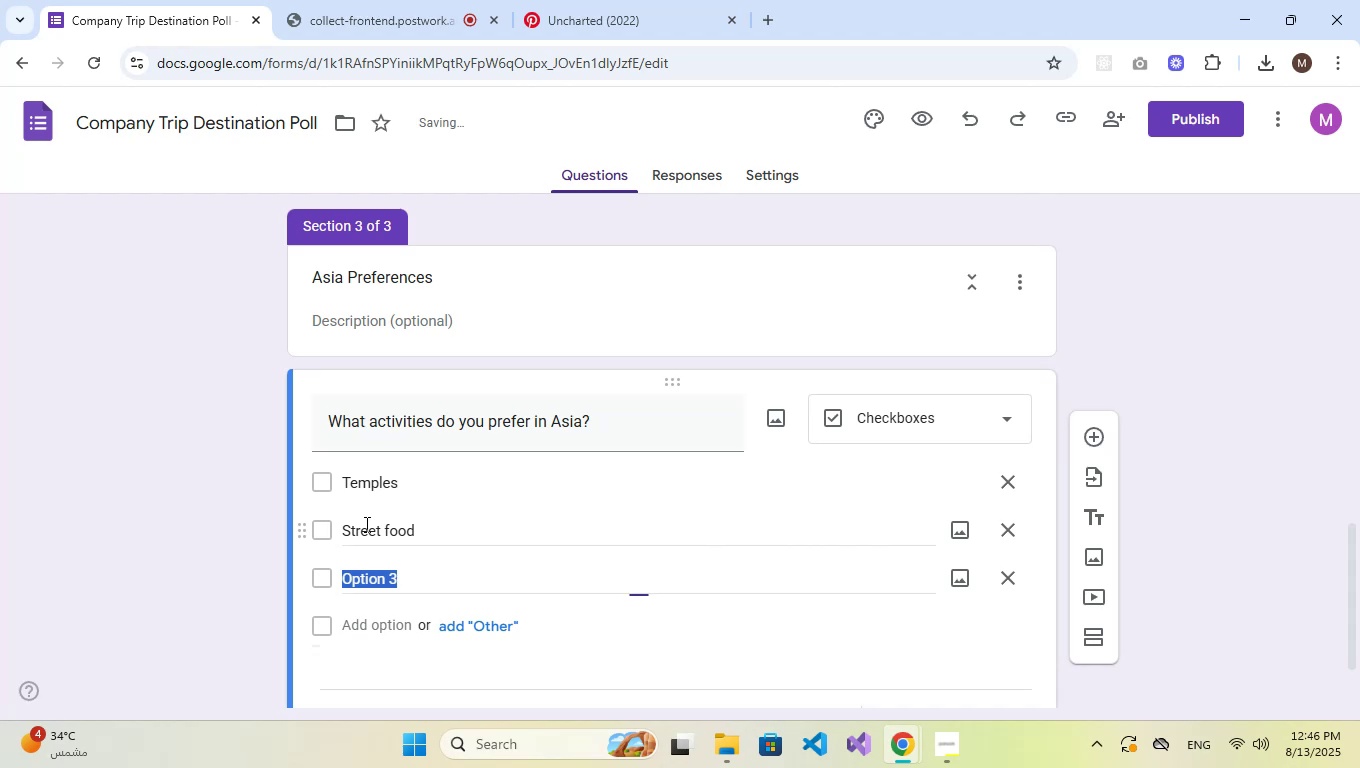 
type(Shopi)
key(Backspace)
type(ping)
 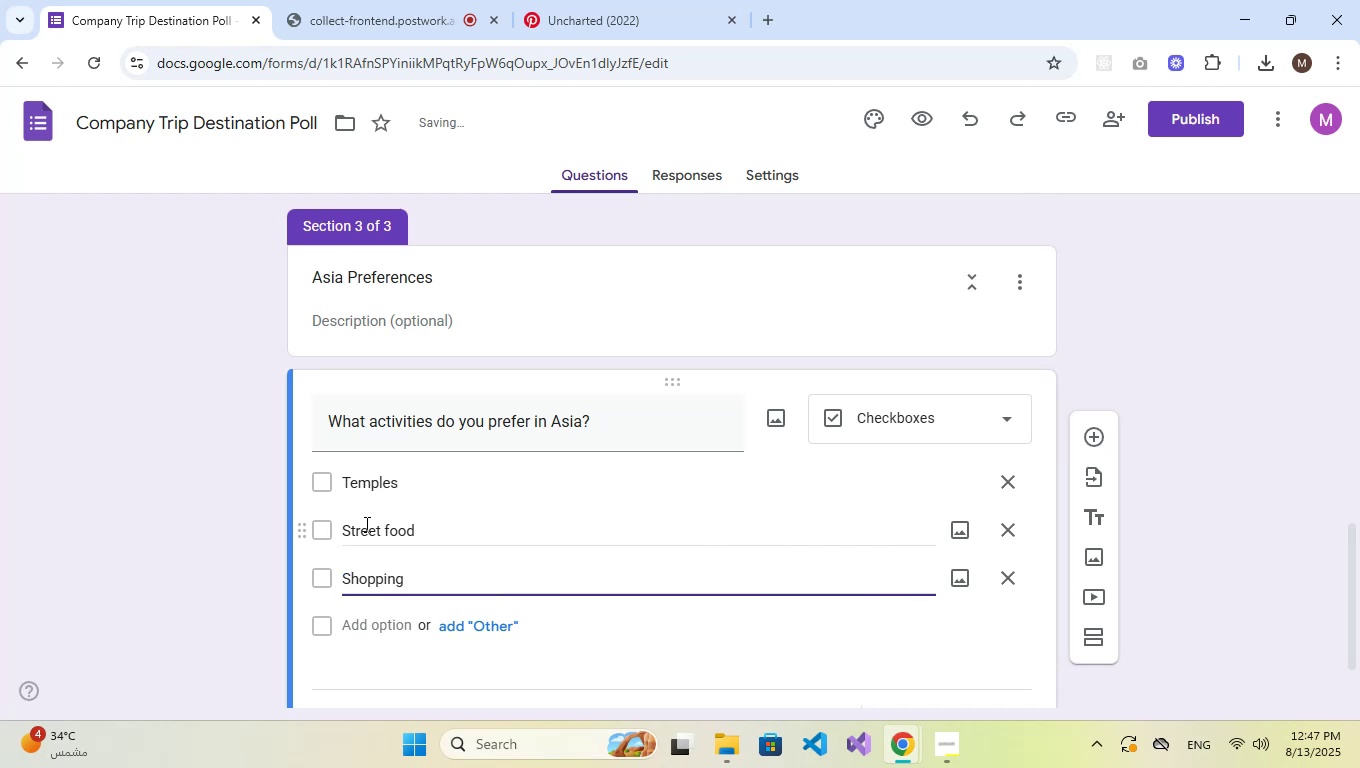 
key(Enter)
 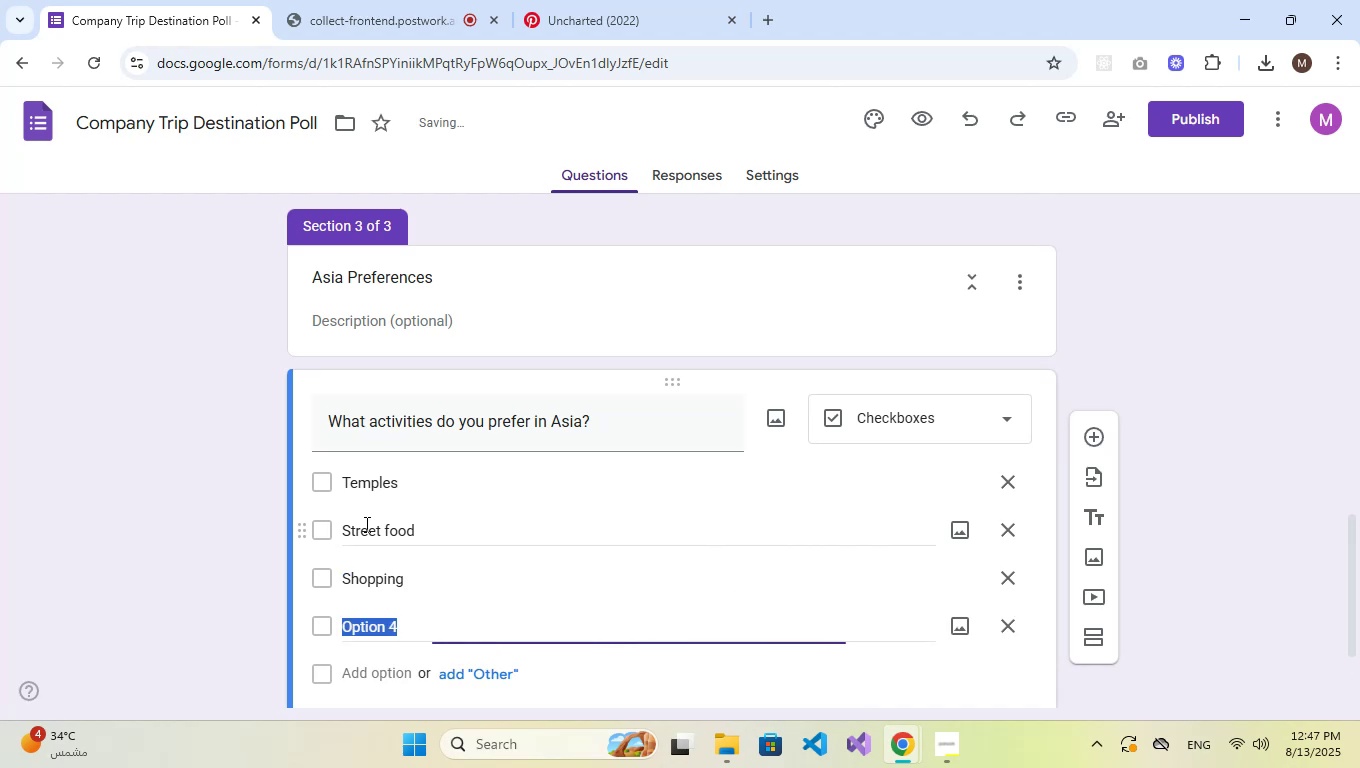 
type(Nature tiurs)
key(Backspace)
key(Backspace)
key(Backspace)
key(Backspace)
type(ours)
 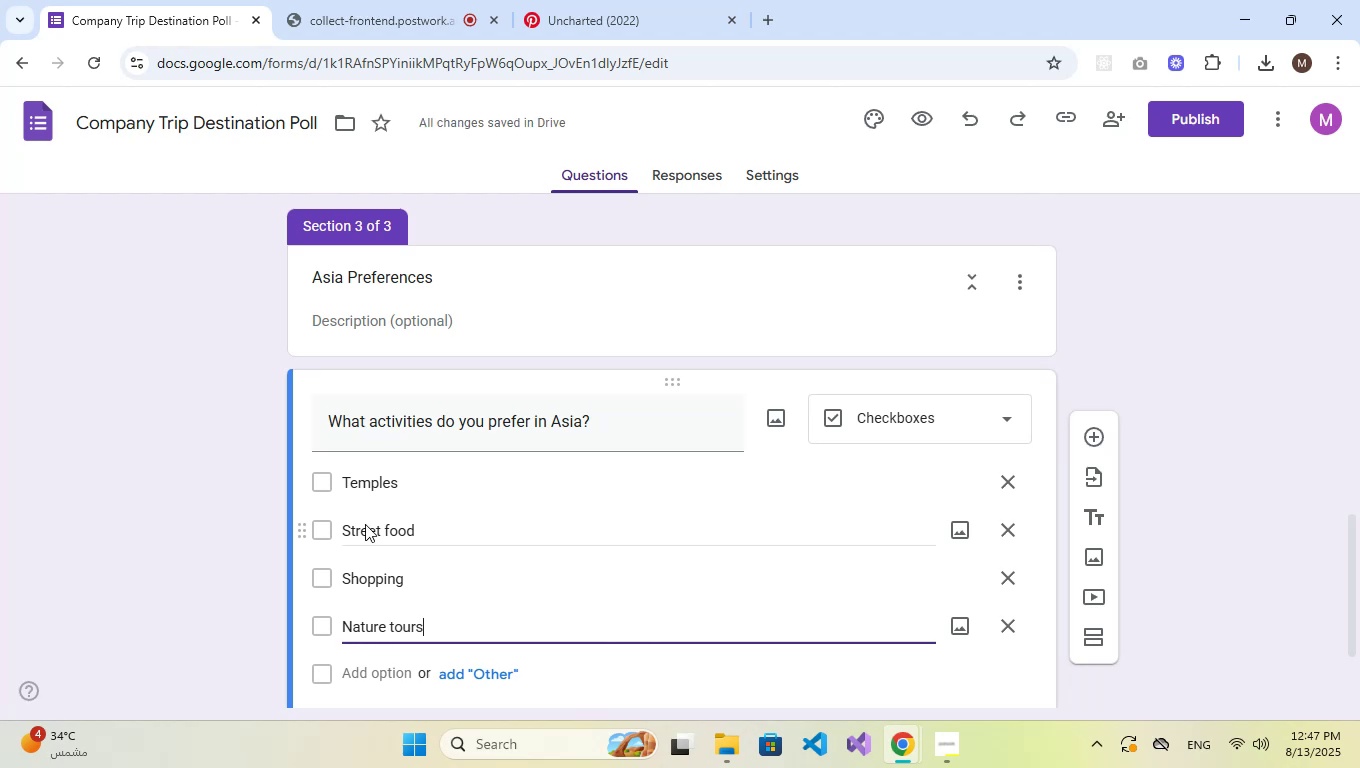 
scroll: coordinate [1146, 398], scroll_direction: down, amount: 2.0
 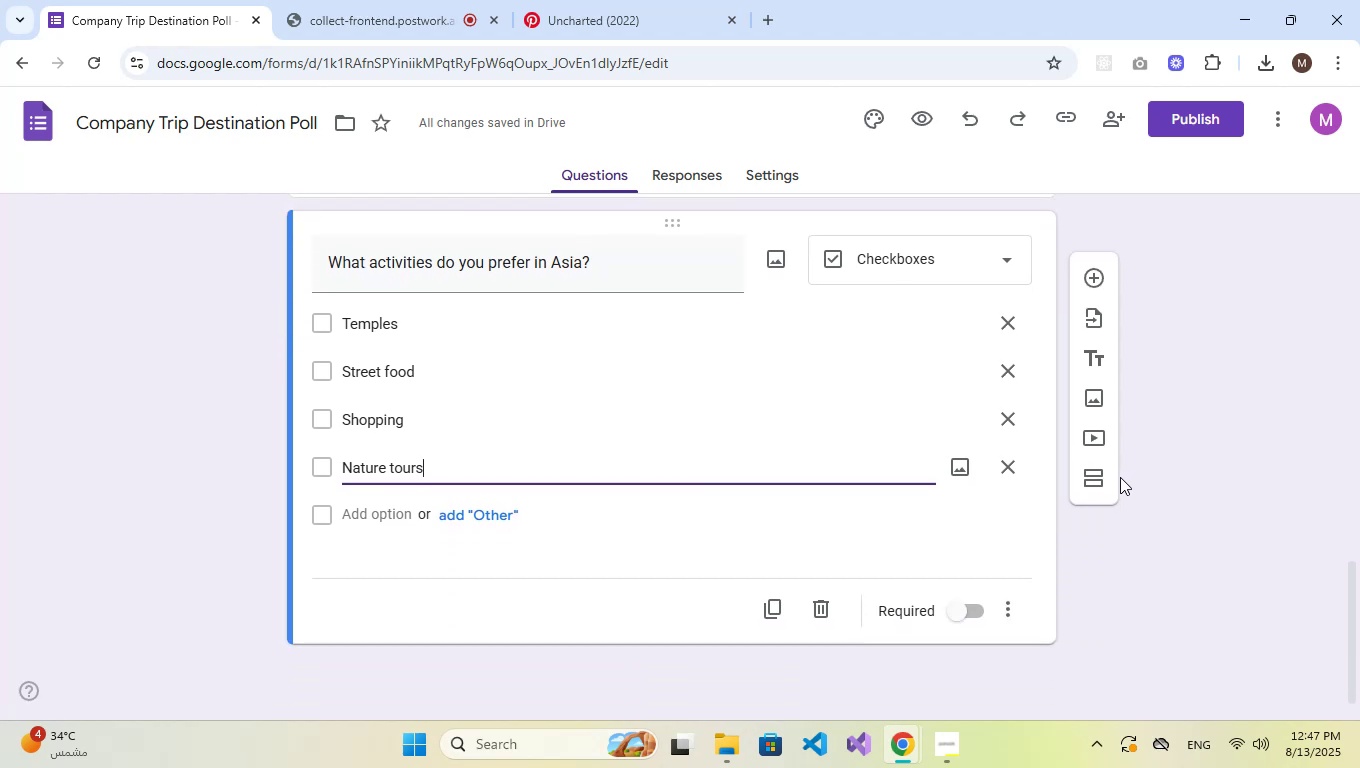 
left_click([1086, 479])
 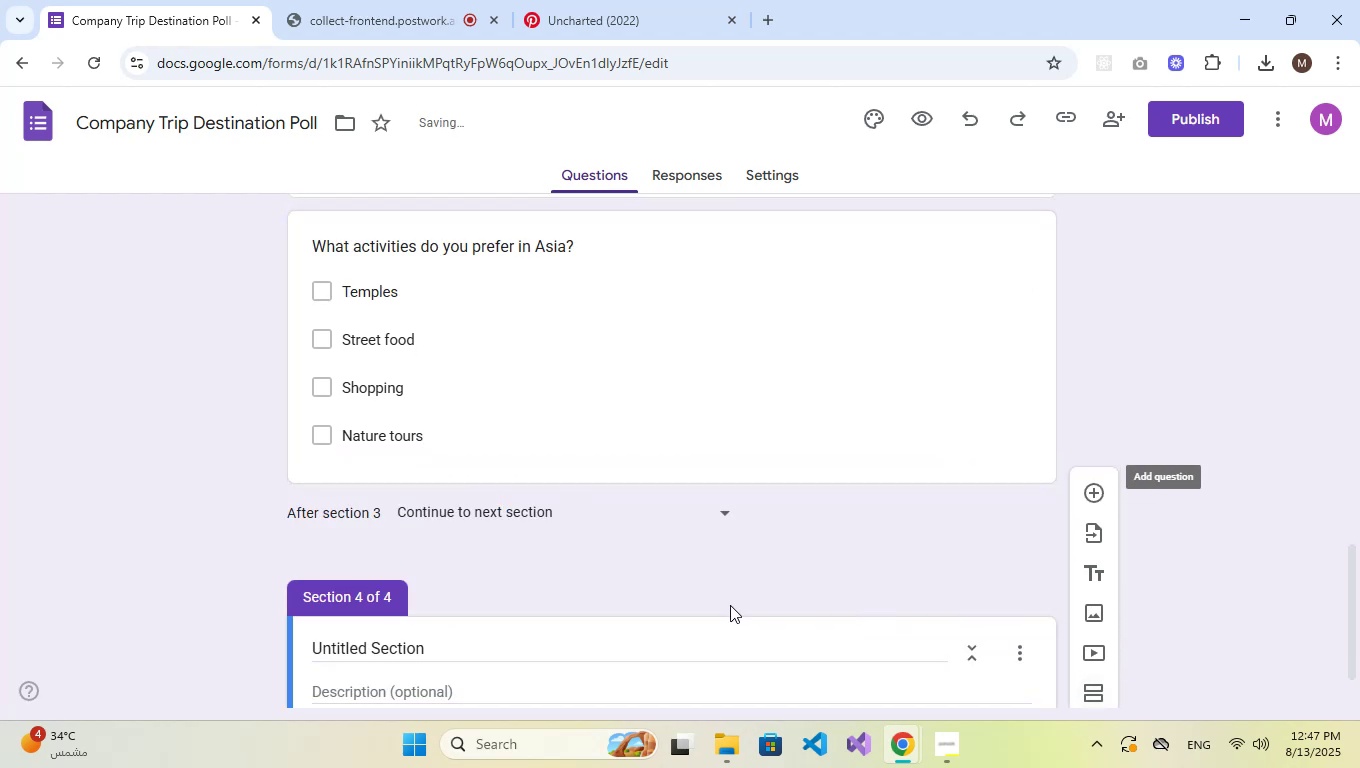 
scroll: coordinate [795, 525], scroll_direction: down, amount: 2.0
 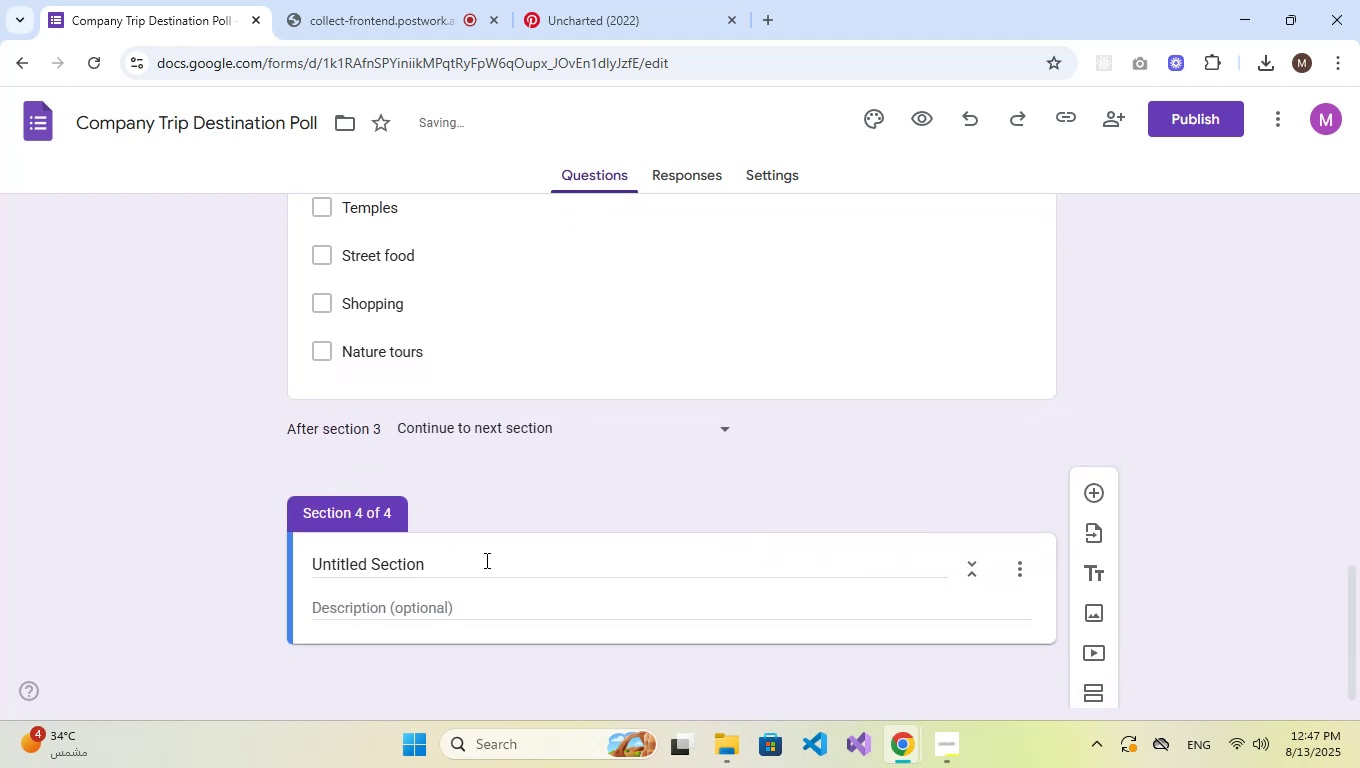 
double_click([485, 560])
 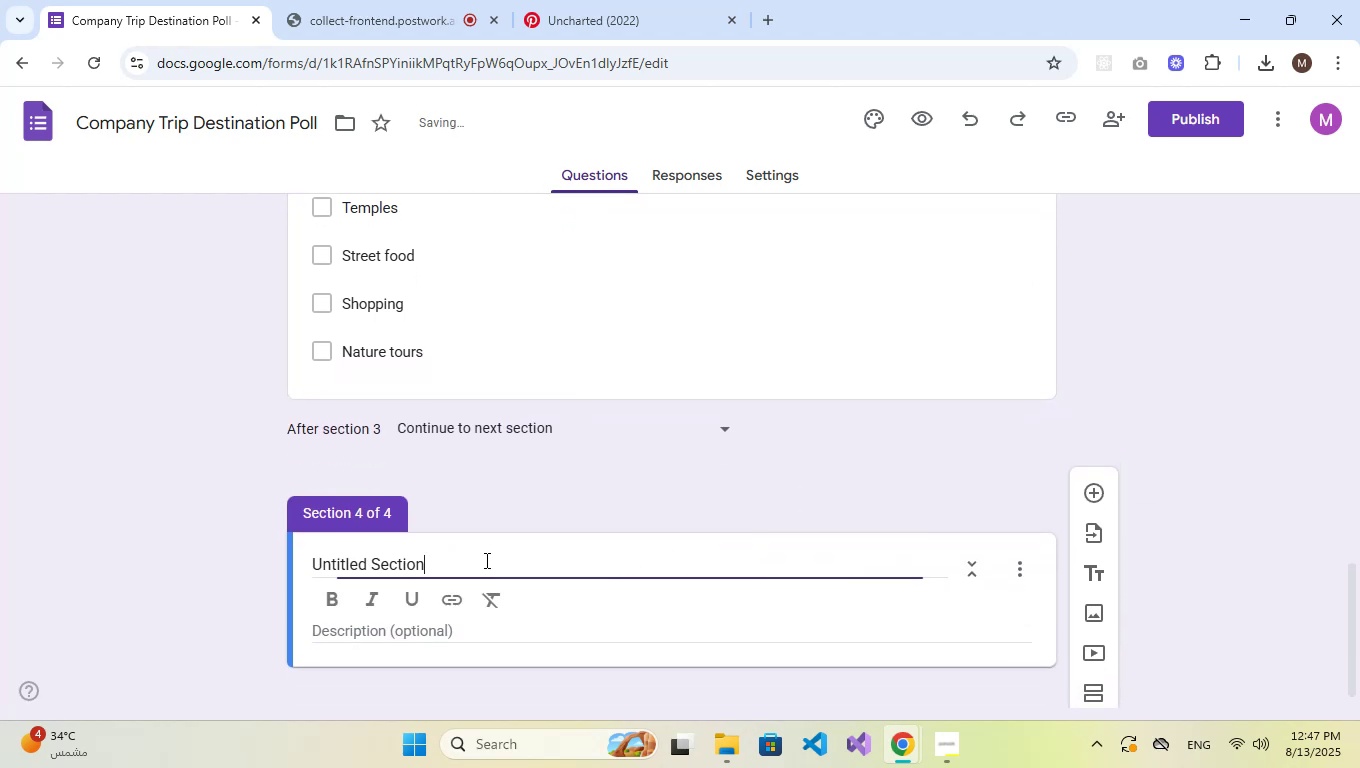 
triple_click([485, 560])
 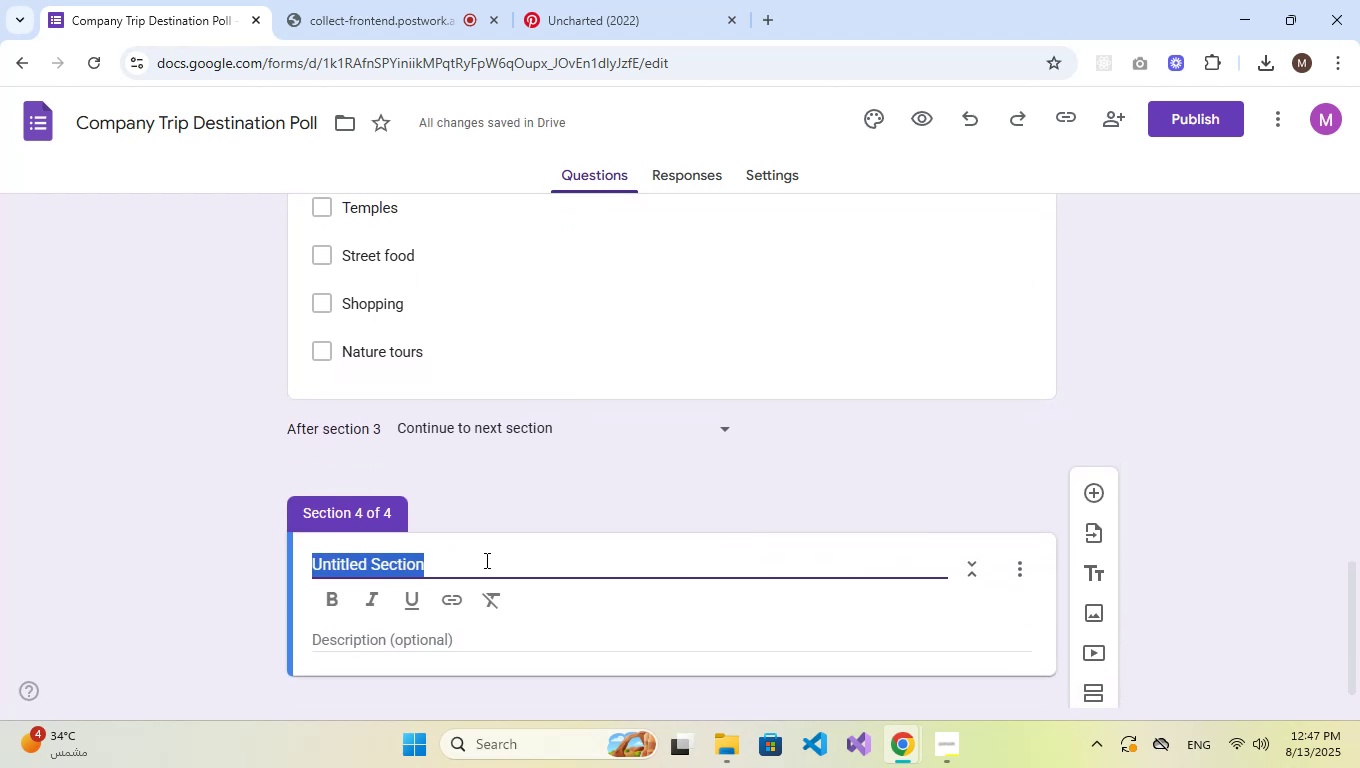 
type(USA Preferences)
 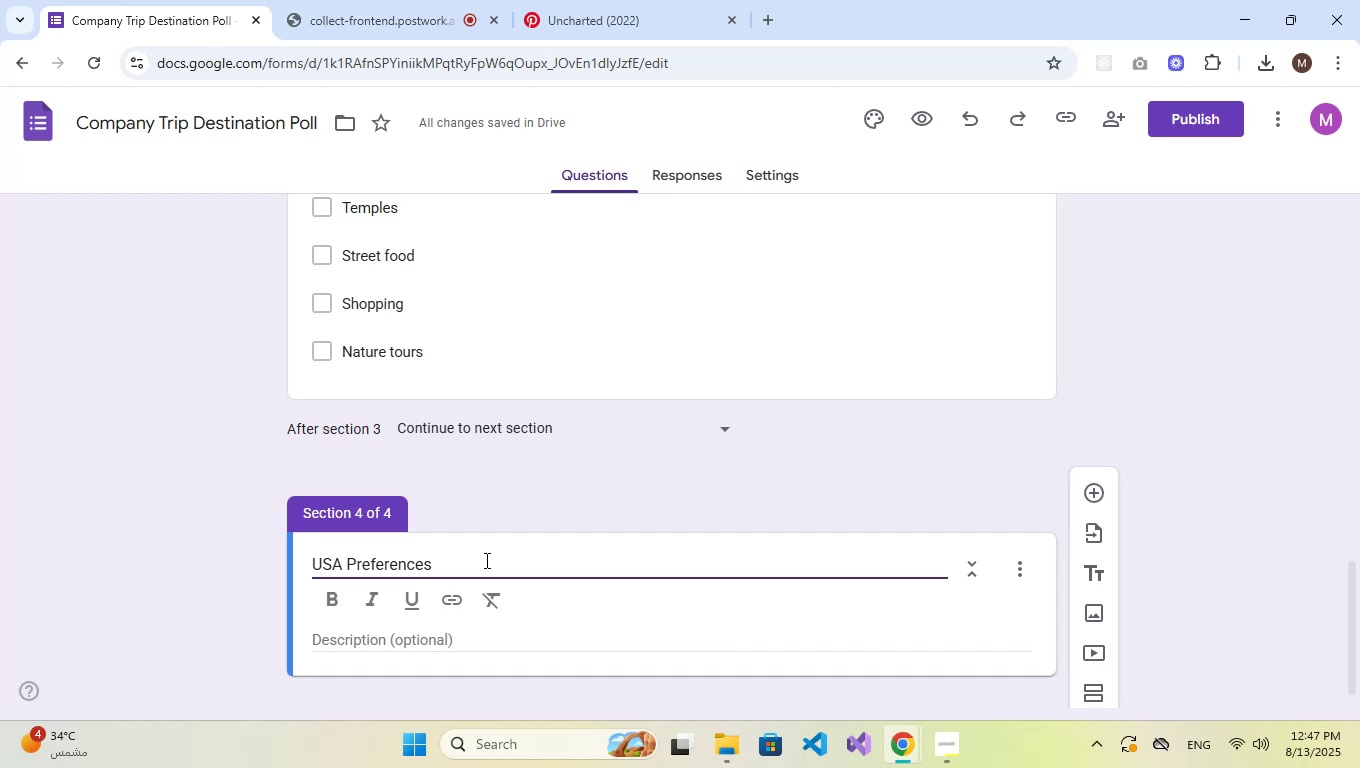 
scroll: coordinate [485, 560], scroll_direction: down, amount: 2.0
 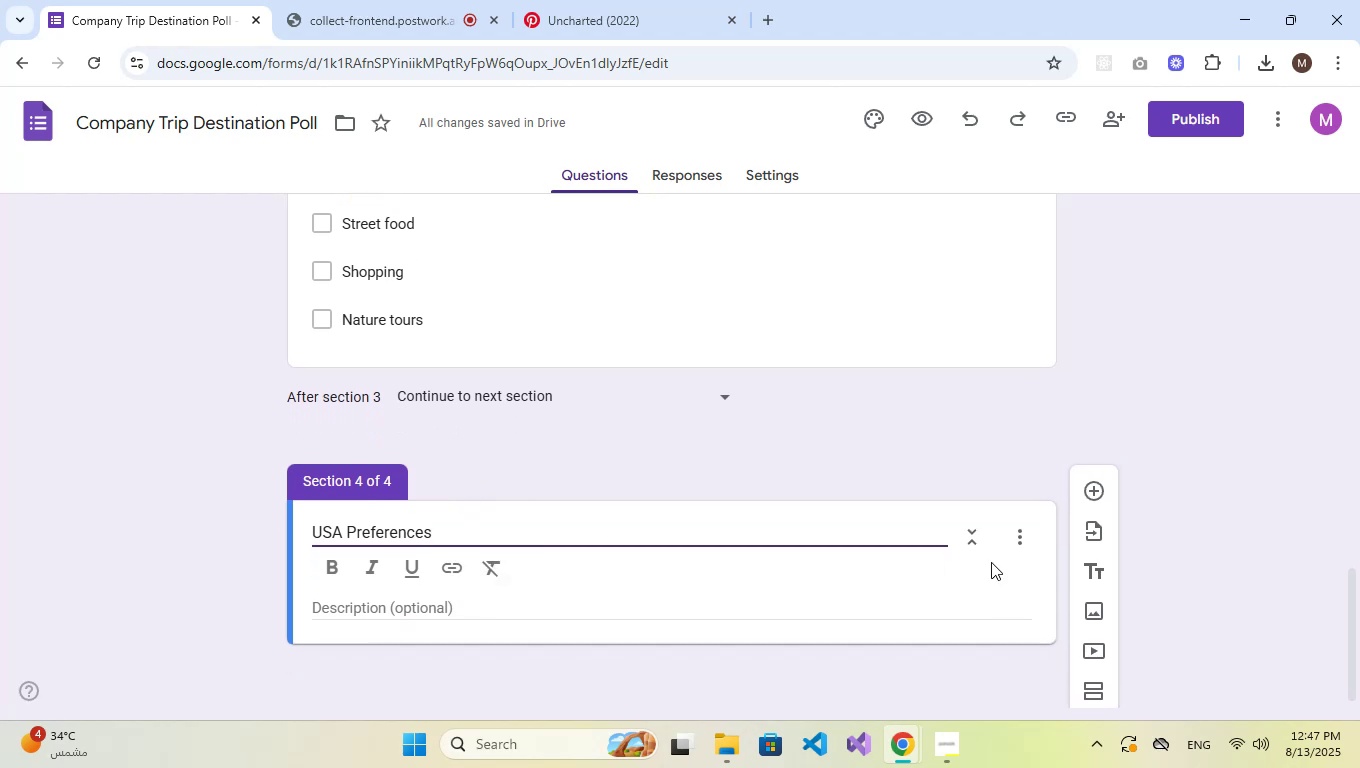 
left_click([1091, 488])
 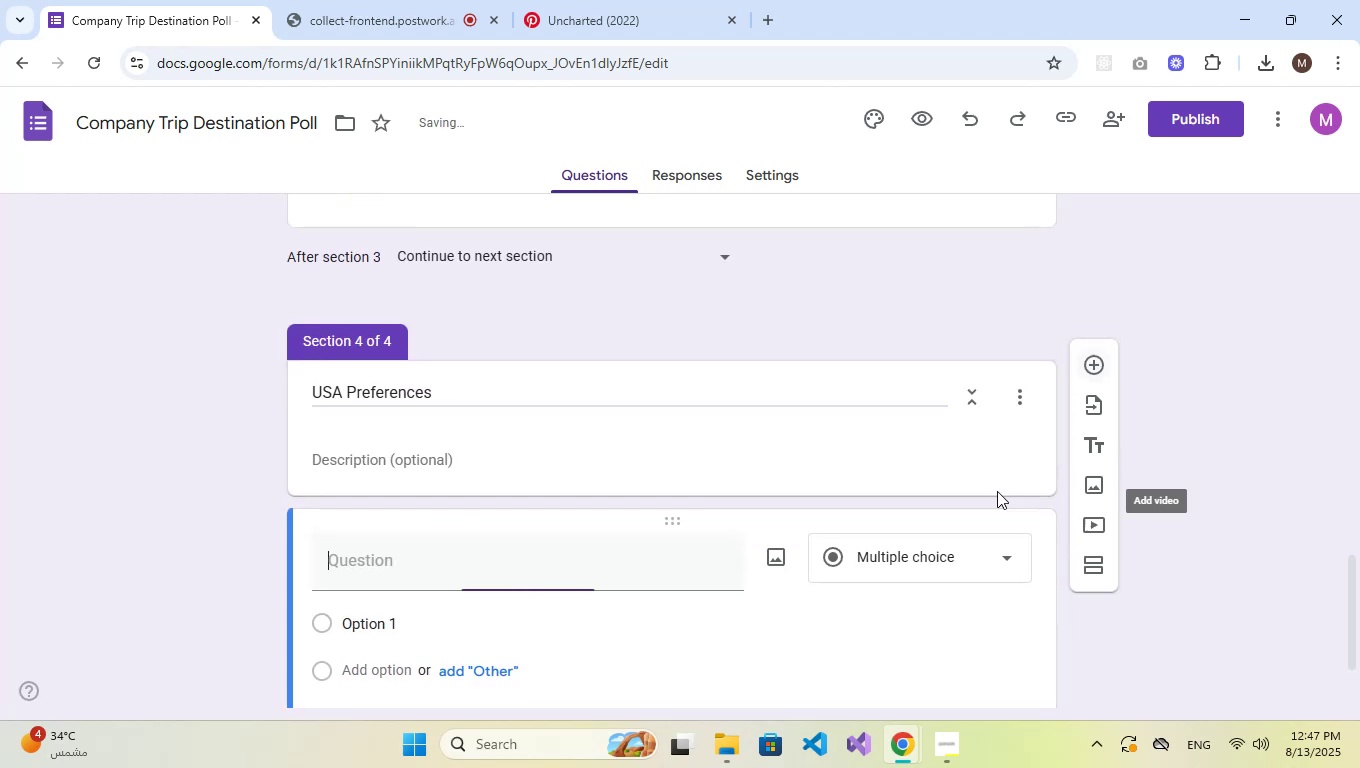 
scroll: coordinate [712, 498], scroll_direction: down, amount: 2.0
 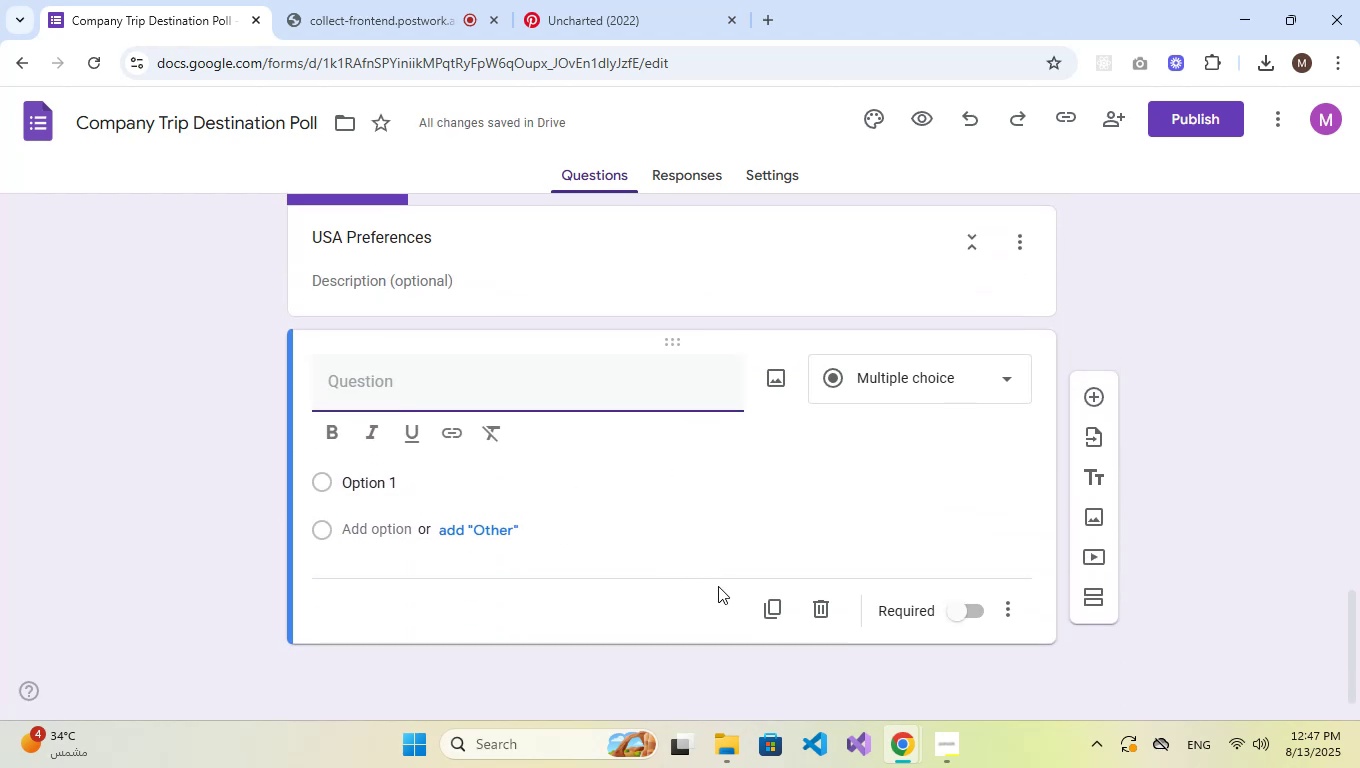 
wait(6.56)
 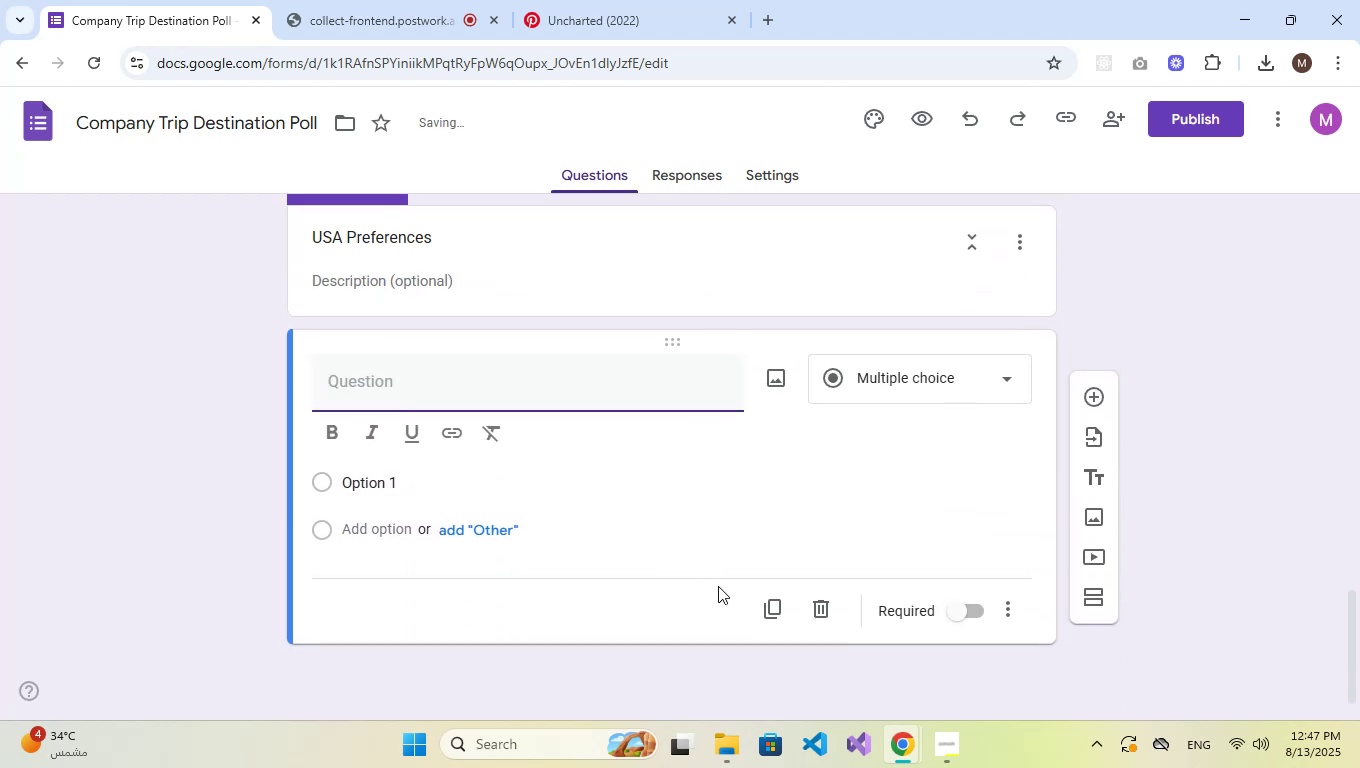 
type(What ac)
 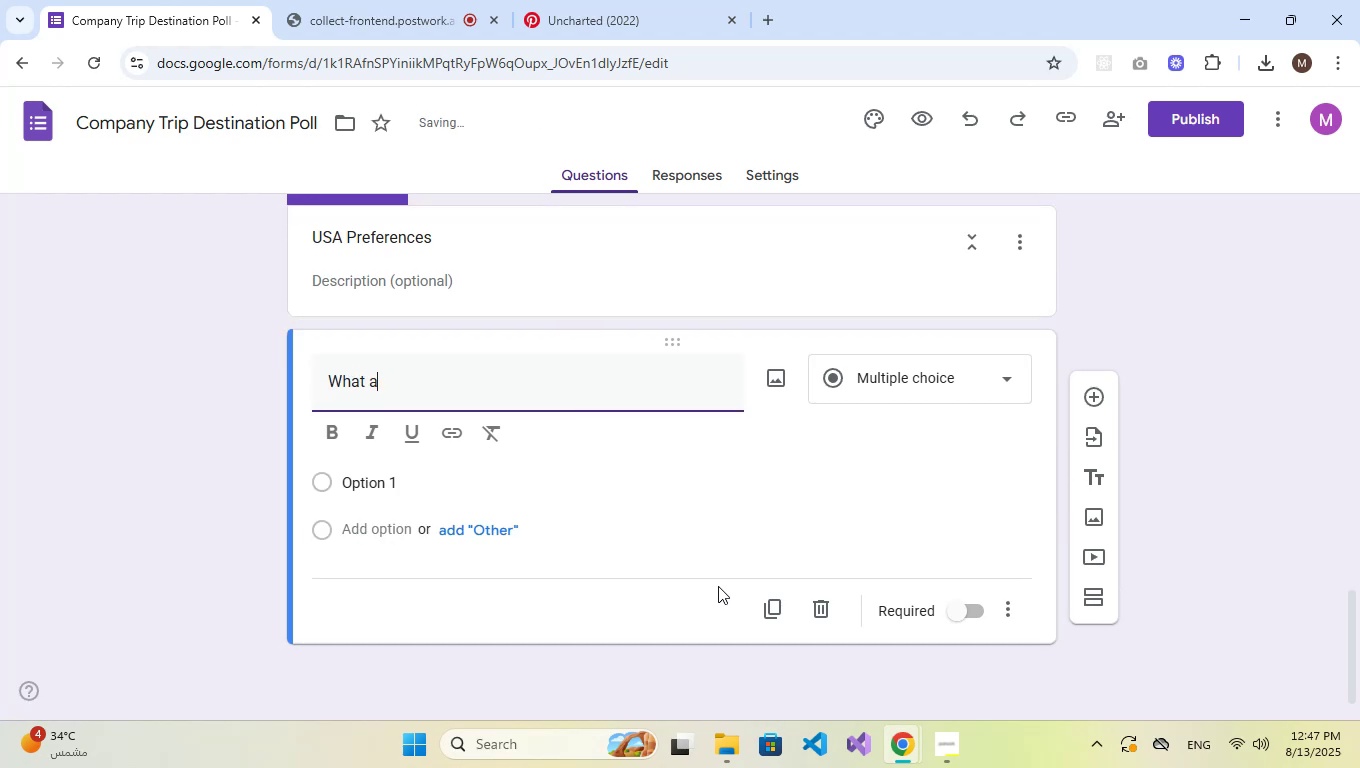 
type(ctivities do you prefer in the USA?)
 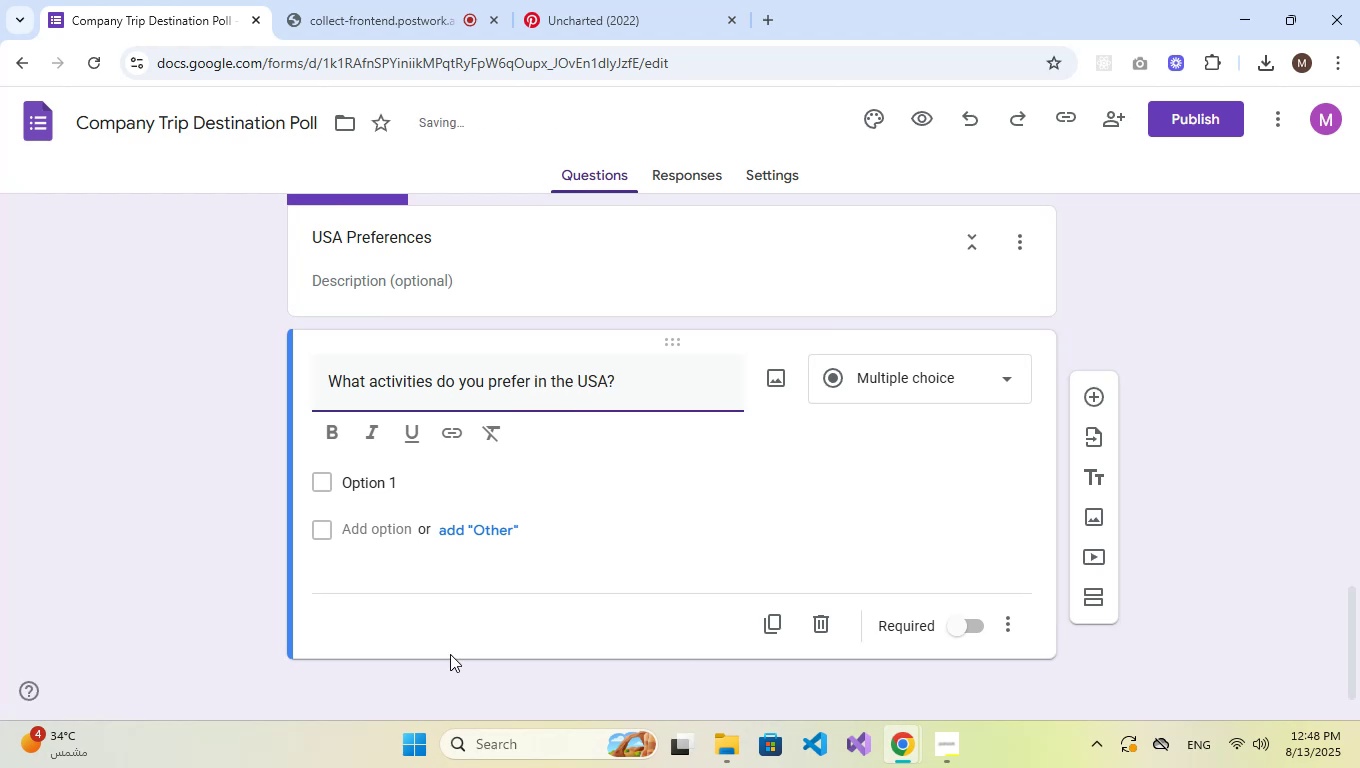 
left_click([392, 492])
 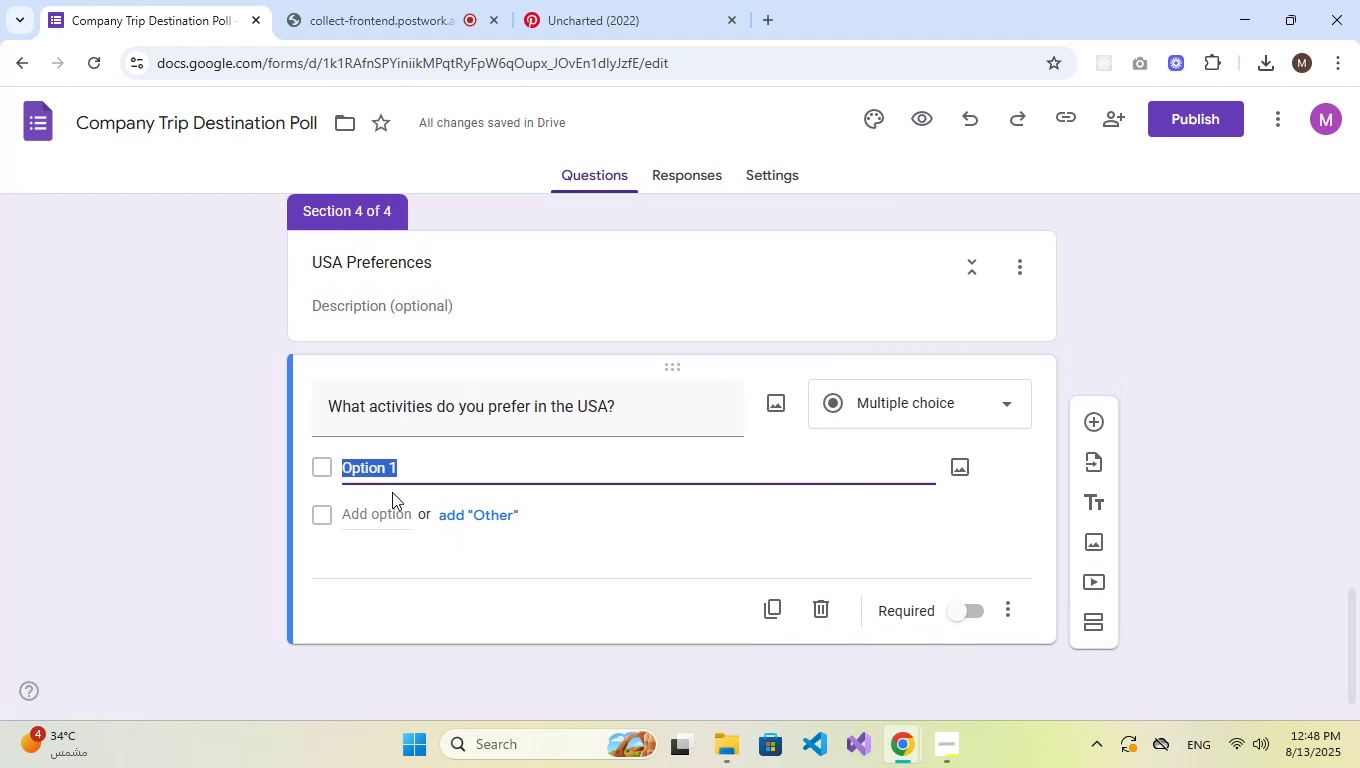 
type(tH)
key(Backspace)
key(Backspace)
key(Backspace)
type(Tgh)
key(Backspace)
type(e,)
key(Backspace)
type(me parks)
 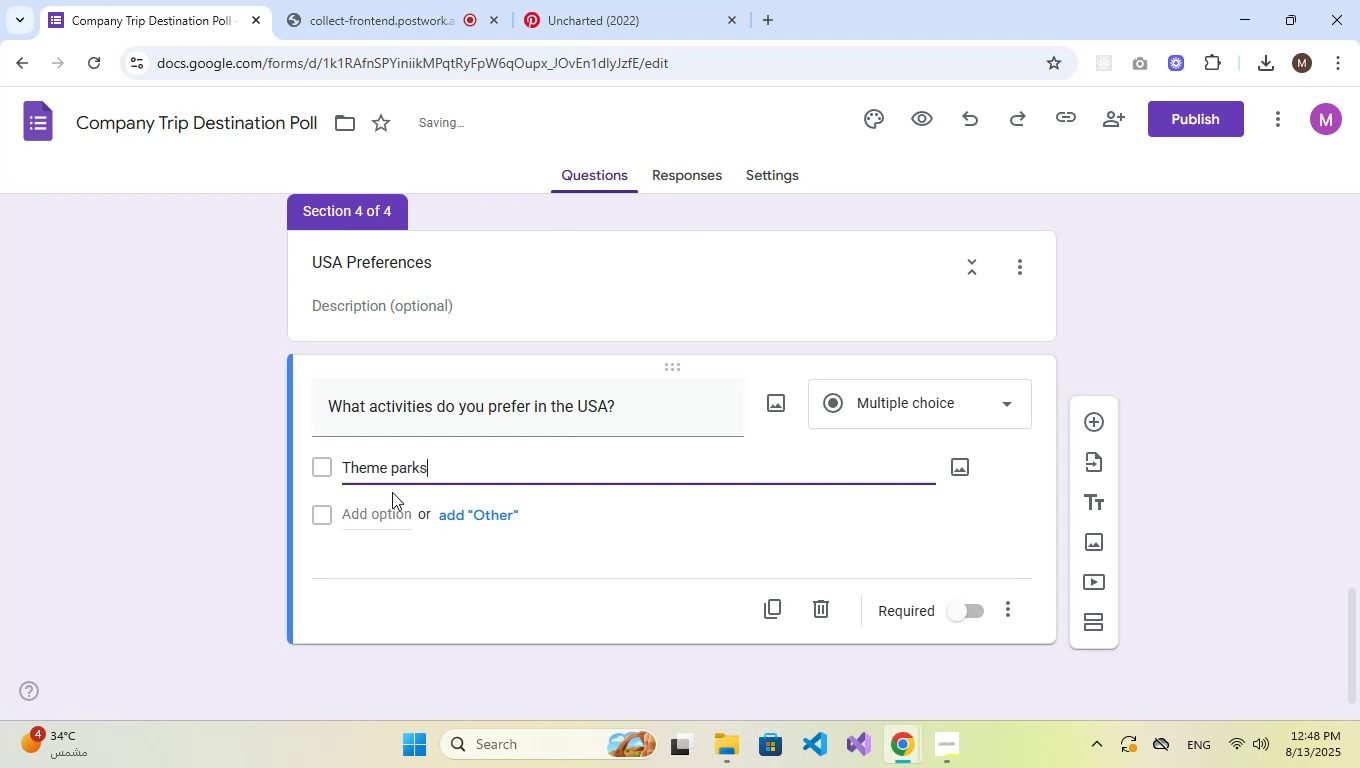 
key(Enter)
 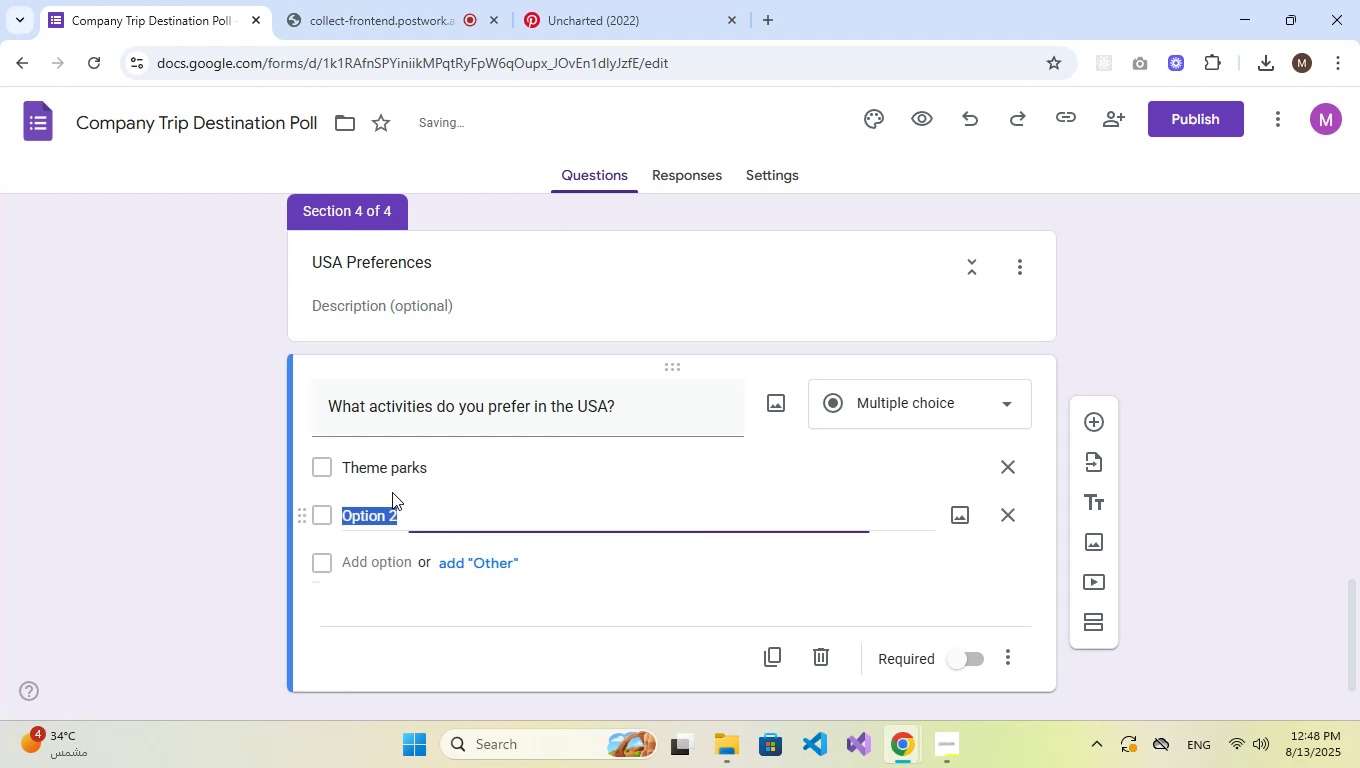 
type(Shopping)
 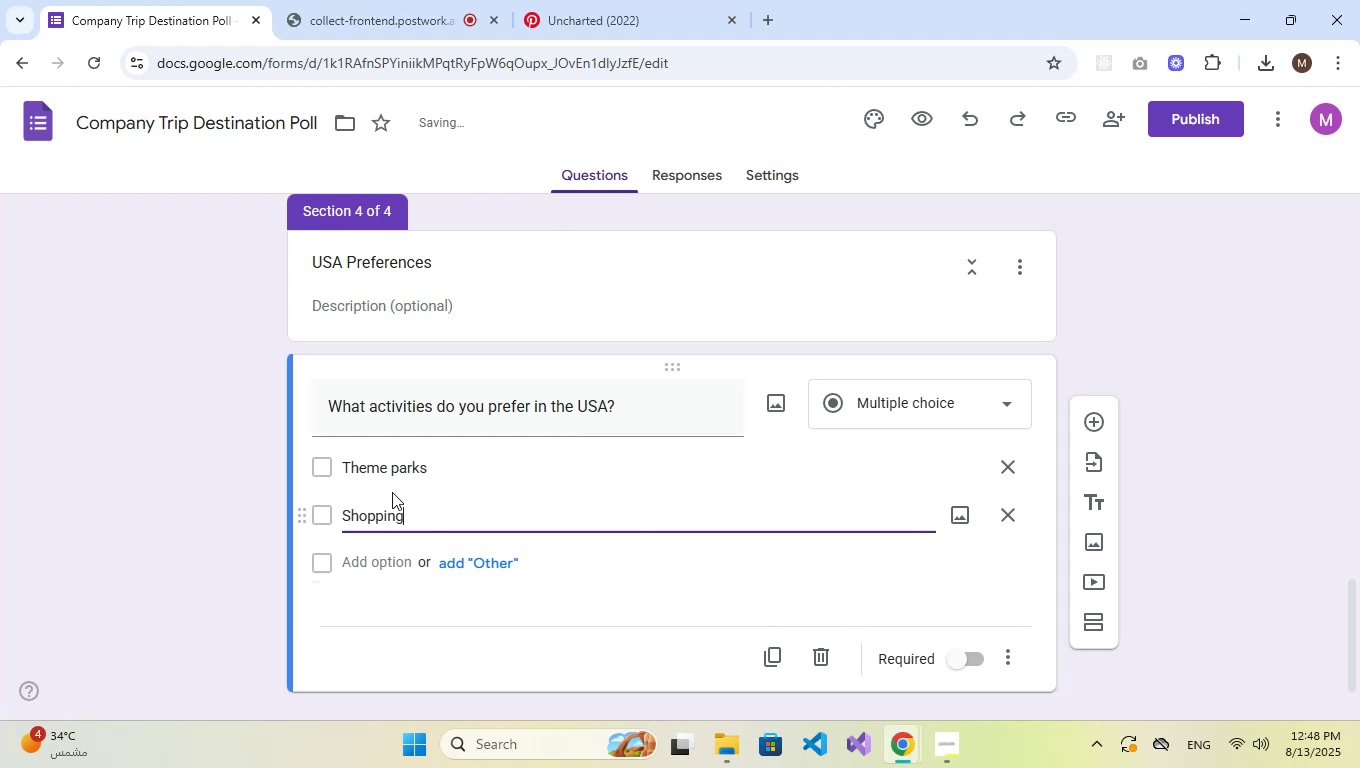 
key(Enter)
 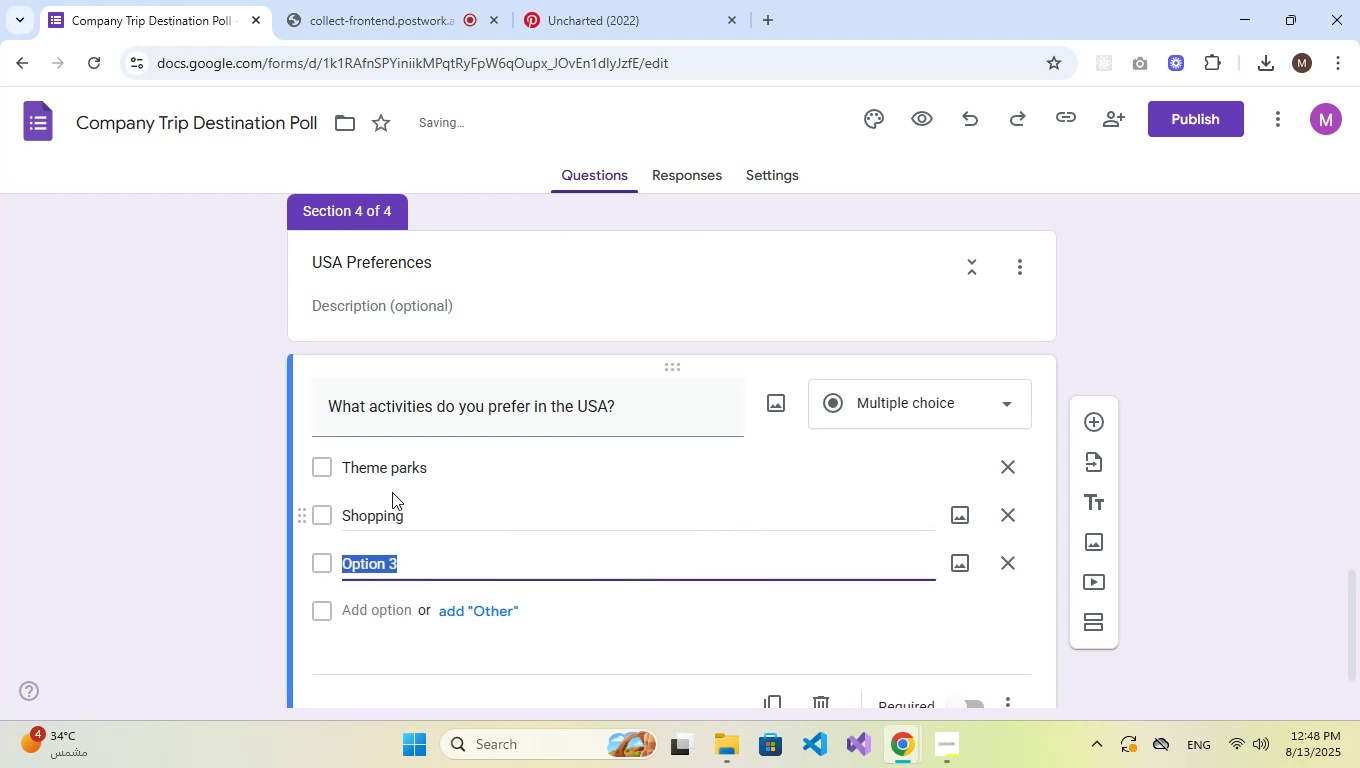 
type(Beaches)
 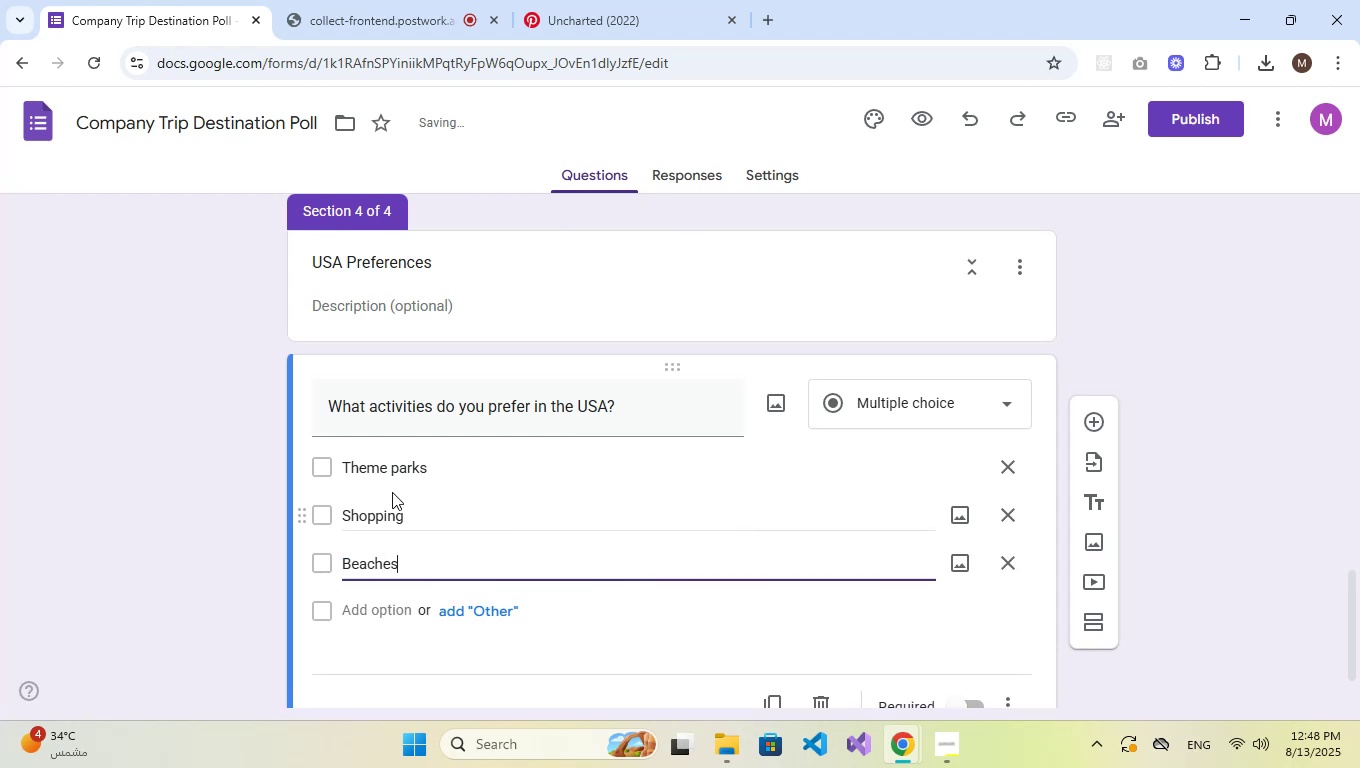 
key(Enter)
 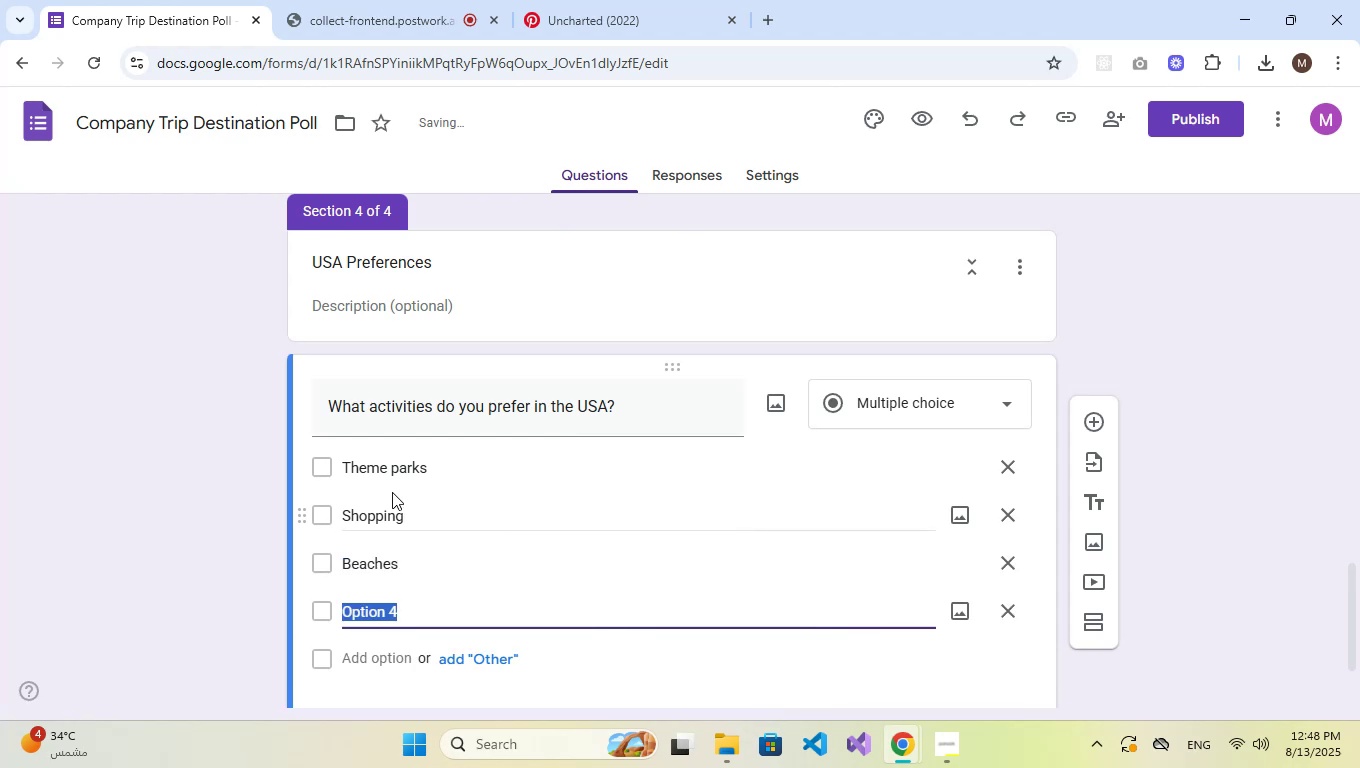 
type(Road trips)
 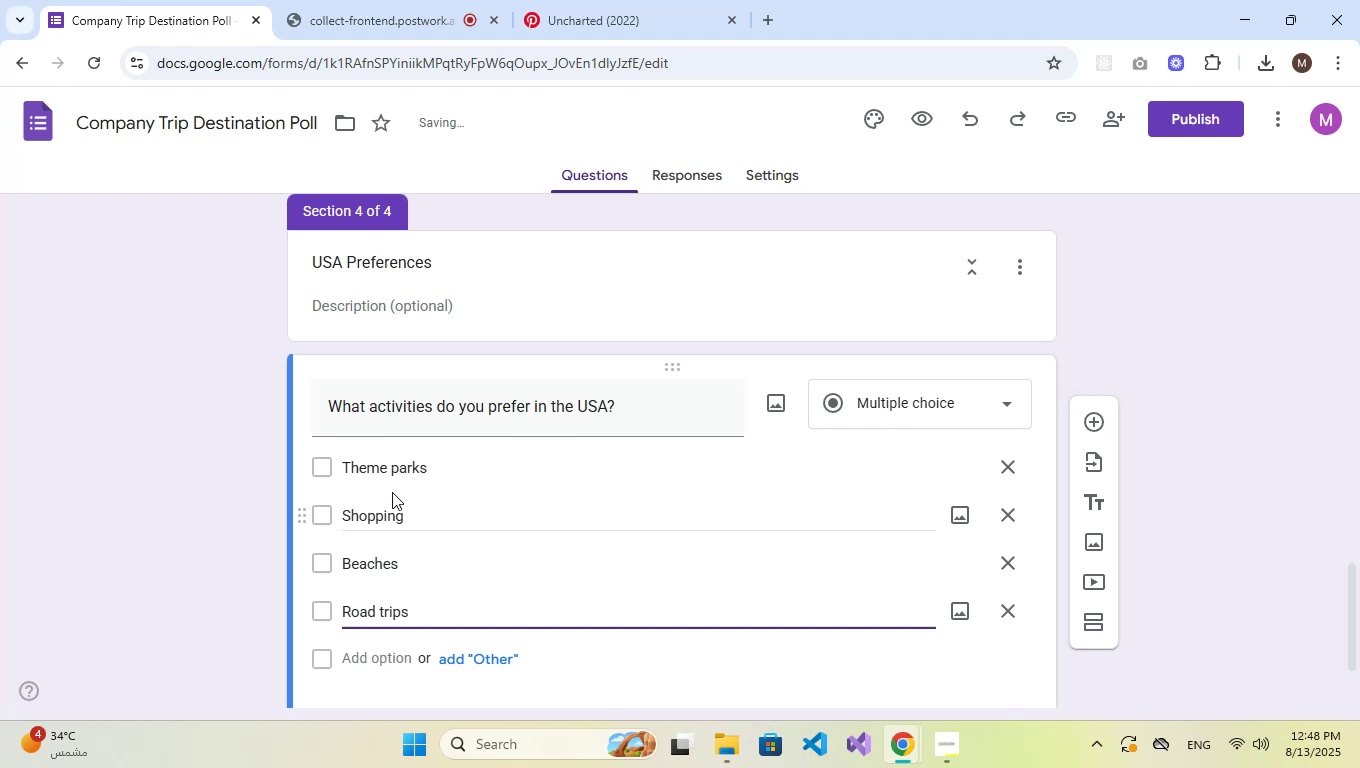 
scroll: coordinate [392, 492], scroll_direction: down, amount: 2.0
 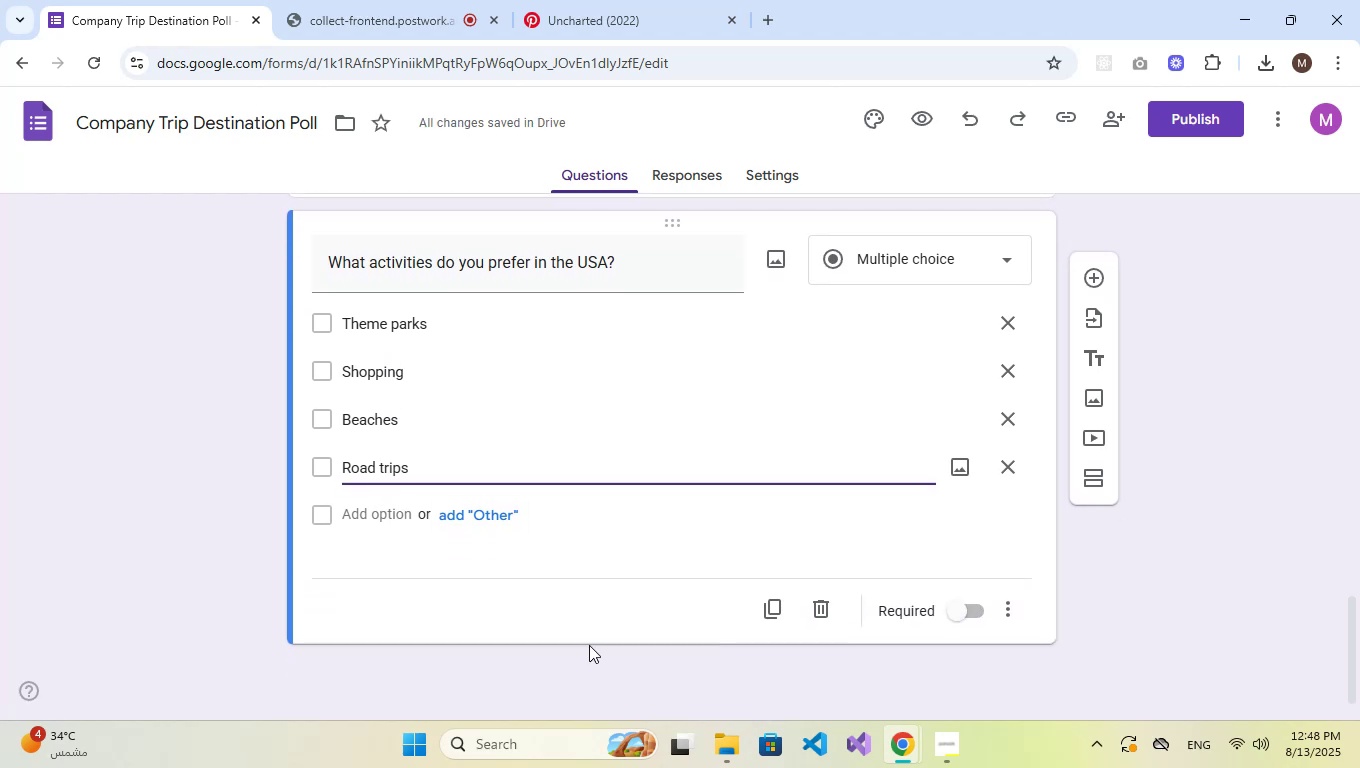 
wait(6.63)
 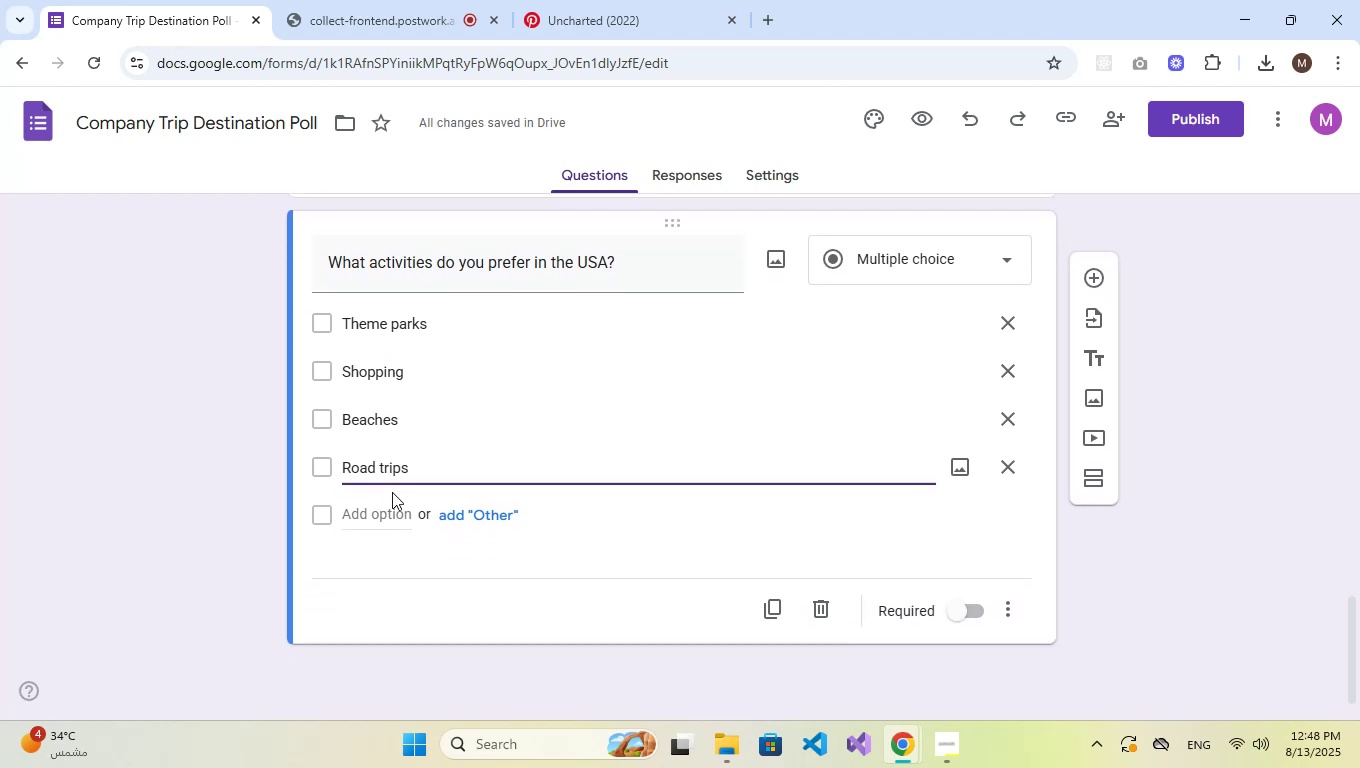 
left_click([1098, 482])
 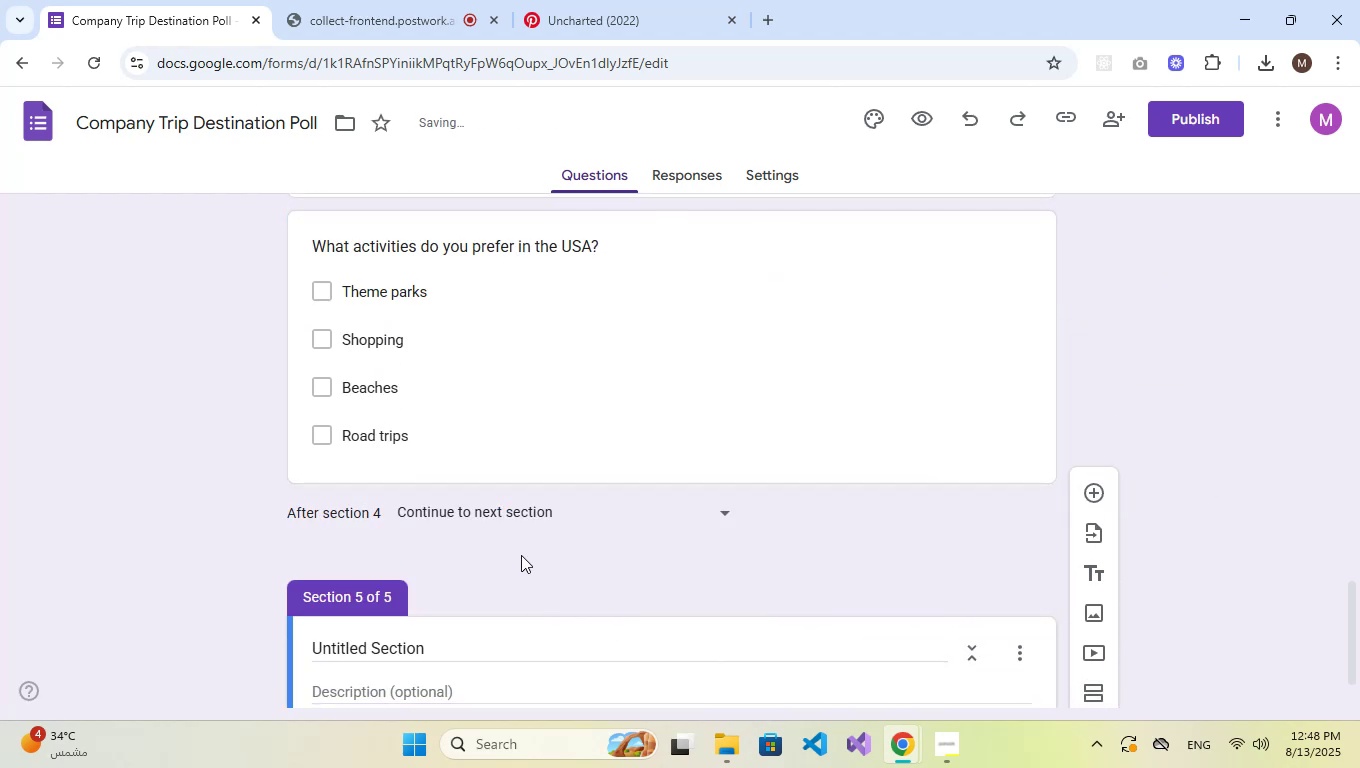 
scroll: coordinate [521, 555], scroll_direction: down, amount: 1.0
 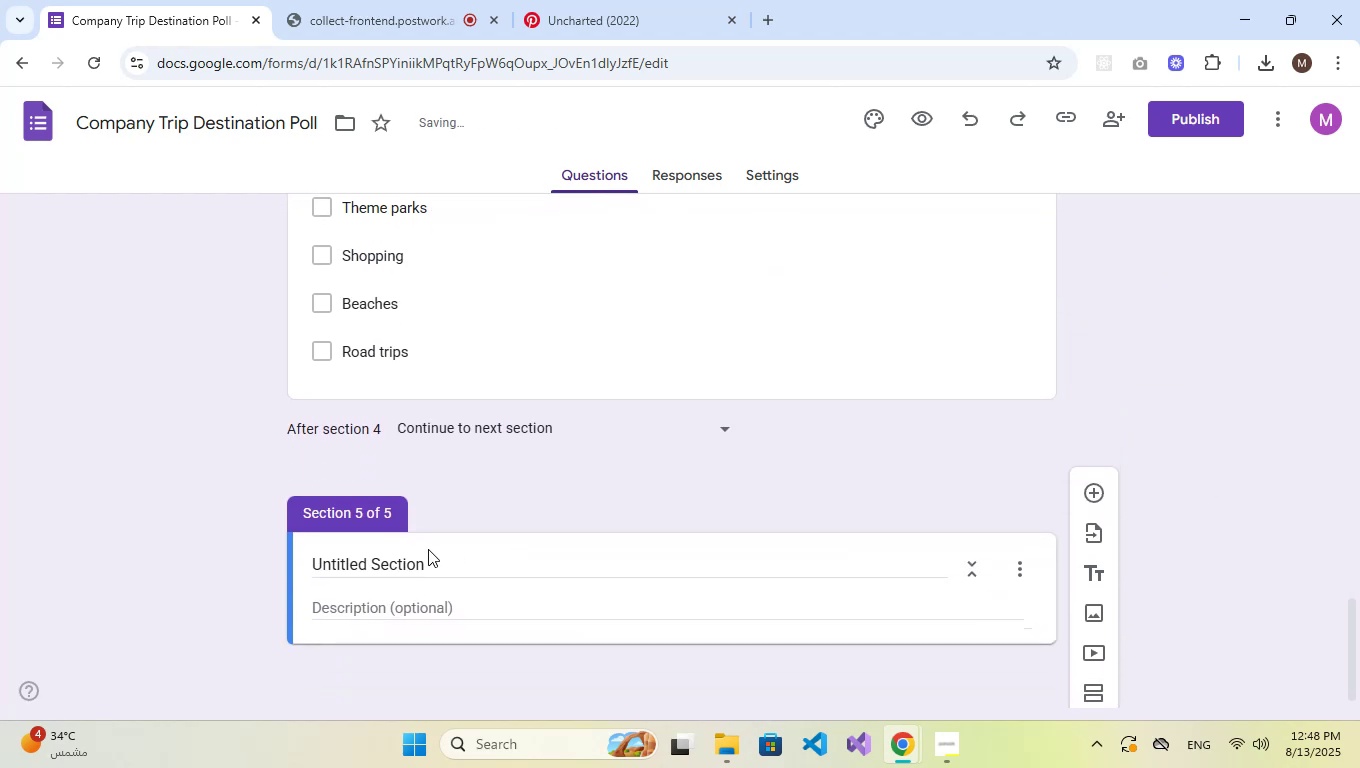 
double_click([424, 561])
 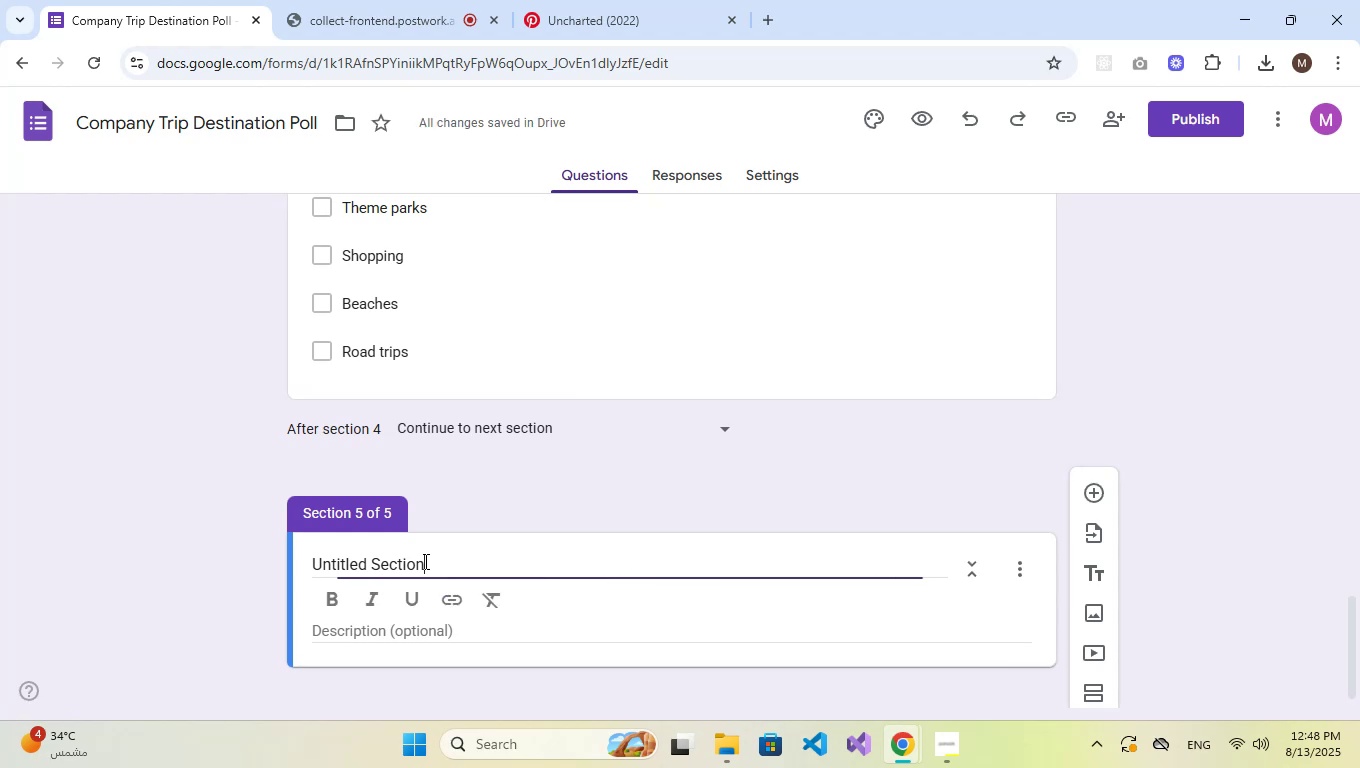 
triple_click([424, 561])
 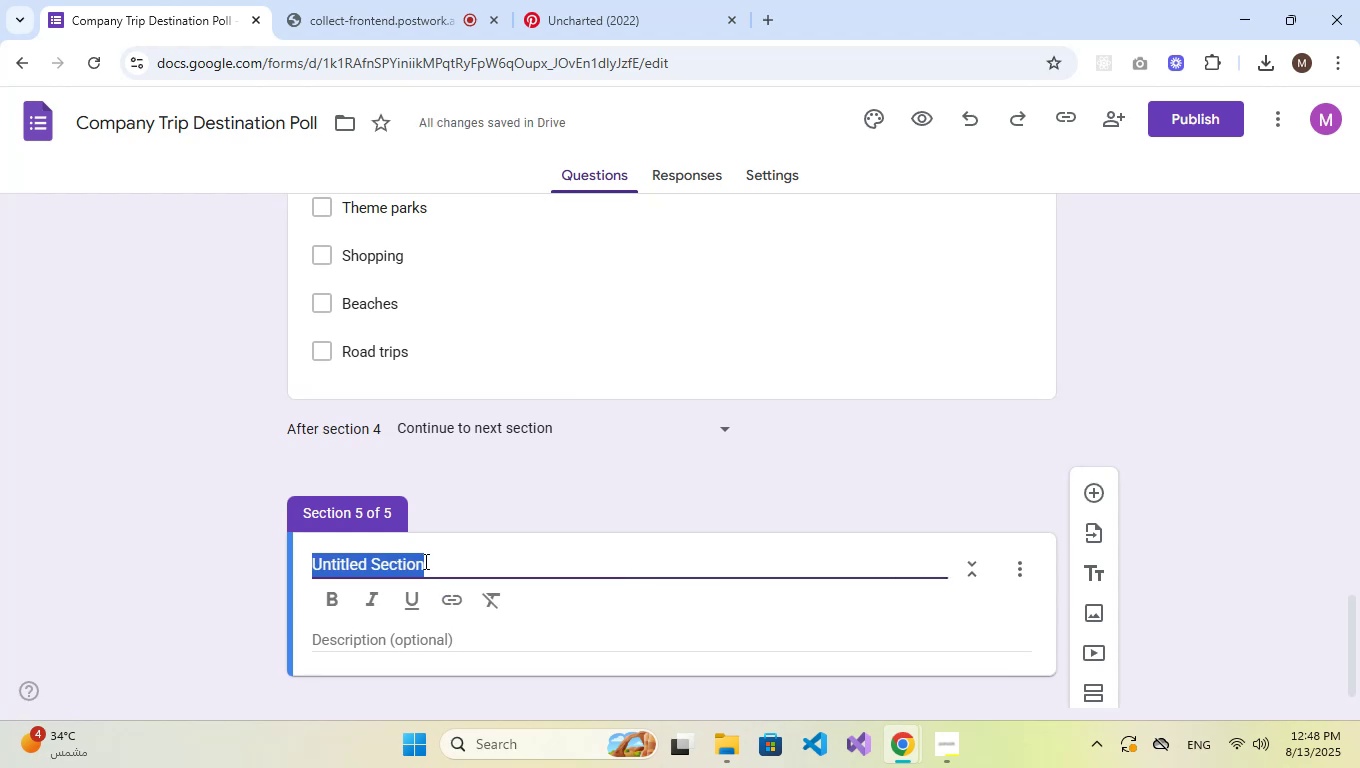 
type(Oyher)
key(Backspace)
key(Backspace)
key(Backspace)
key(Backspace)
type(ther Option)
 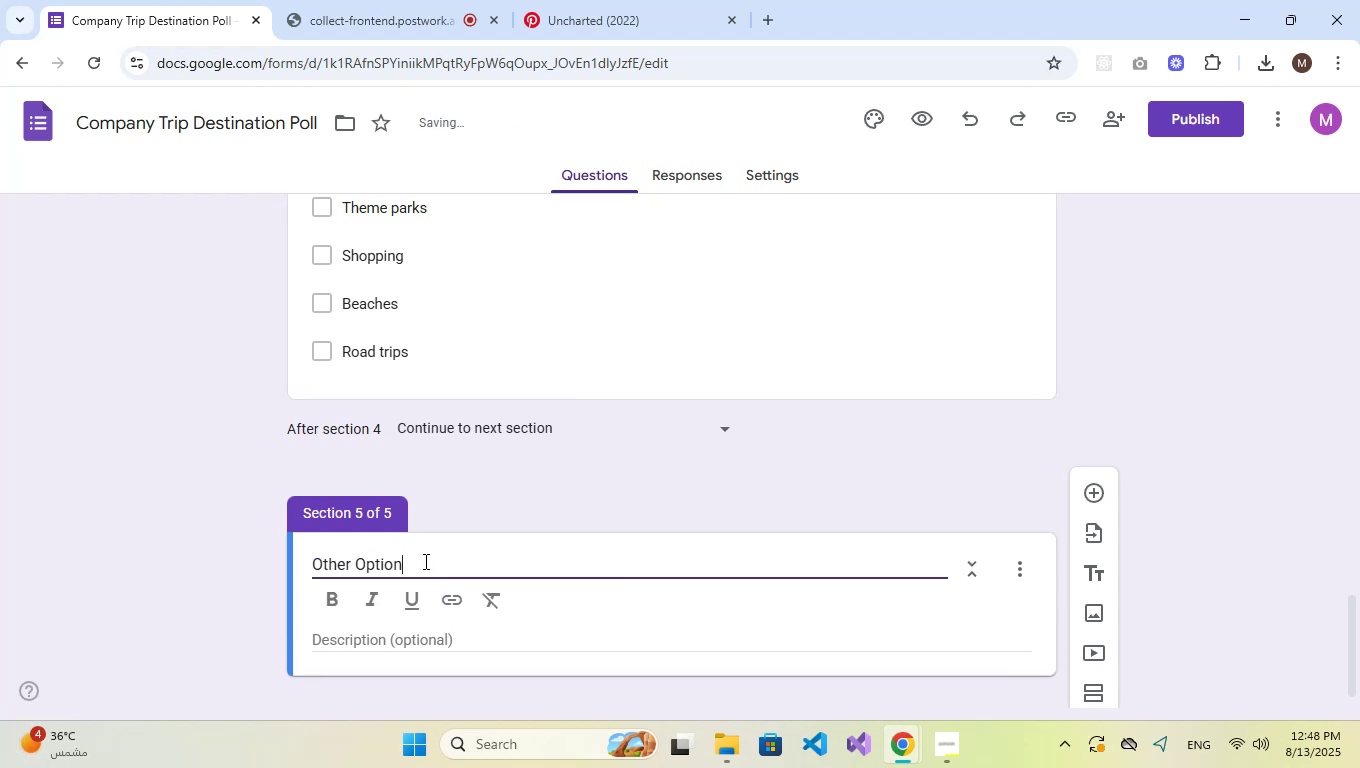 
scroll: coordinate [424, 561], scroll_direction: down, amount: 1.0
 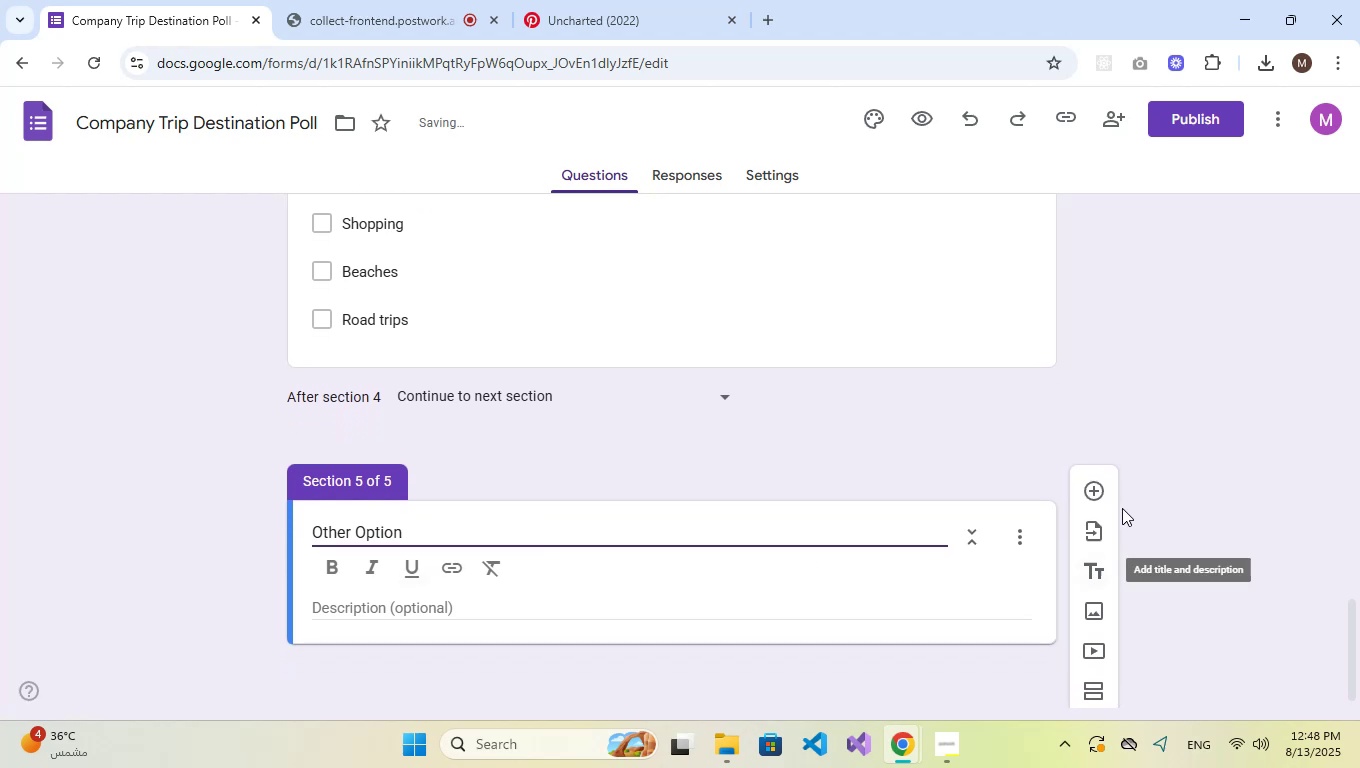 
left_click([1098, 488])
 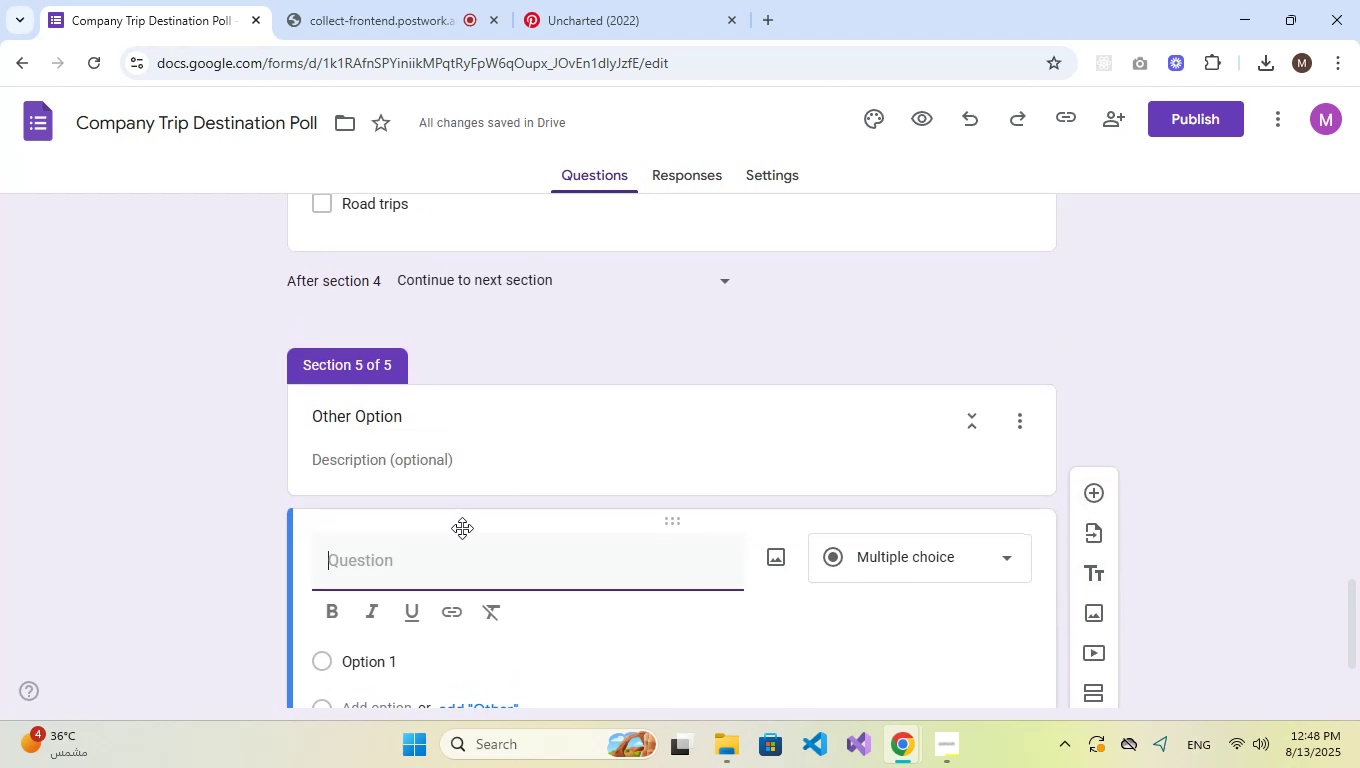 
type(Where)
key(Backspace)
key(Backspace)
key(Backspace)
type(here)
key(Backspace)
key(Backspace)
key(Backspace)
key(Backspace)
key(Backspace)
key(Backspace)
key(Backspace)
type(here)
key(Backspace)
key(Backspace)
type(here would you like to go?)
 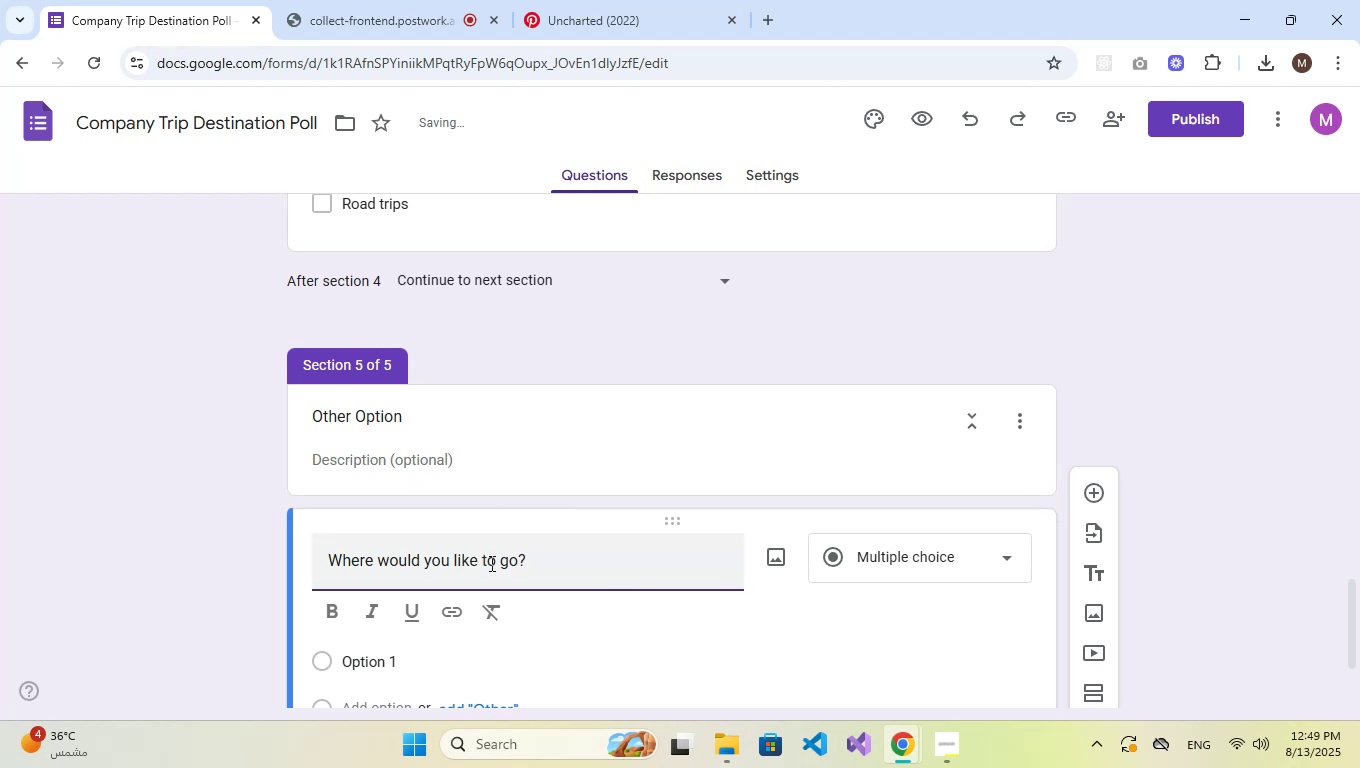 
scroll: coordinate [557, 541], scroll_direction: down, amount: 1.0
 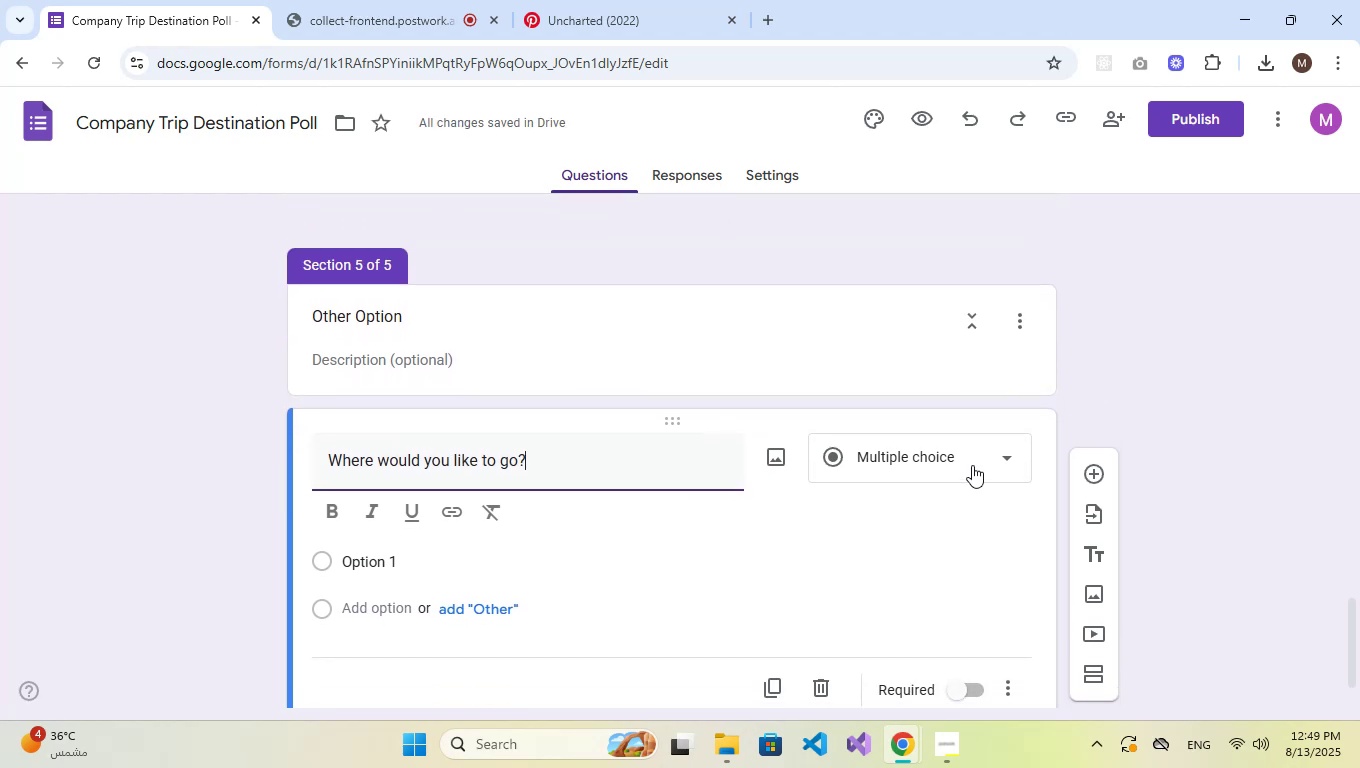 
left_click([973, 463])
 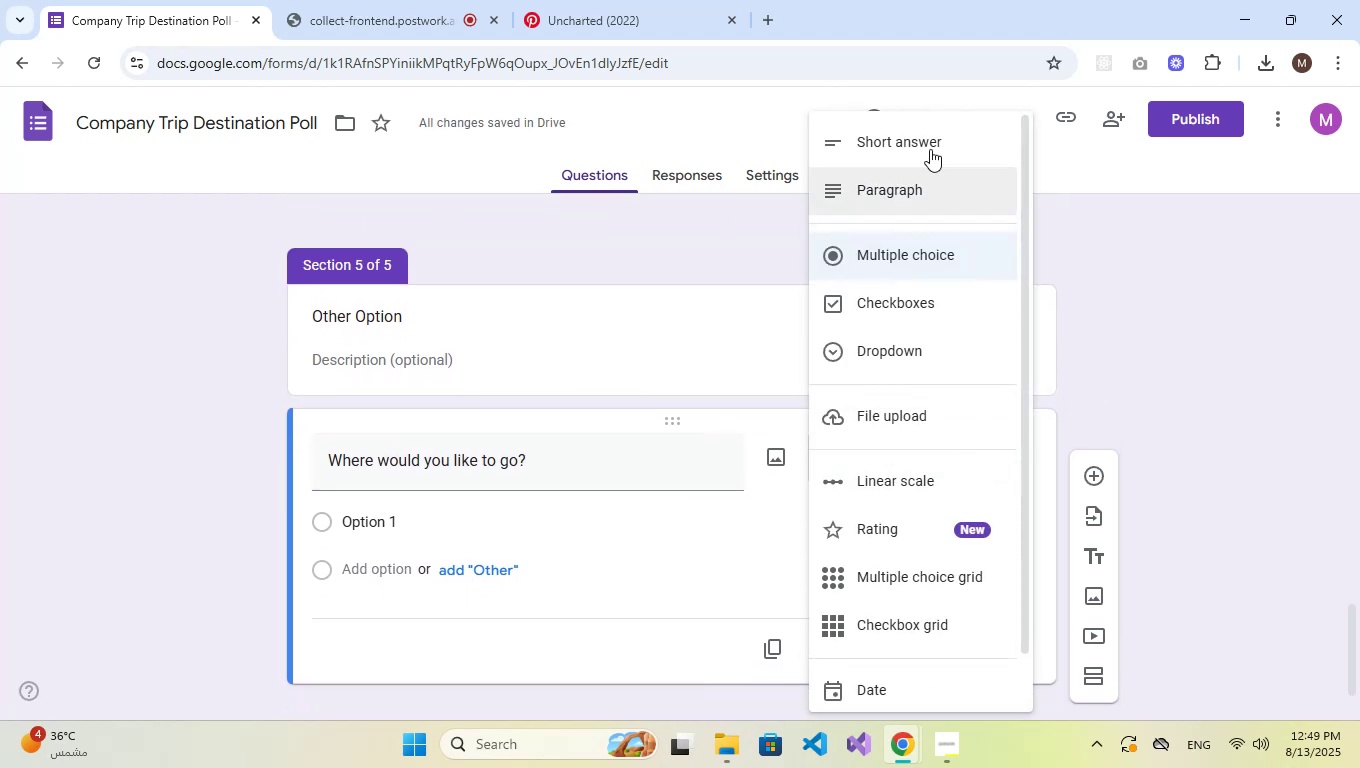 
left_click([928, 140])
 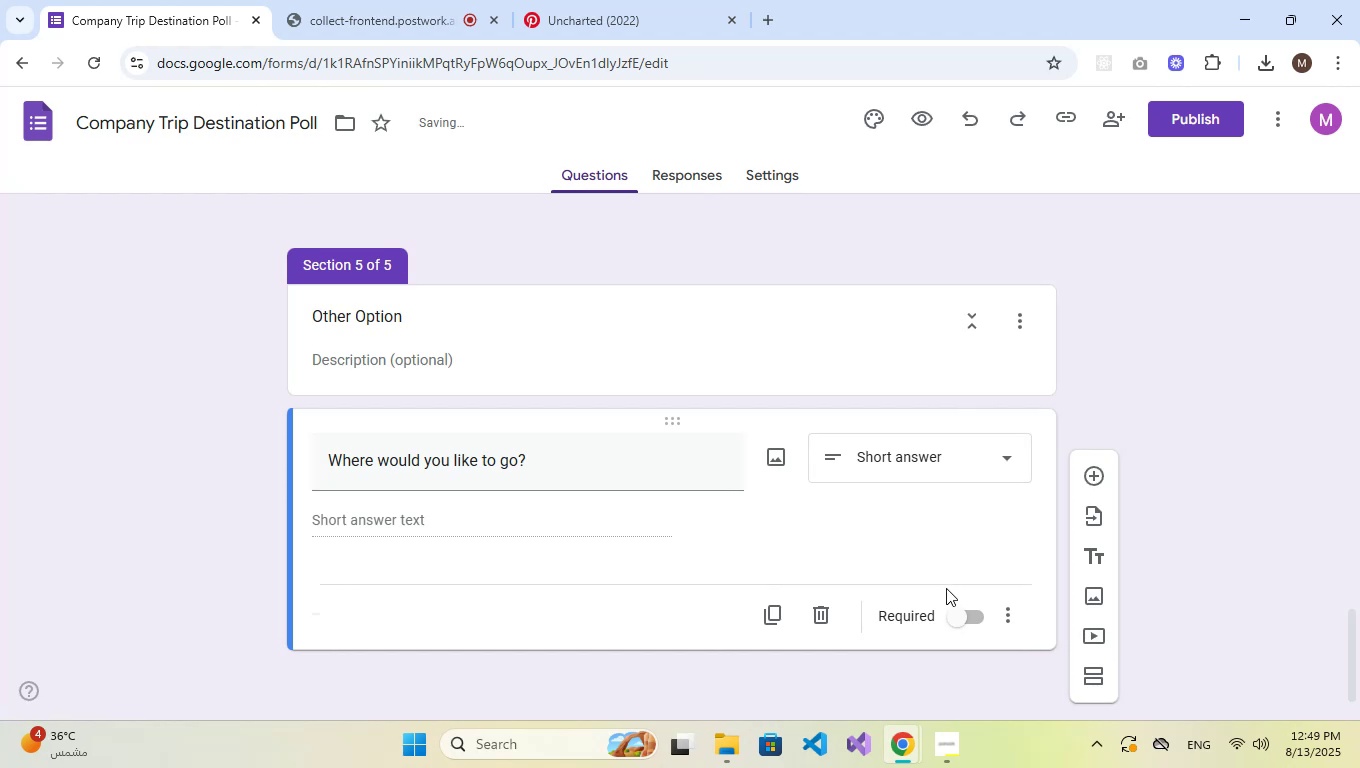 
left_click([962, 612])
 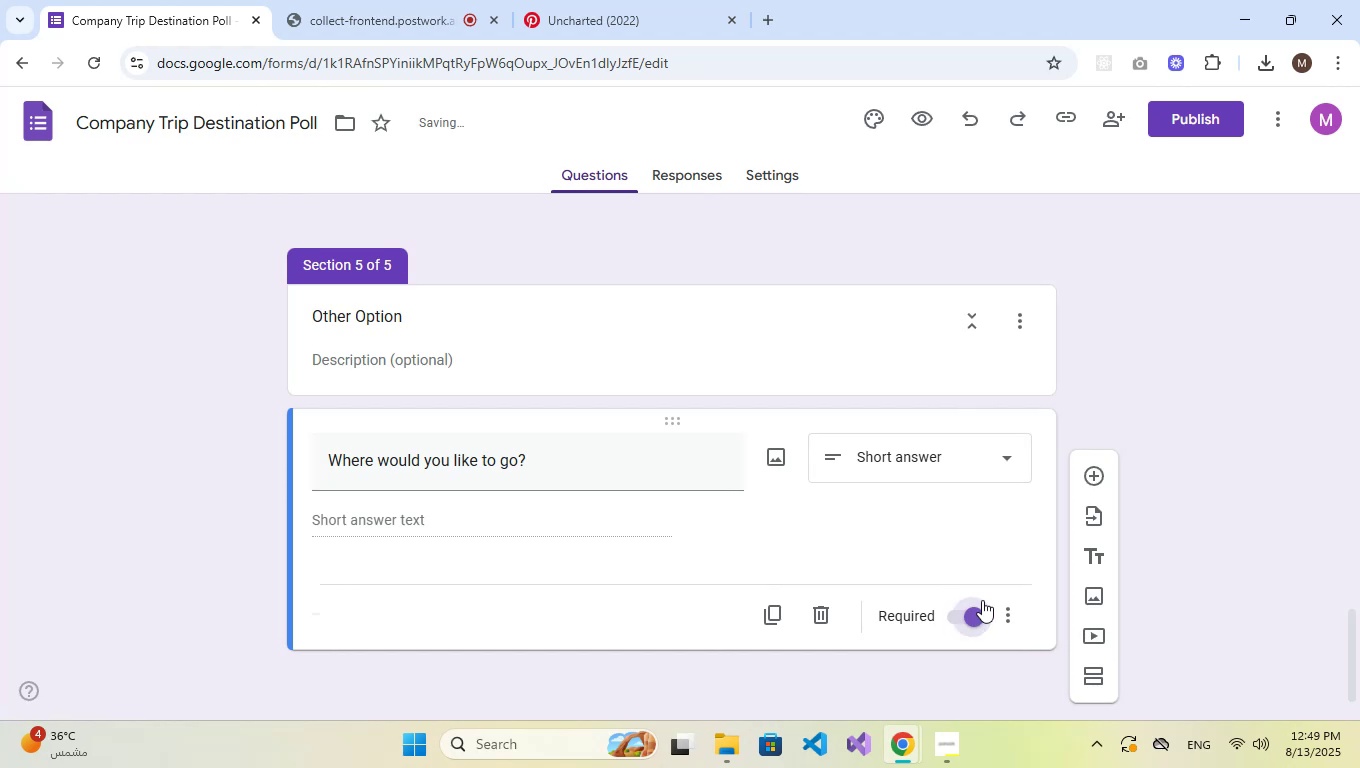 
scroll: coordinate [886, 428], scroll_direction: up, amount: 3.0
 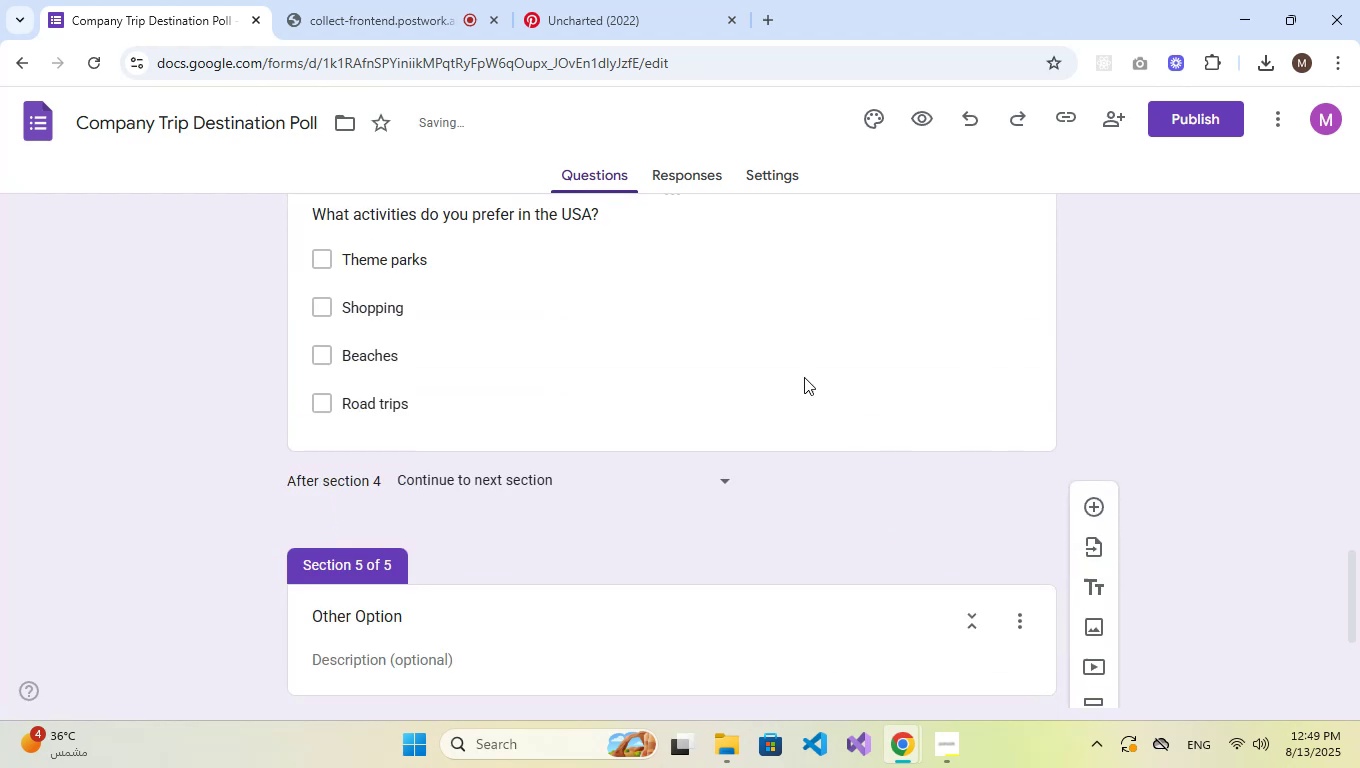 
left_click([807, 343])
 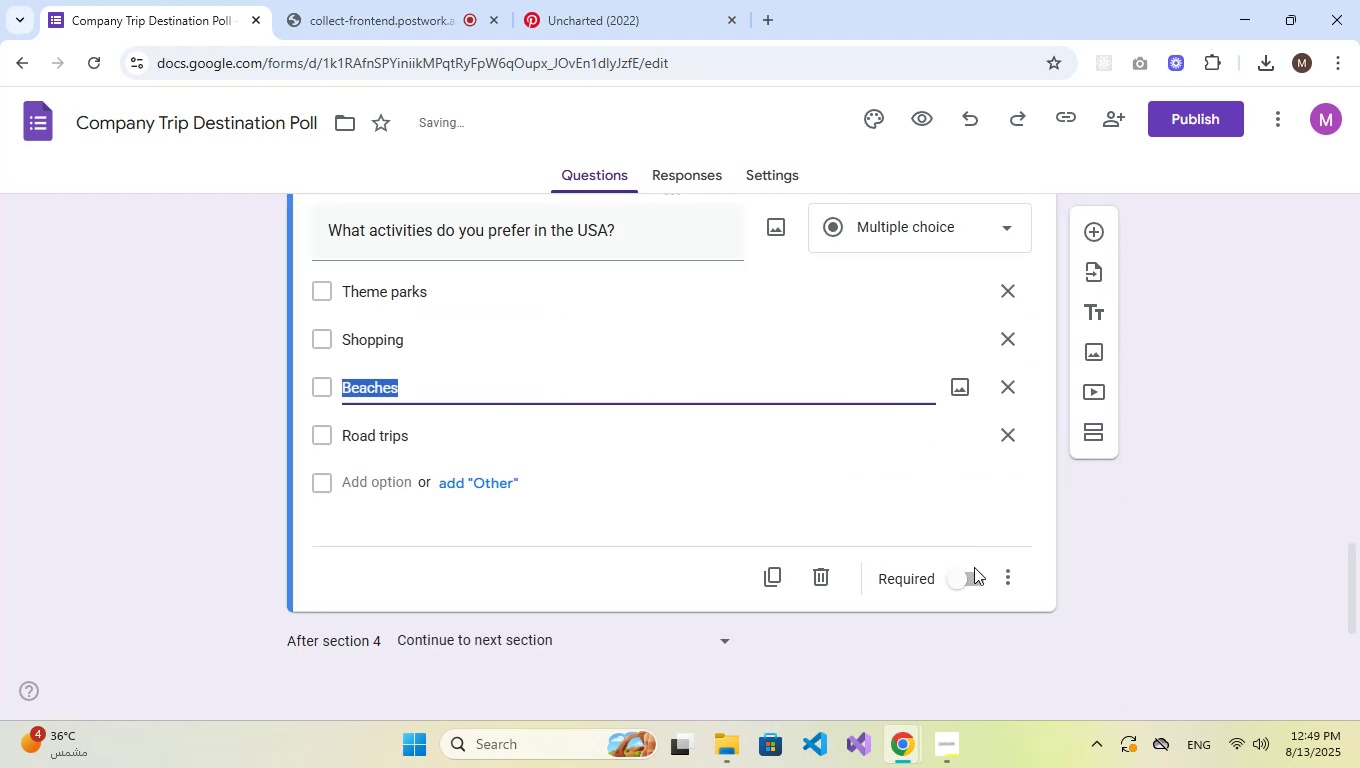 
left_click([971, 578])
 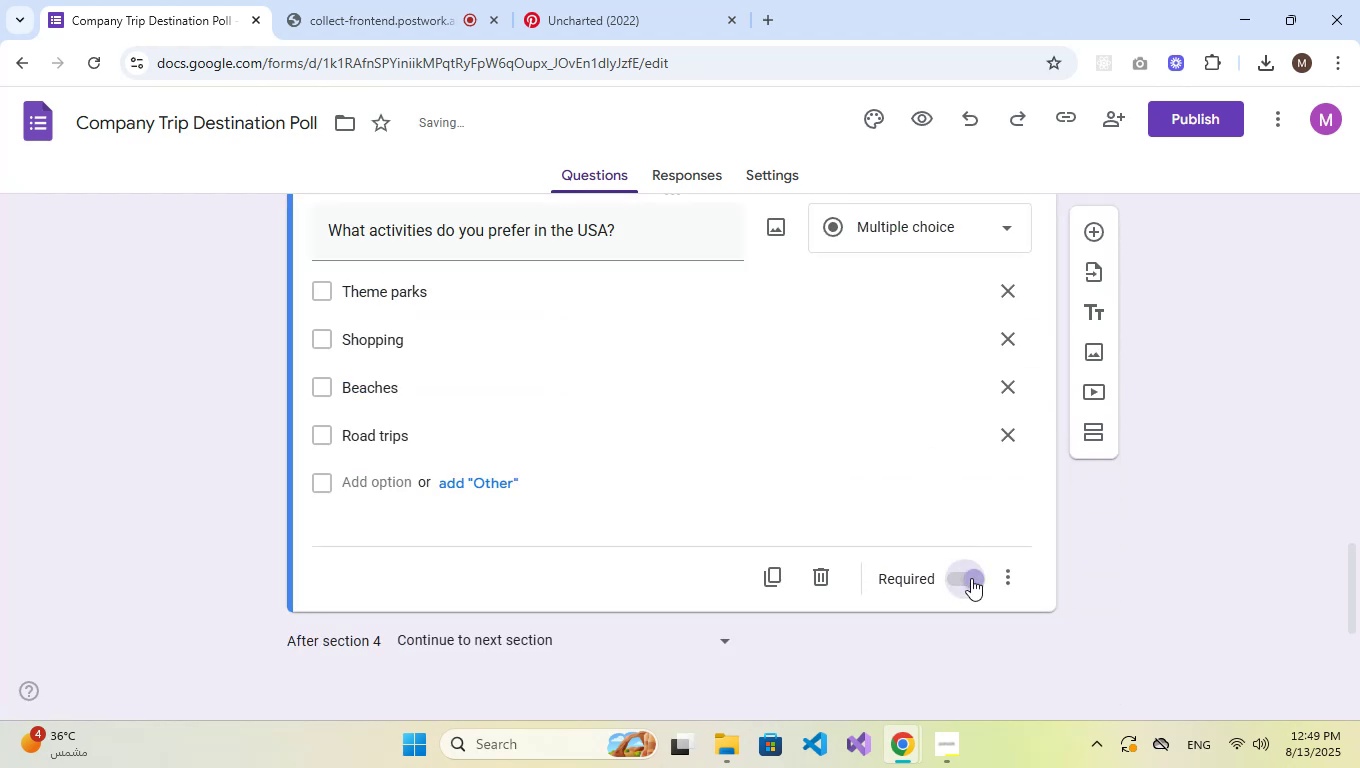 
scroll: coordinate [971, 578], scroll_direction: up, amount: 4.0
 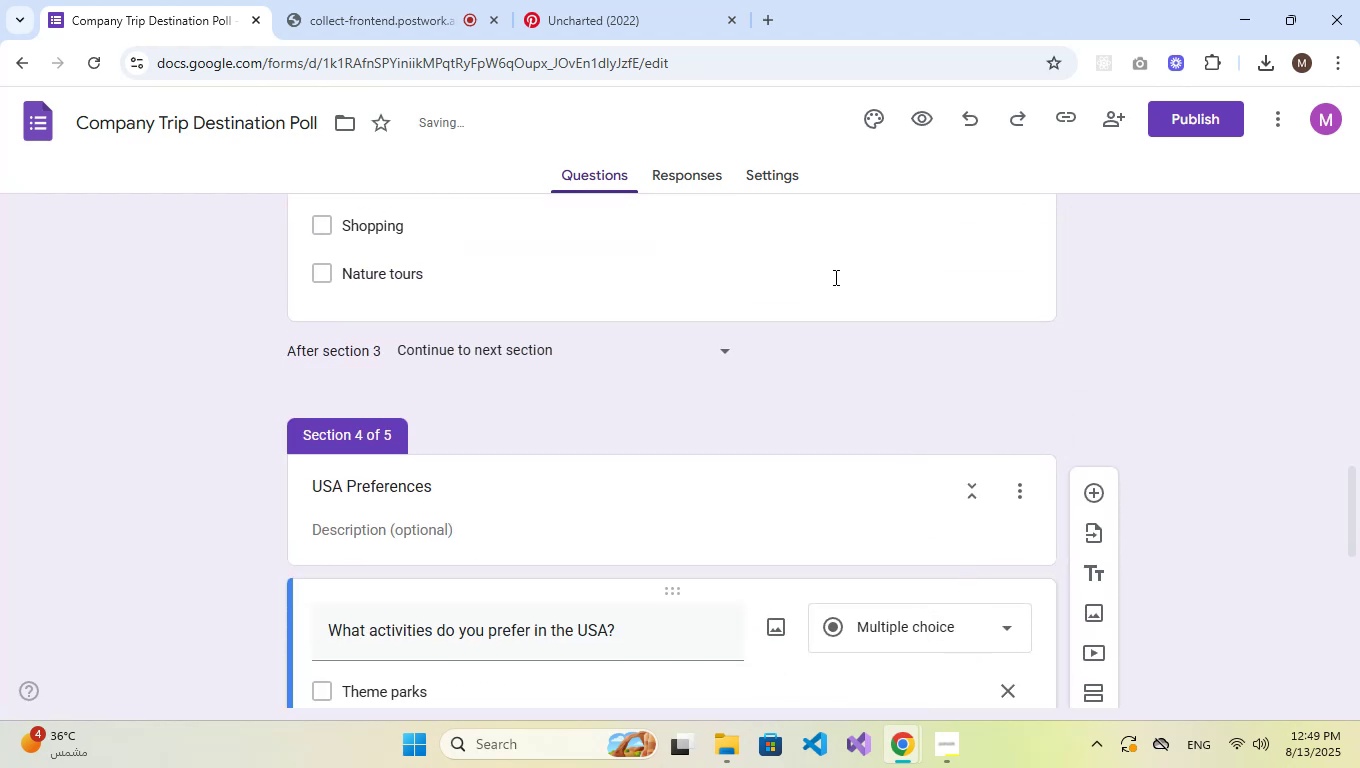 
left_click([830, 262])
 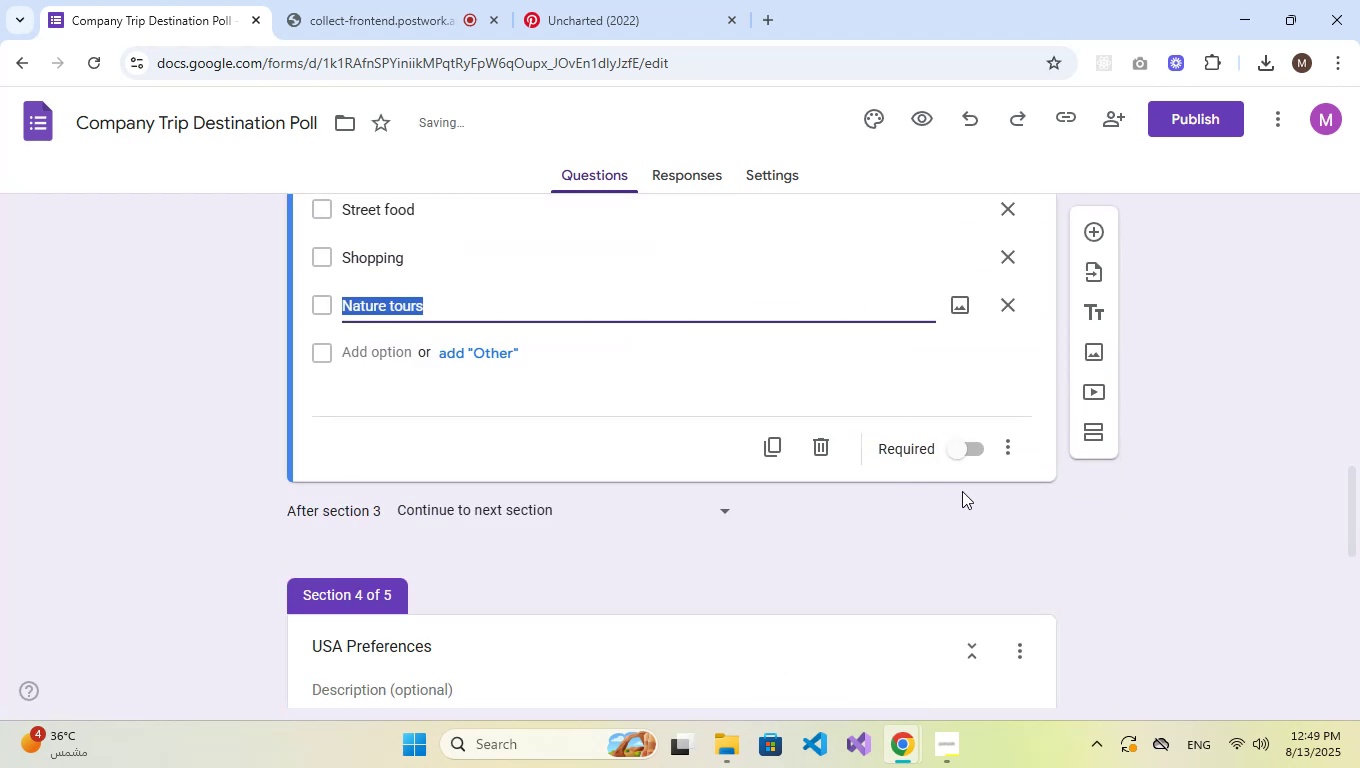 
left_click([962, 454])
 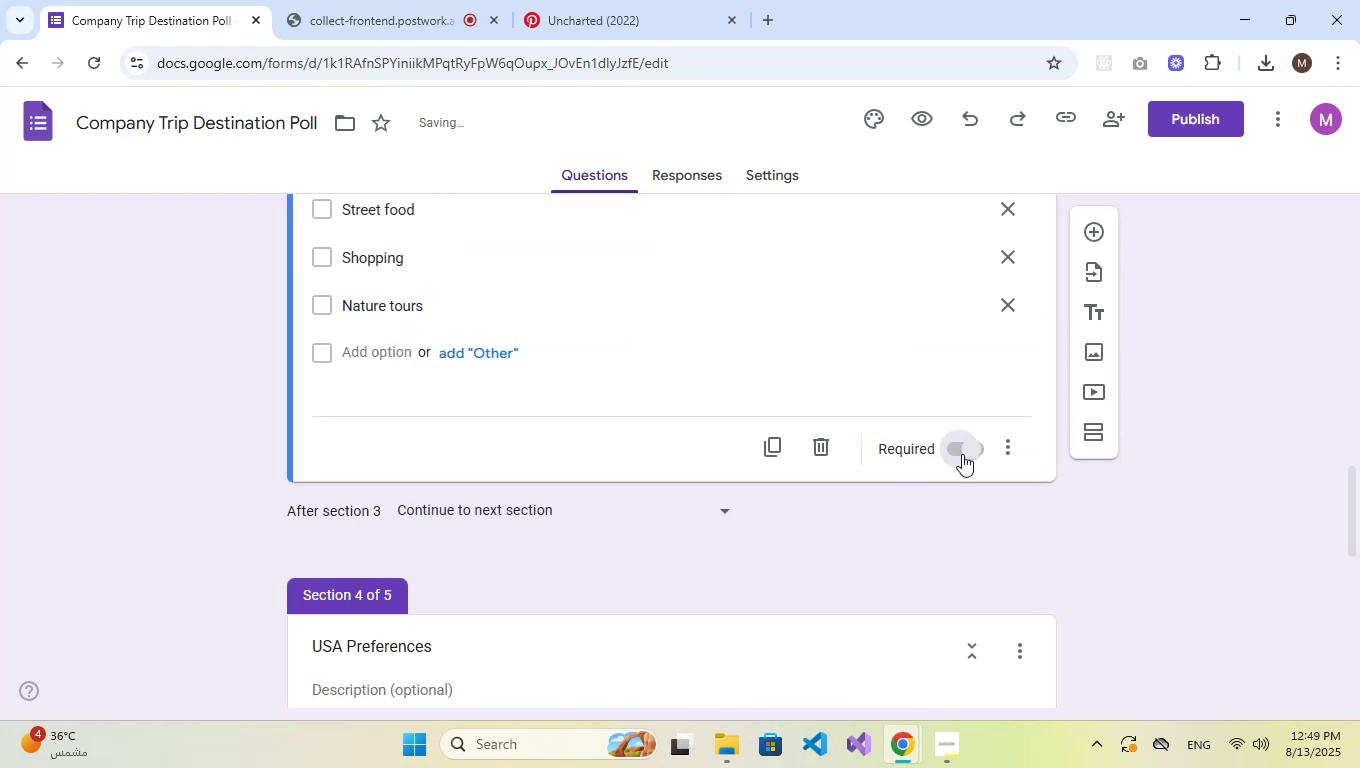 
scroll: coordinate [875, 453], scroll_direction: up, amount: 8.0
 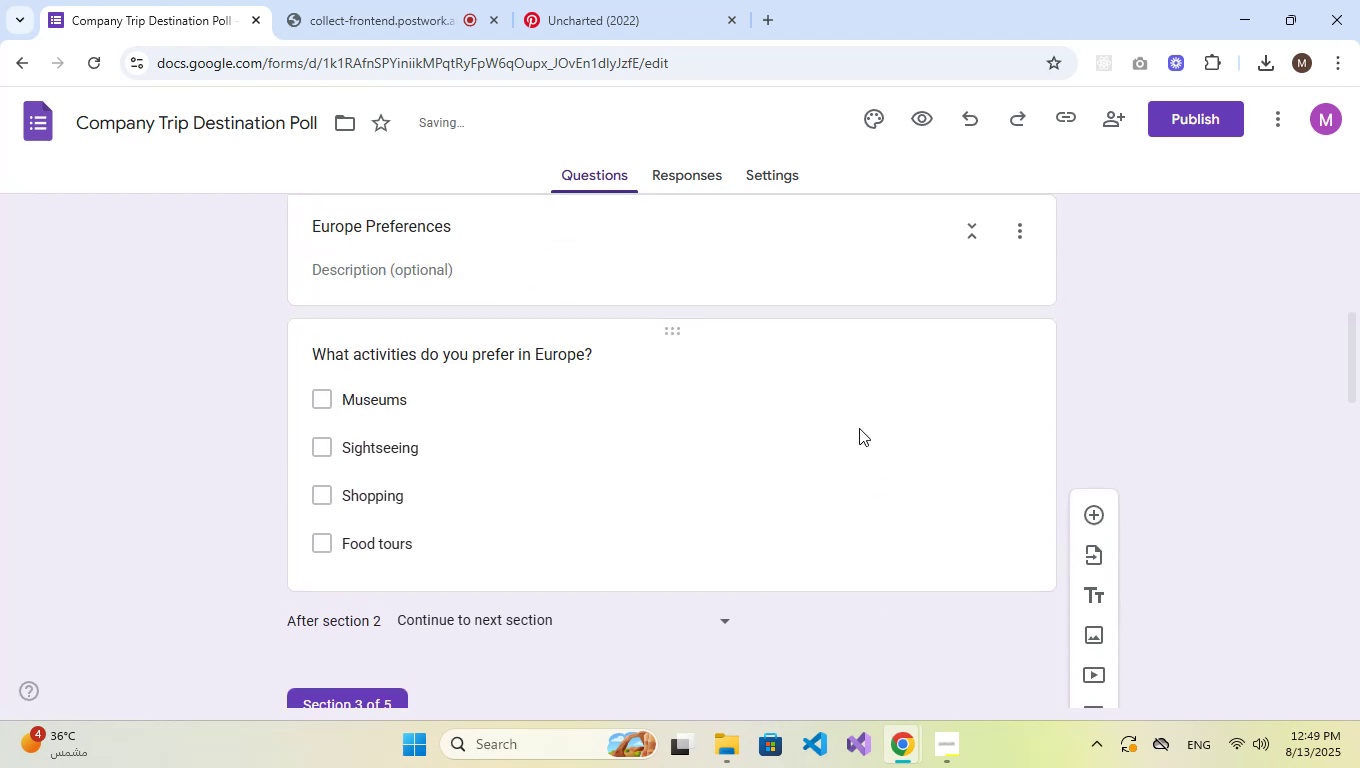 
left_click([858, 431])
 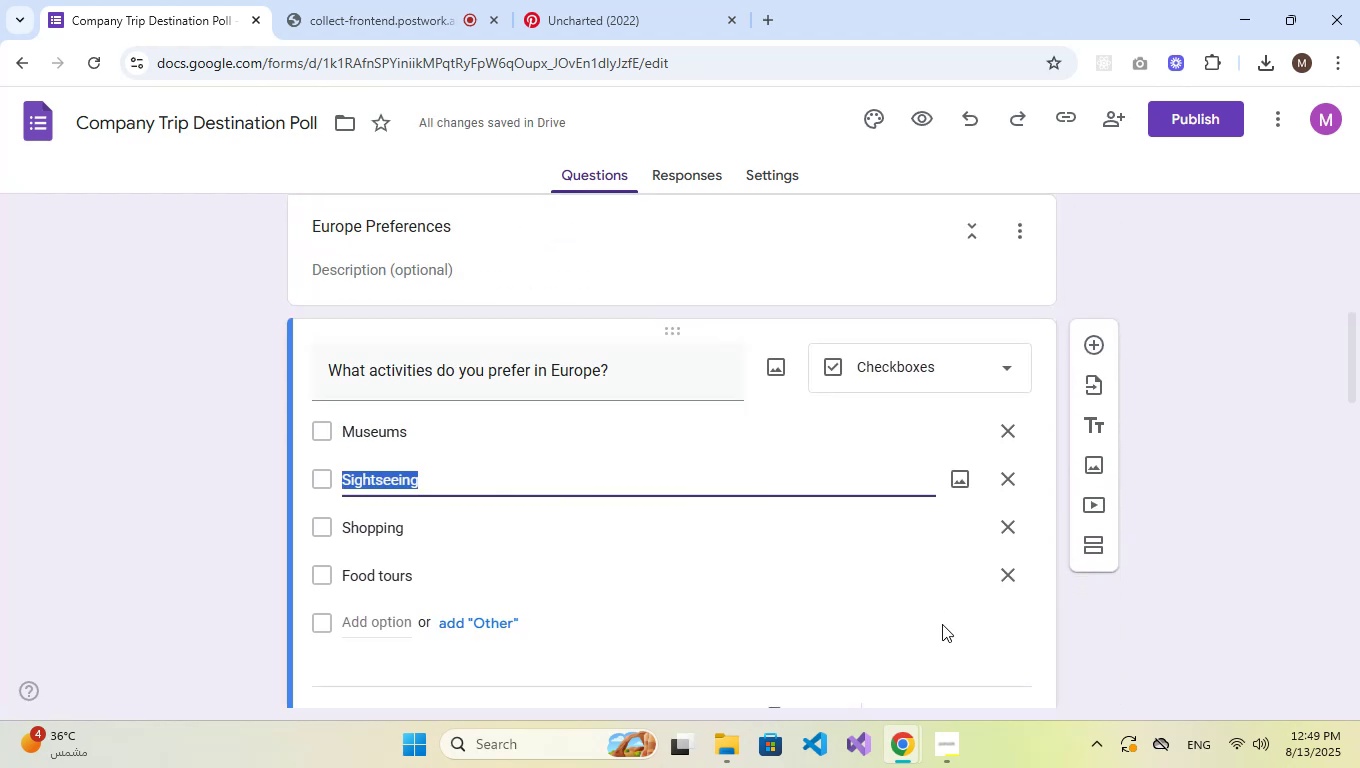 
scroll: coordinate [933, 636], scroll_direction: down, amount: 2.0
 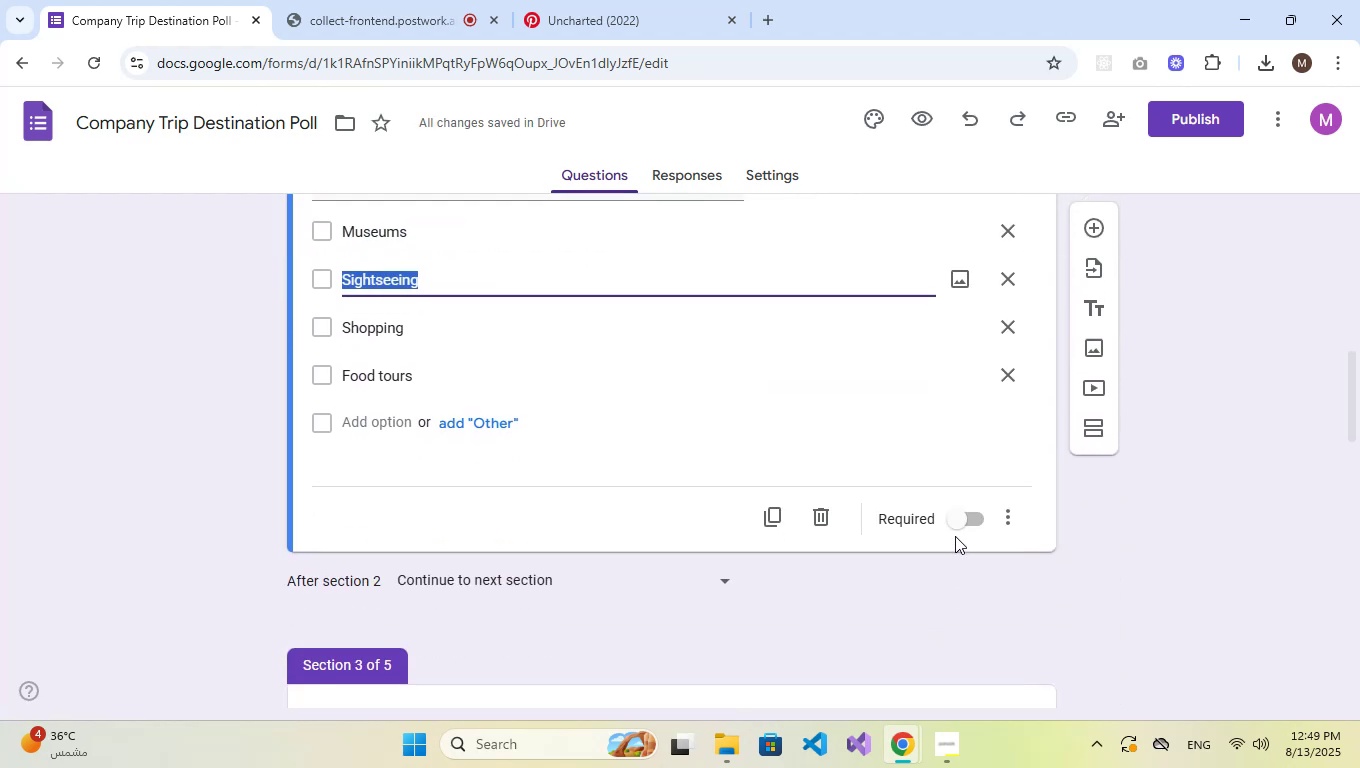 
left_click([956, 528])
 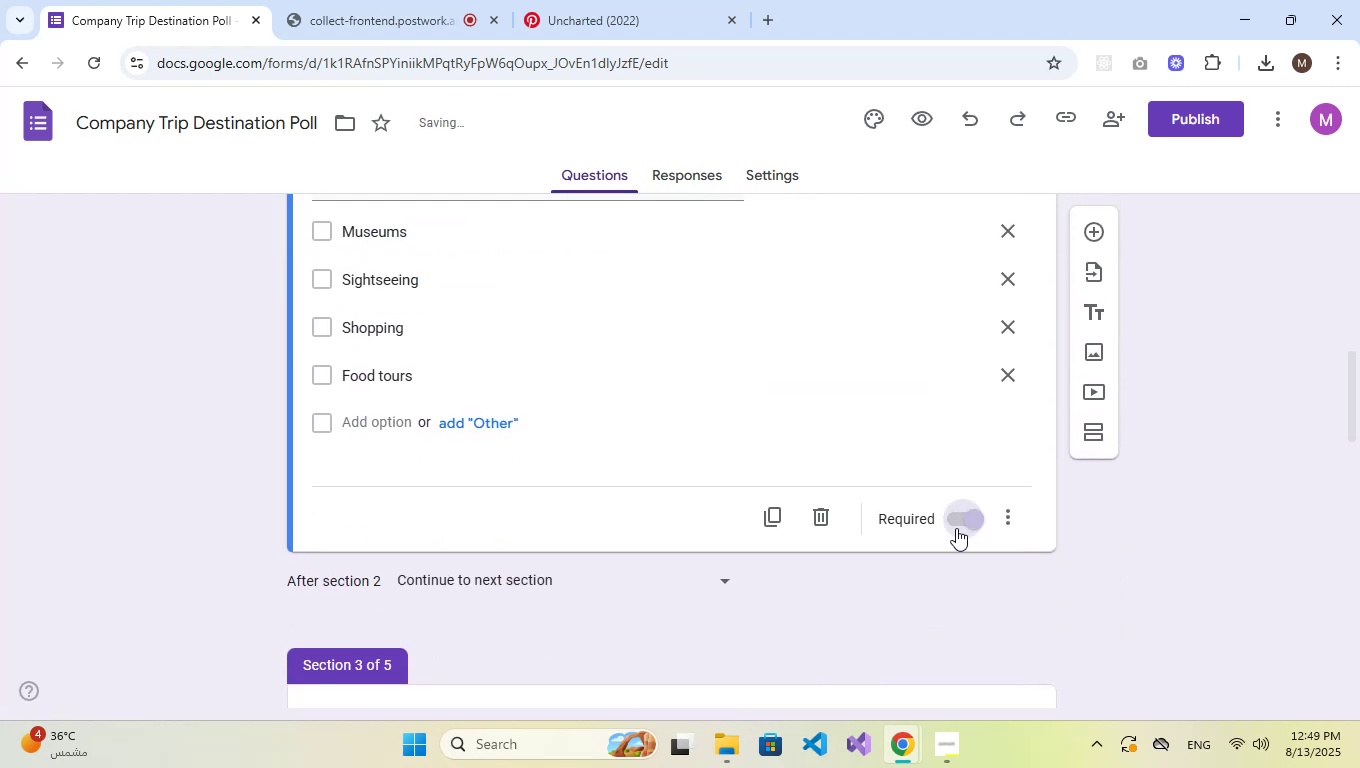 
scroll: coordinate [892, 492], scroll_direction: up, amount: 8.0
 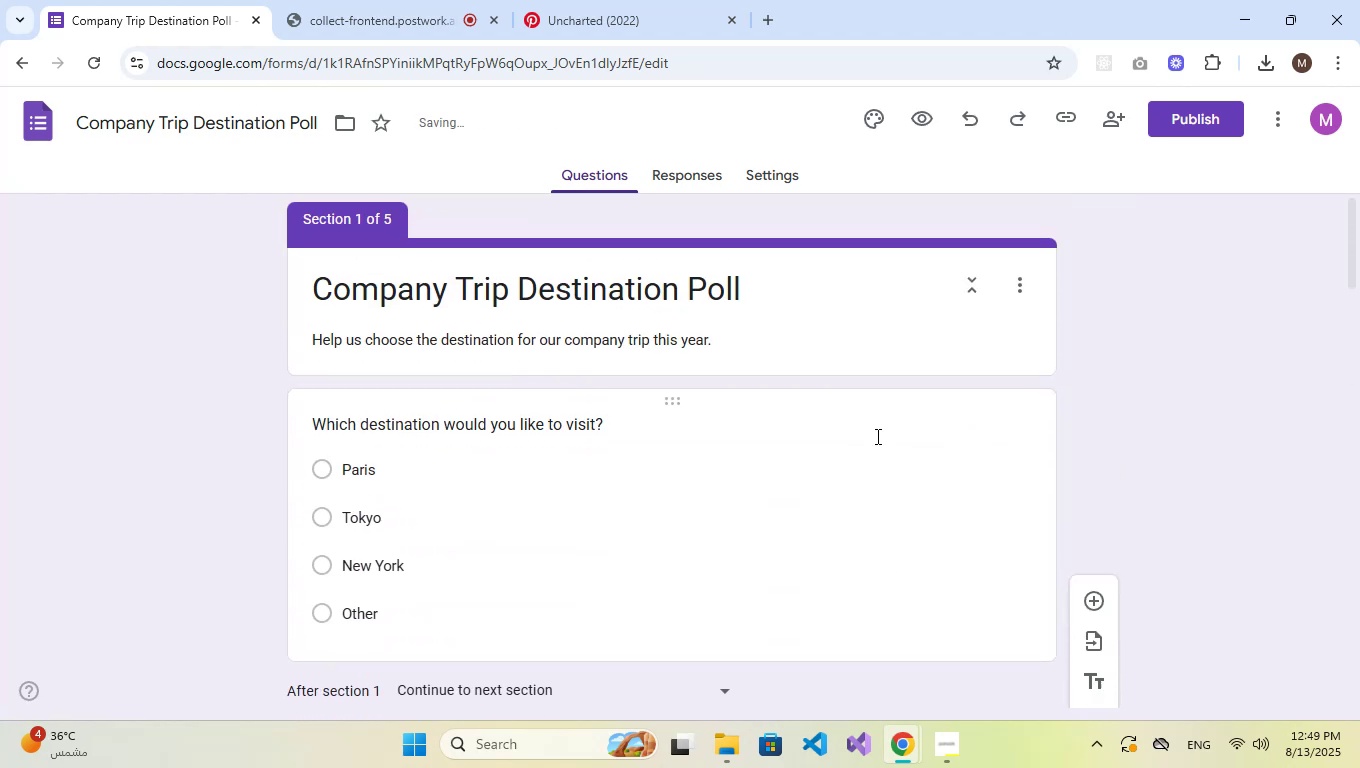 
left_click([875, 463])
 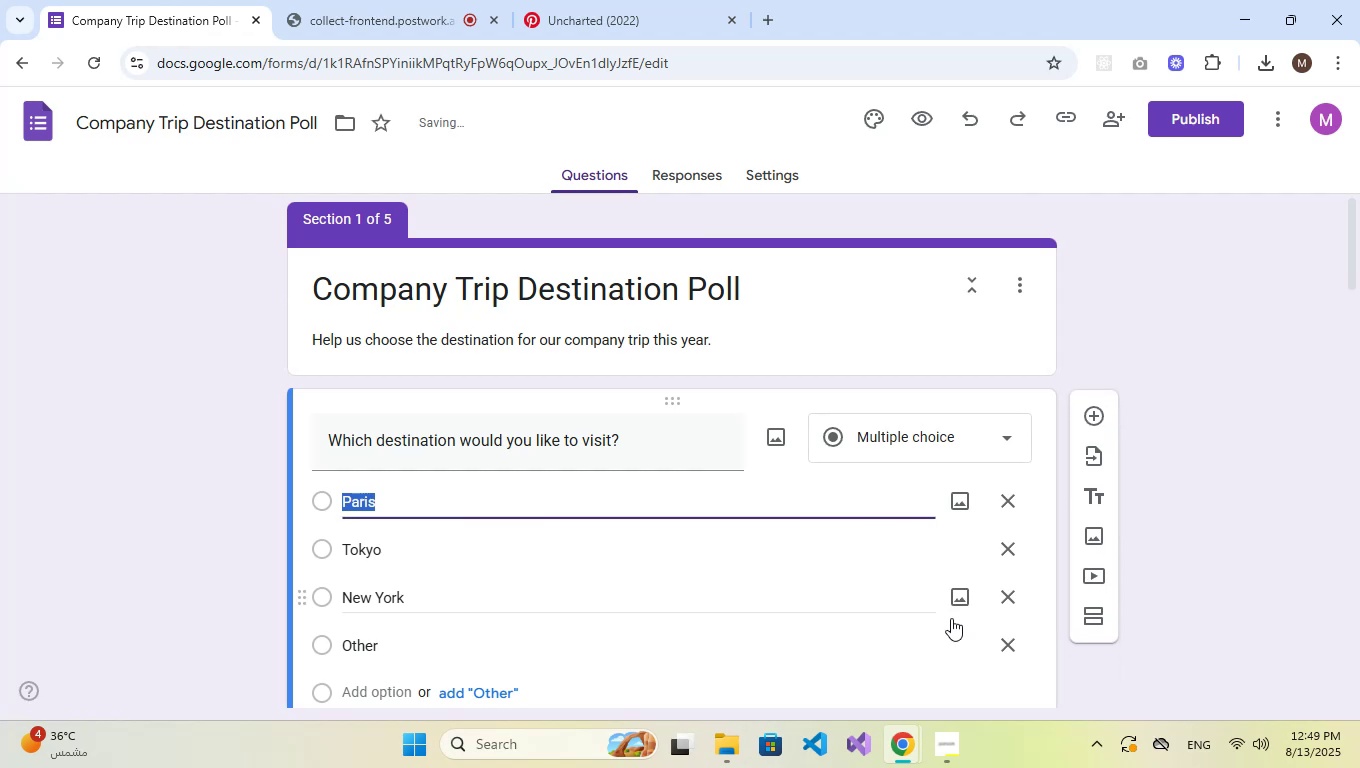 
scroll: coordinate [935, 627], scroll_direction: down, amount: 3.0
 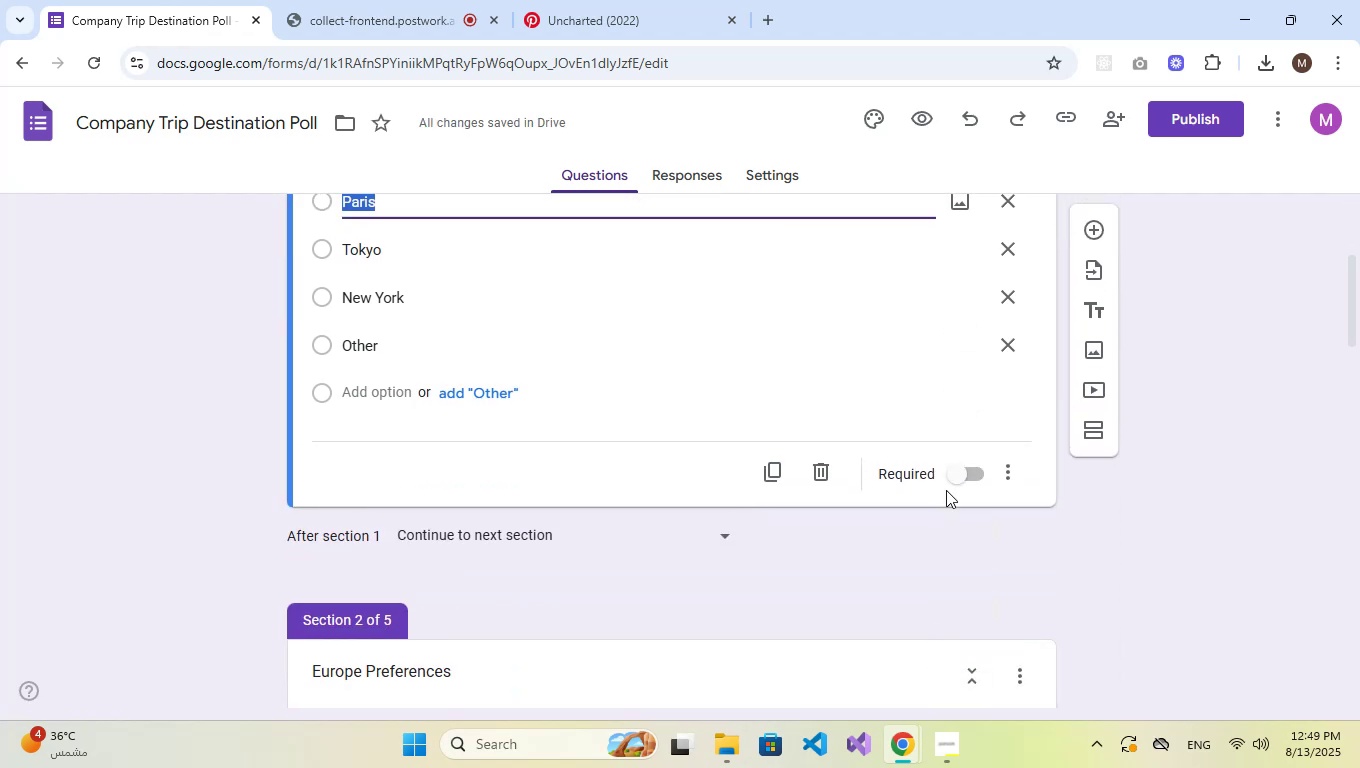 
left_click([964, 470])
 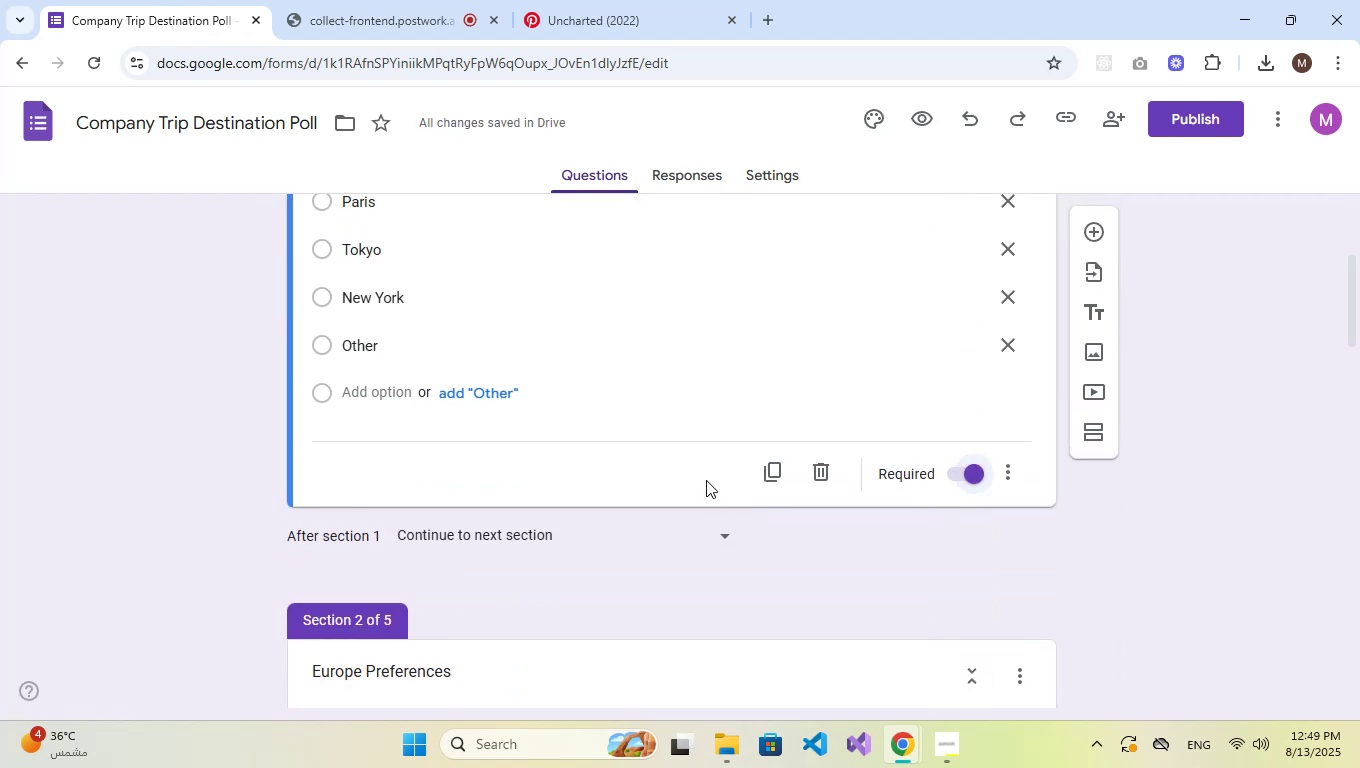 
wait(5.57)
 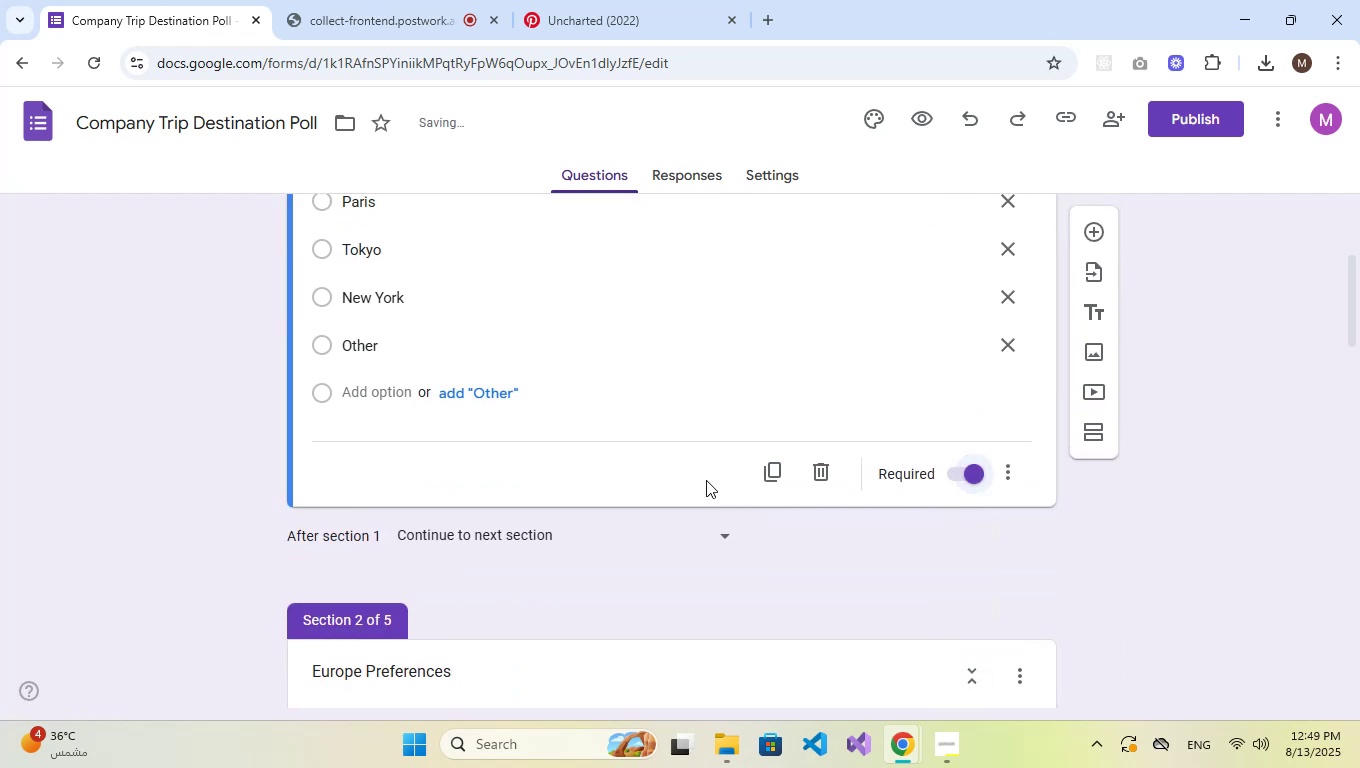 
scroll: coordinate [605, 451], scroll_direction: up, amount: 2.0
 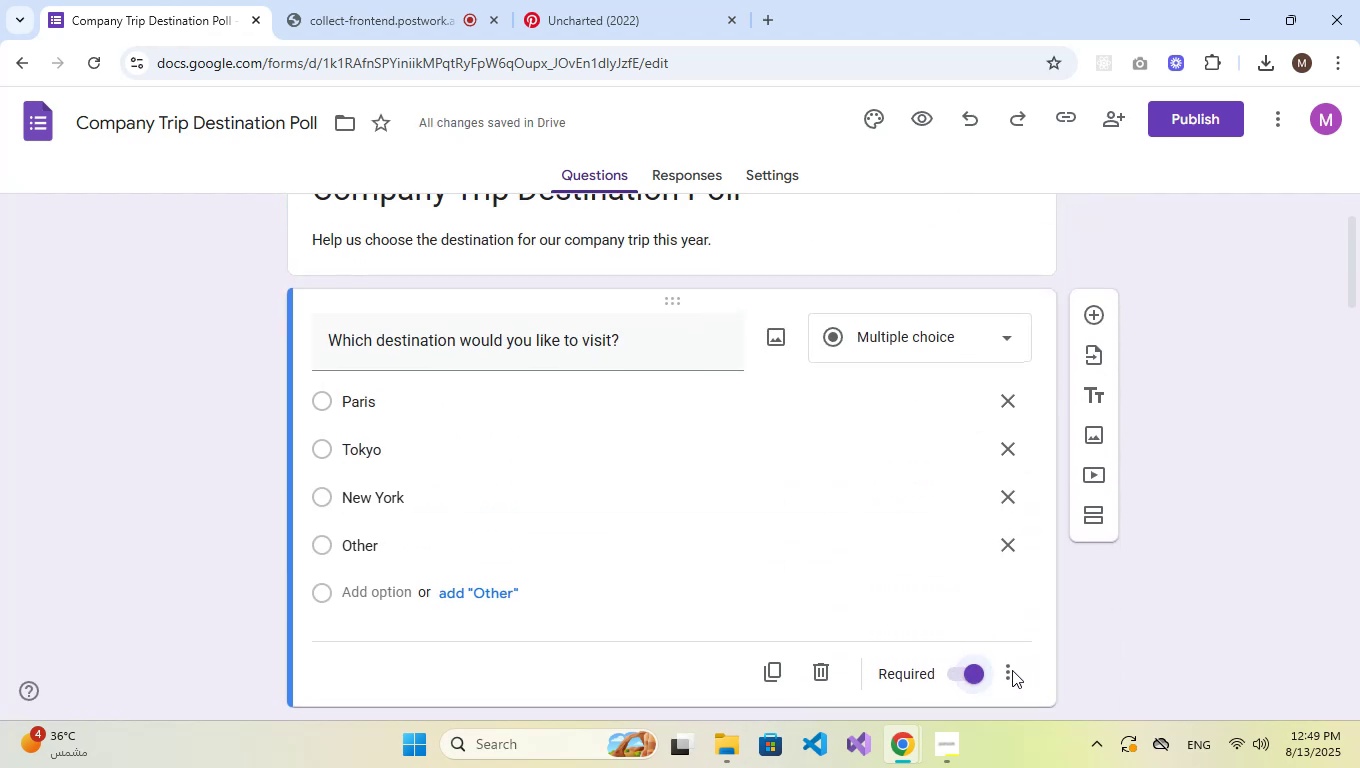 
left_click([1009, 670])
 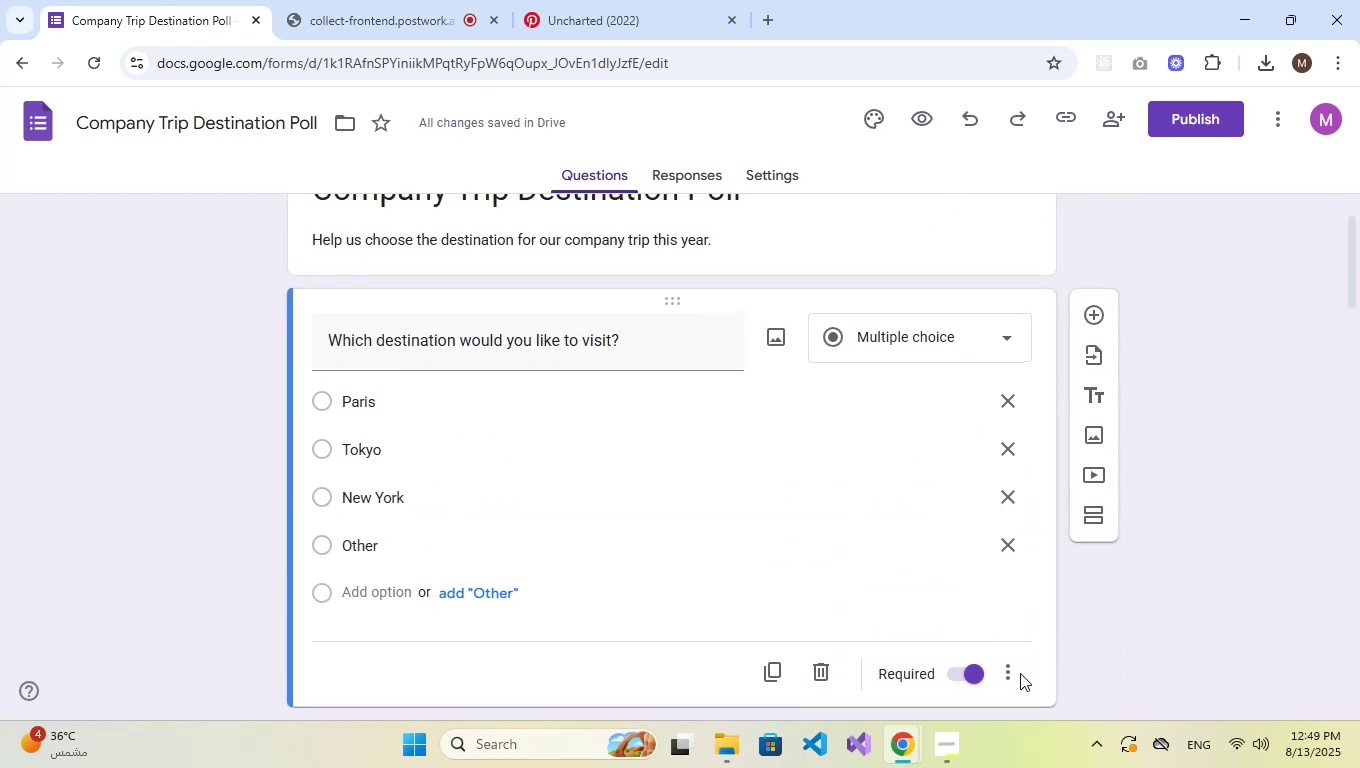 
double_click([1191, 567])
 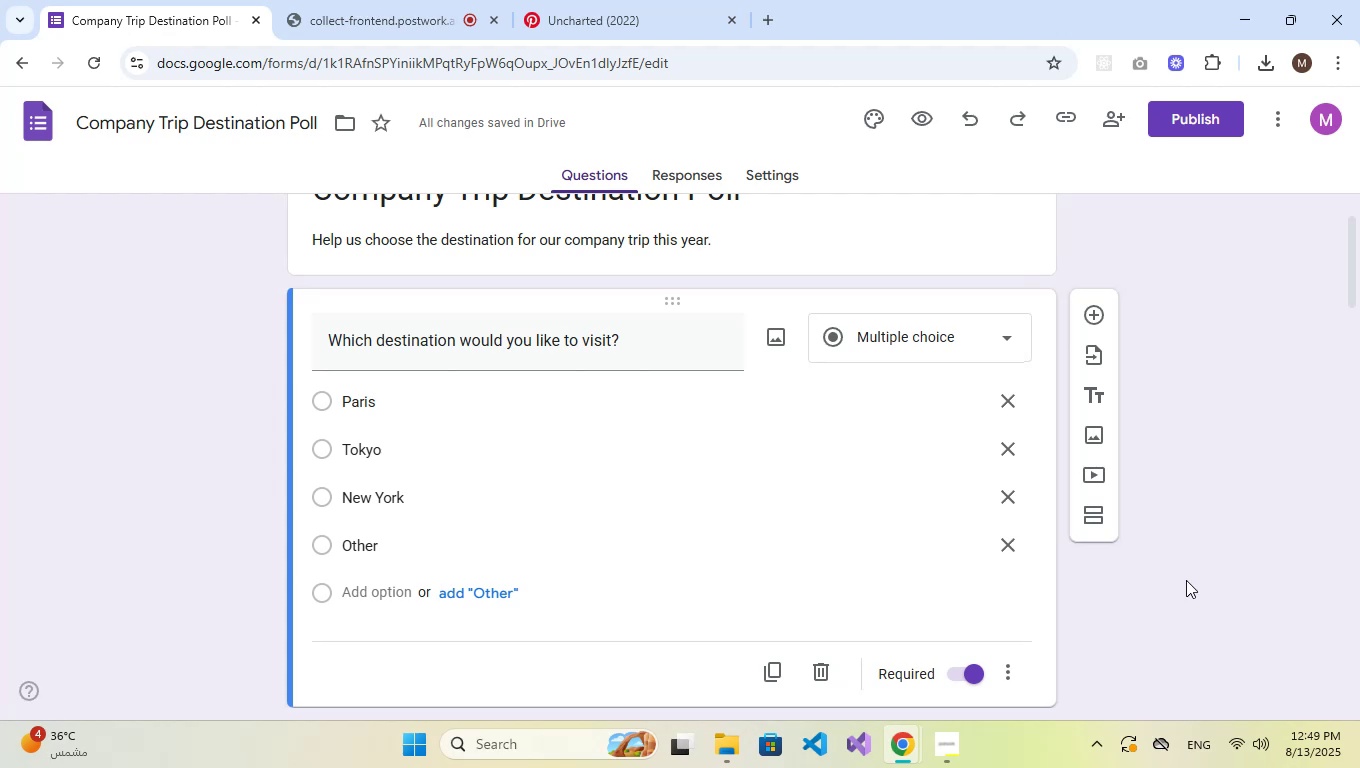 
scroll: coordinate [1163, 614], scroll_direction: down, amount: 2.0
 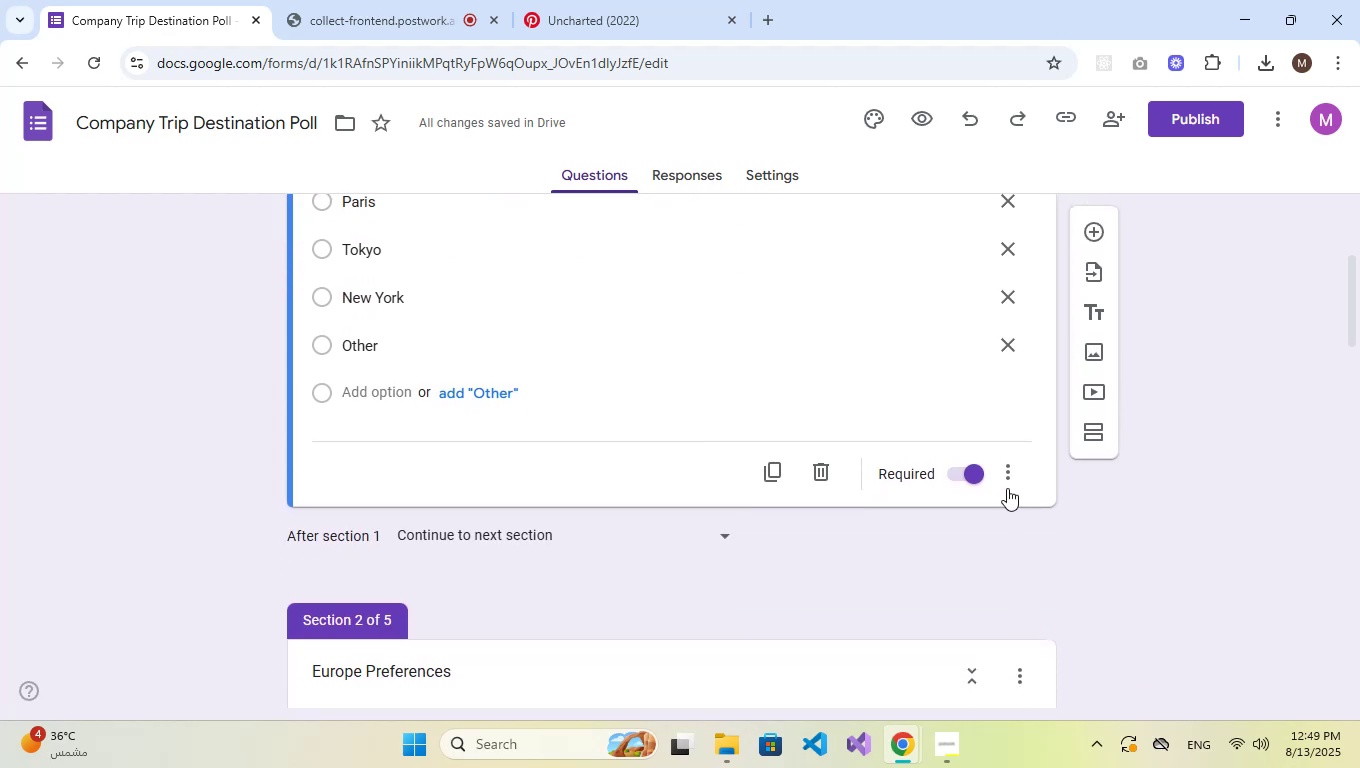 
left_click([1006, 473])
 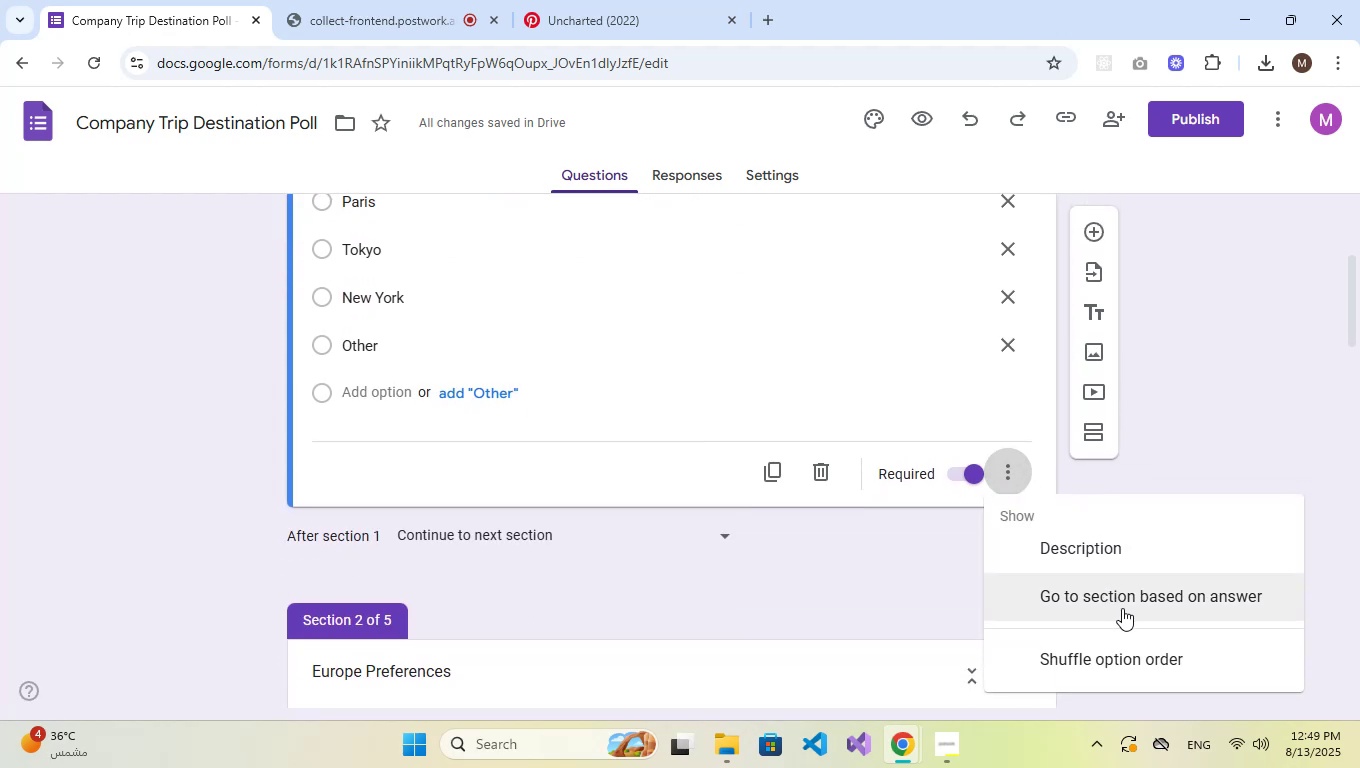 
left_click([1122, 602])
 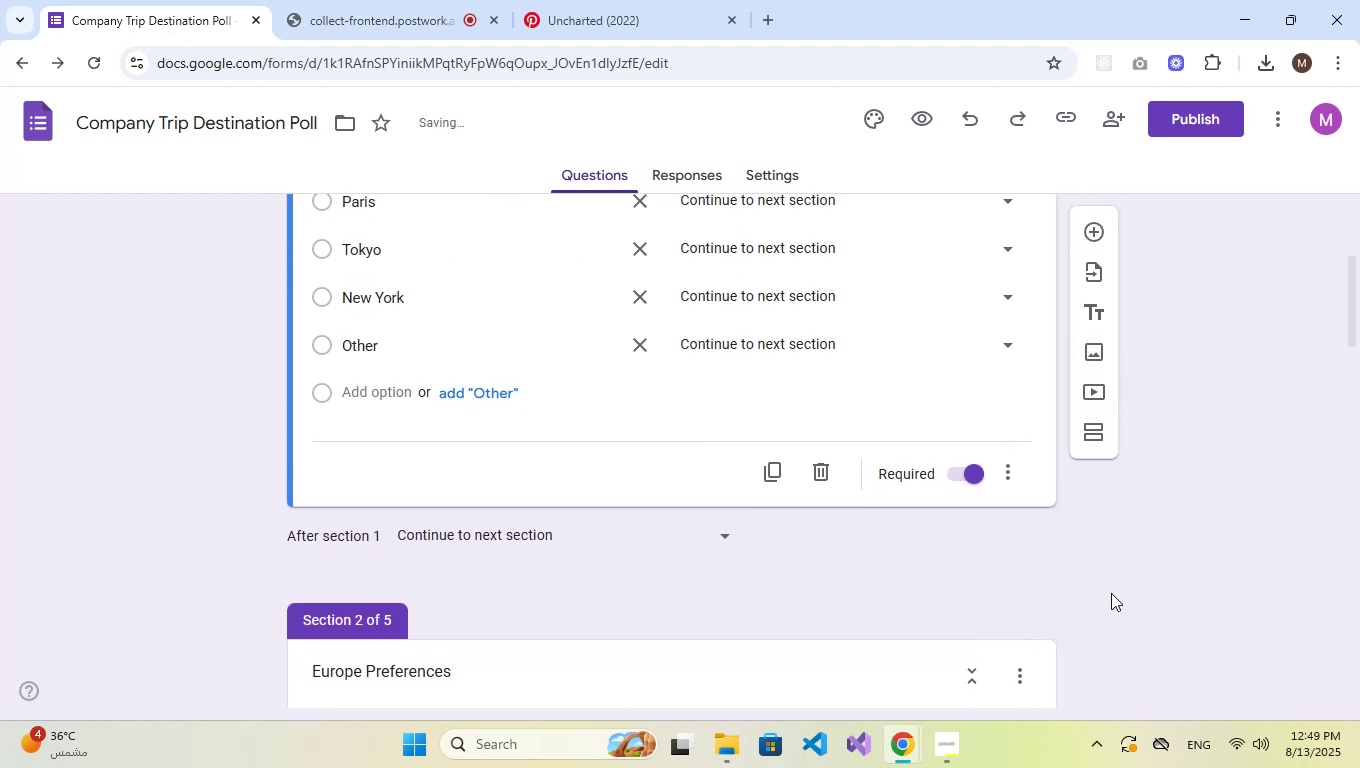 
scroll: coordinate [925, 526], scroll_direction: up, amount: 2.0
 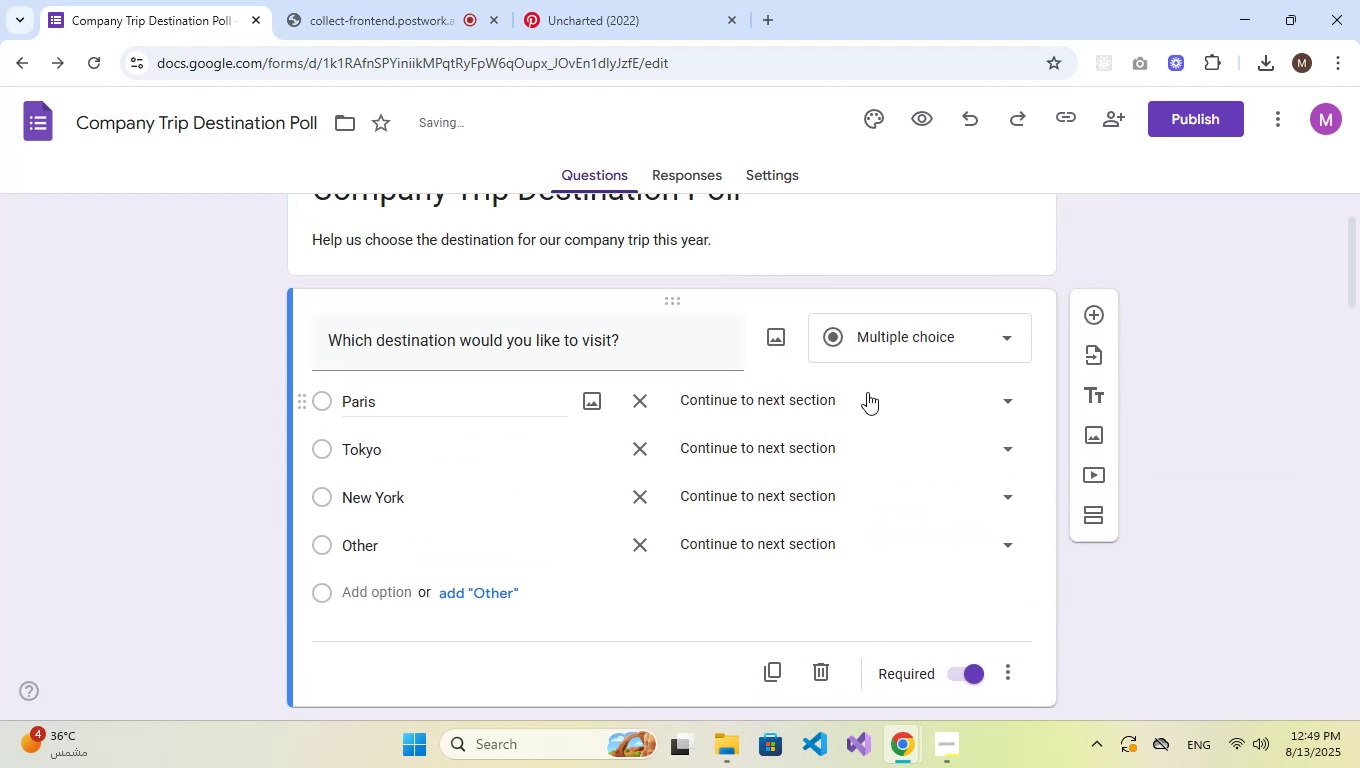 
left_click([860, 396])
 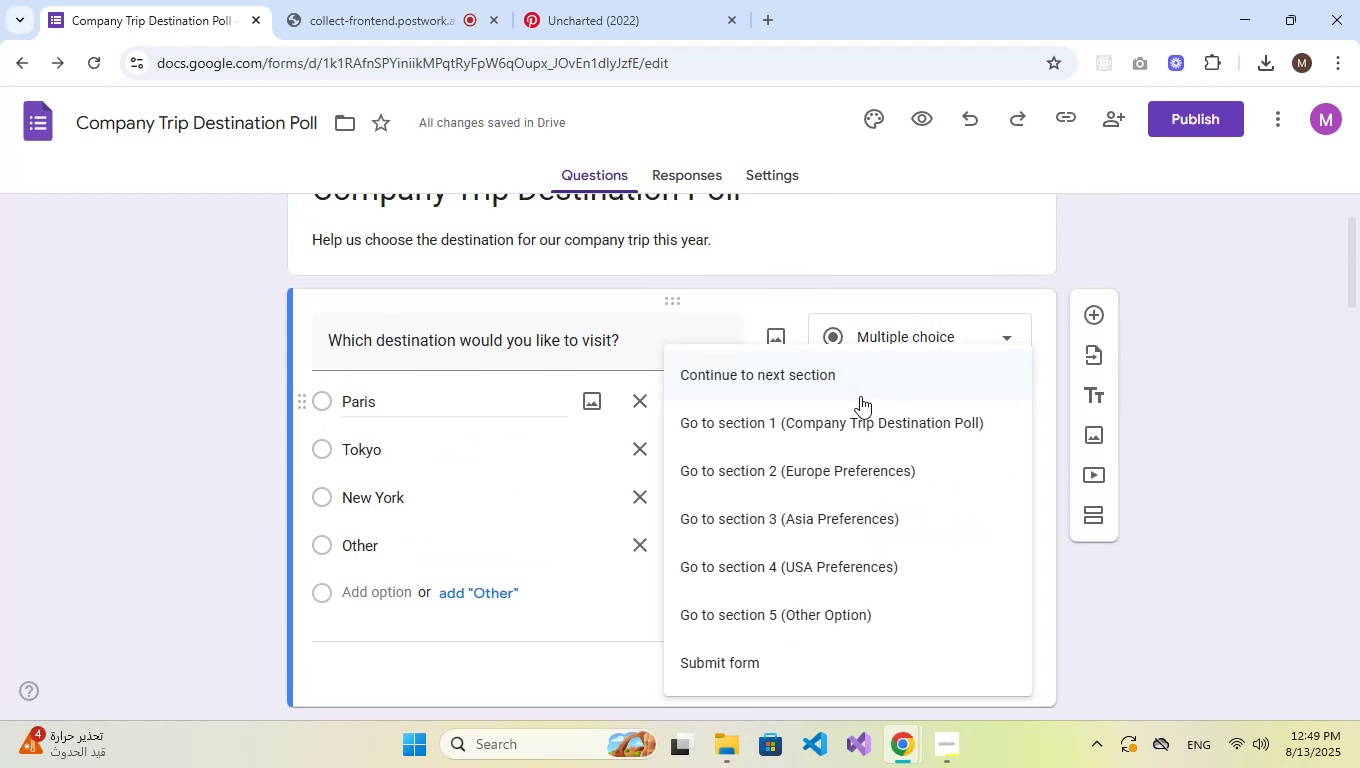 
left_click([858, 473])
 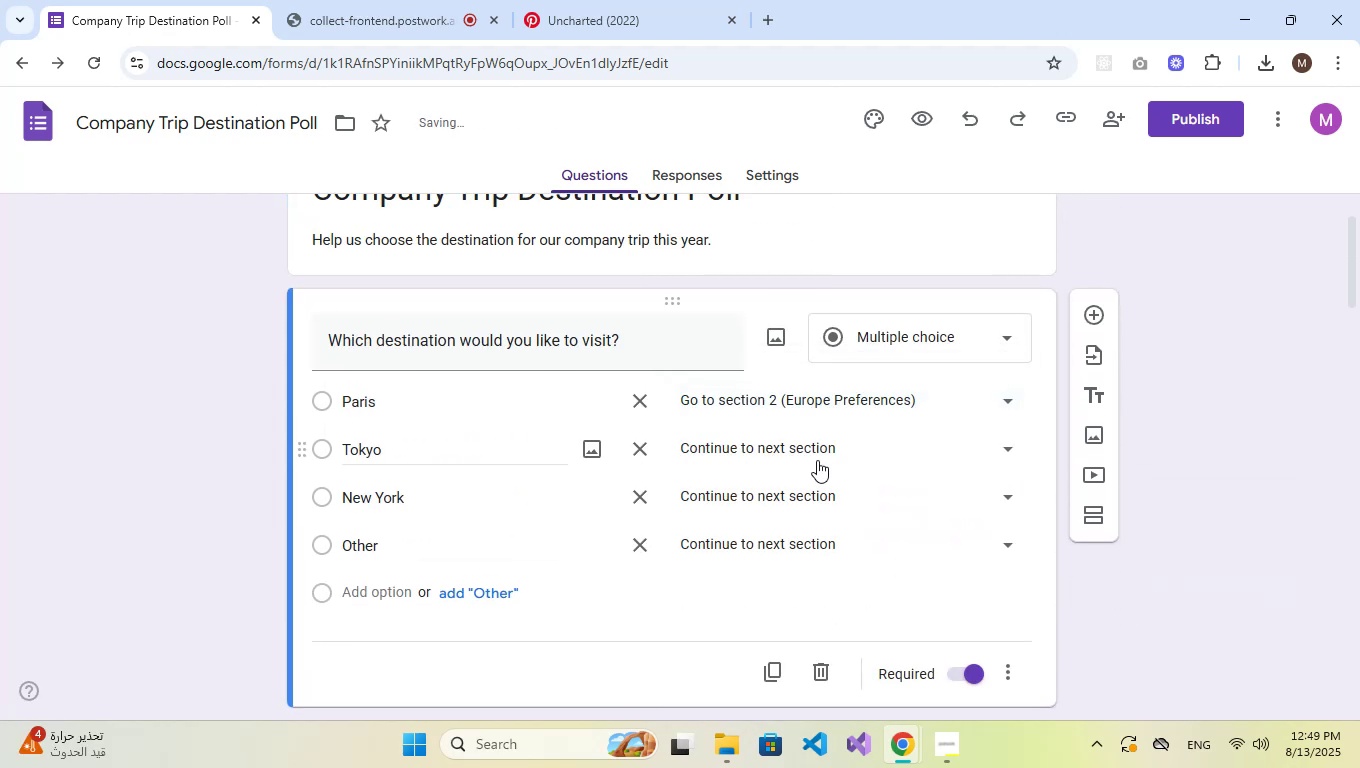 
left_click([817, 455])
 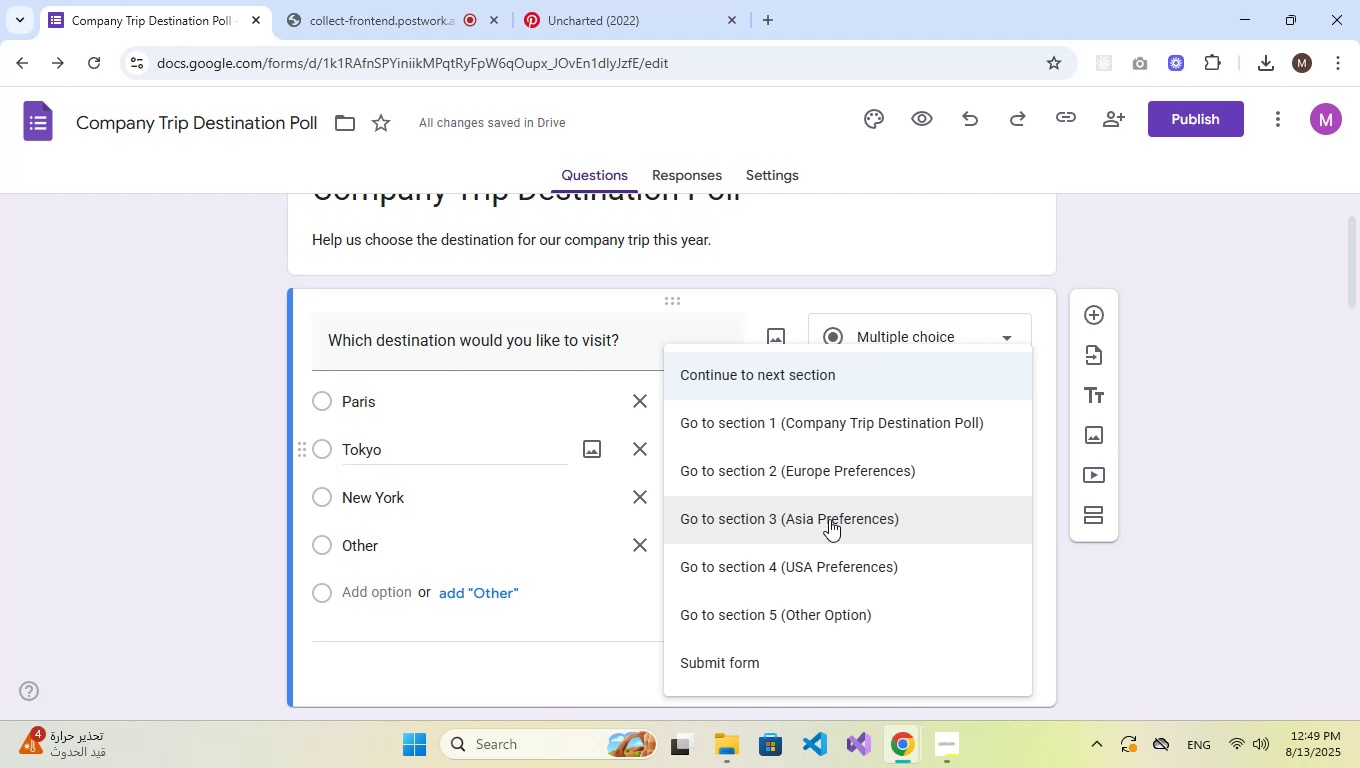 
left_click([829, 519])
 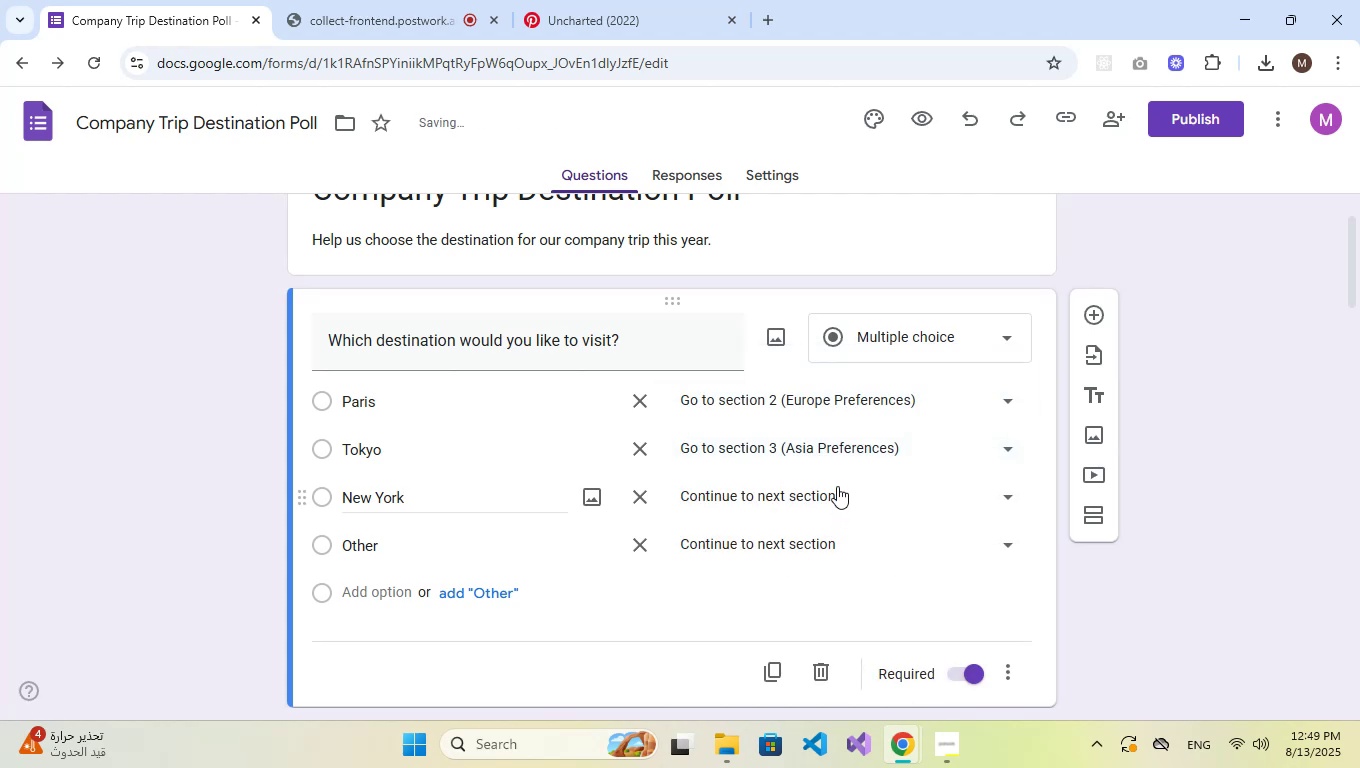 
left_click([837, 486])
 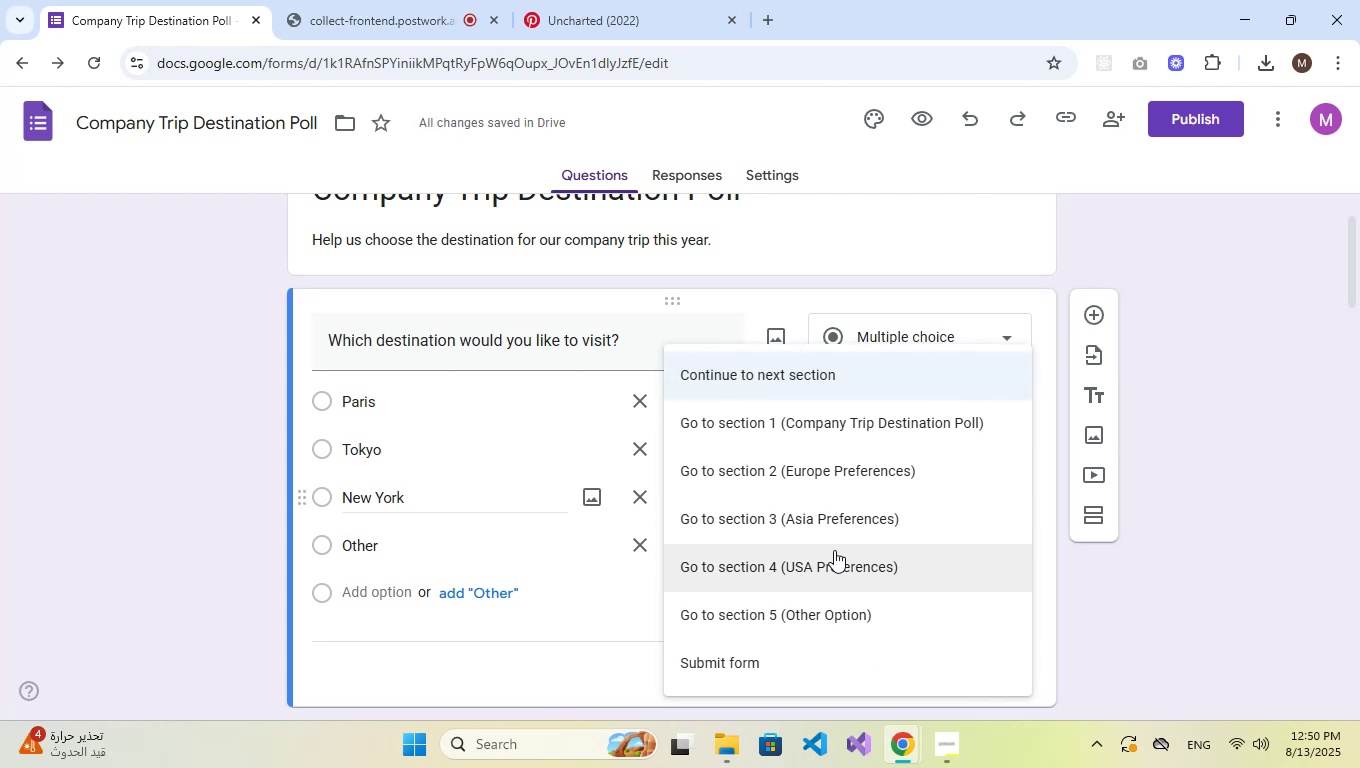 
left_click([834, 561])
 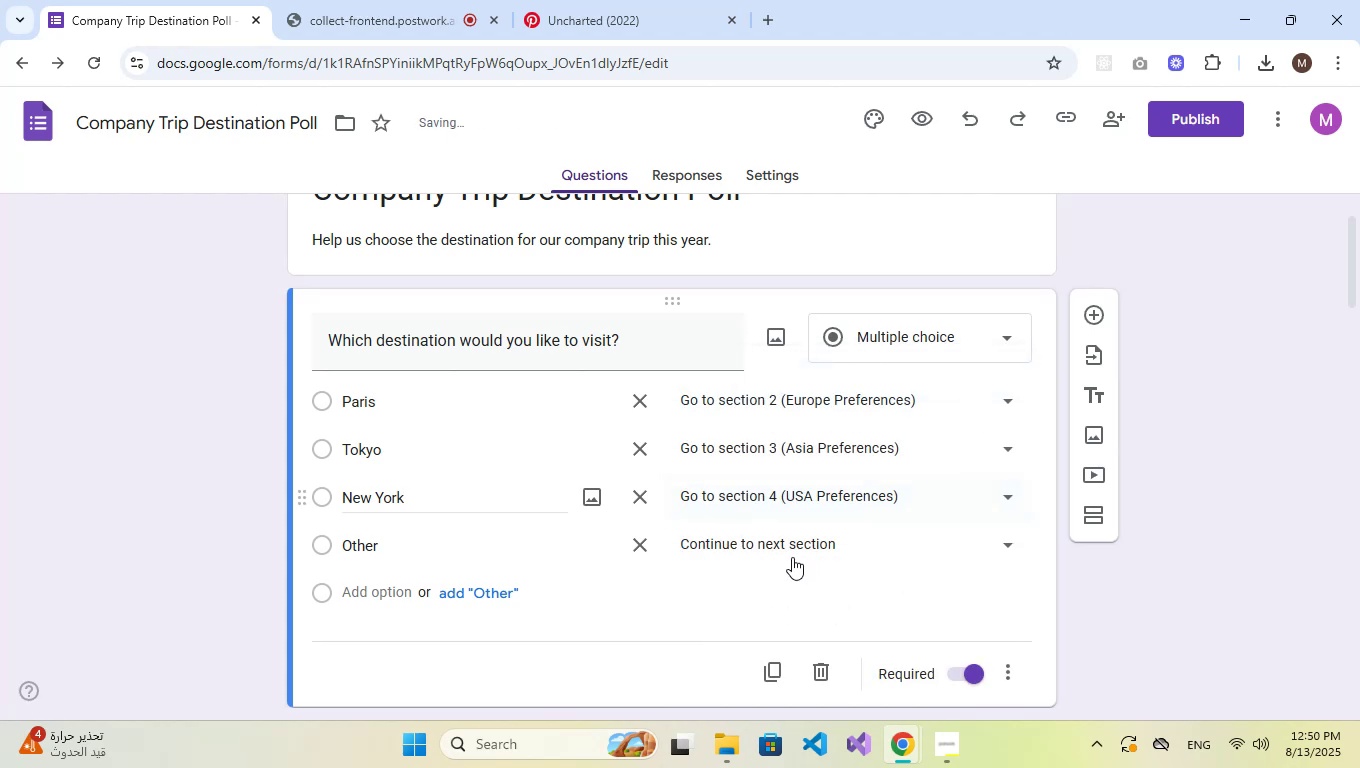 
left_click([793, 537])
 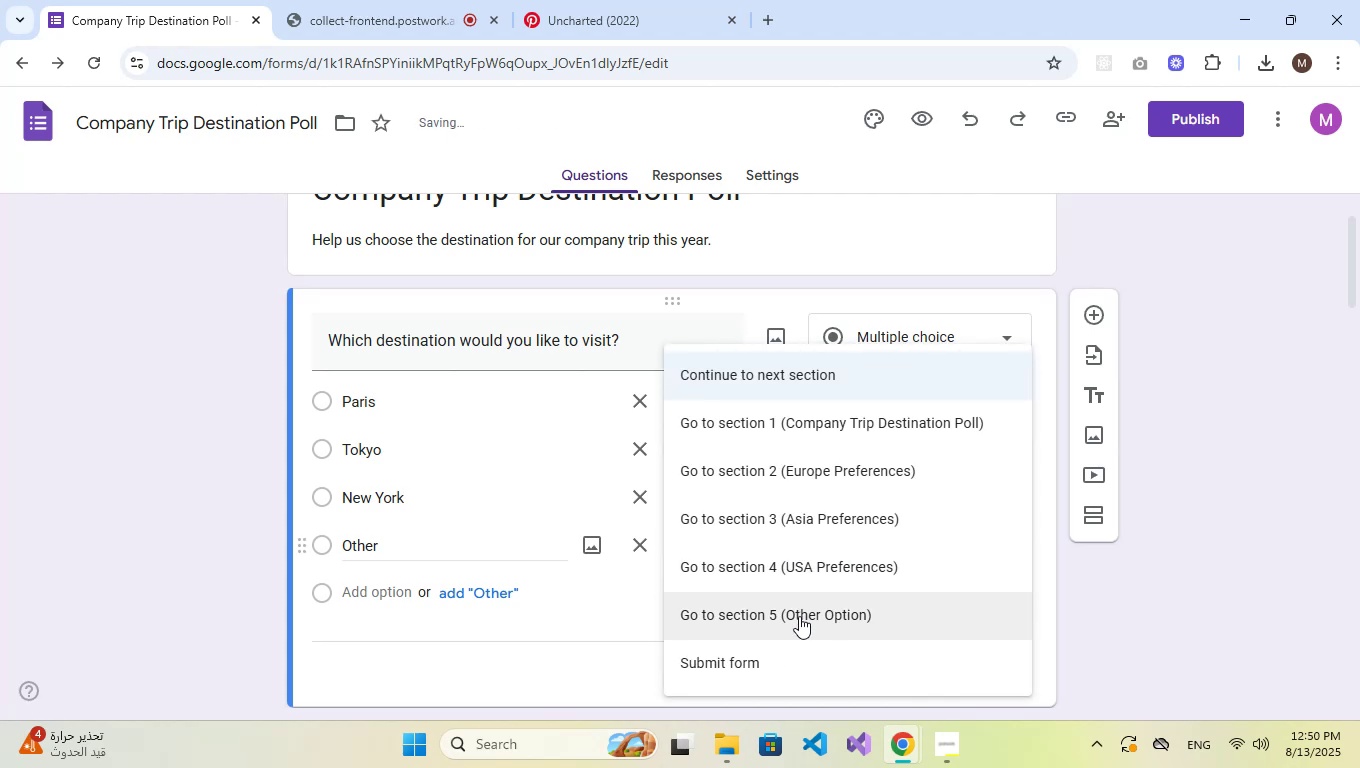 
left_click([799, 616])
 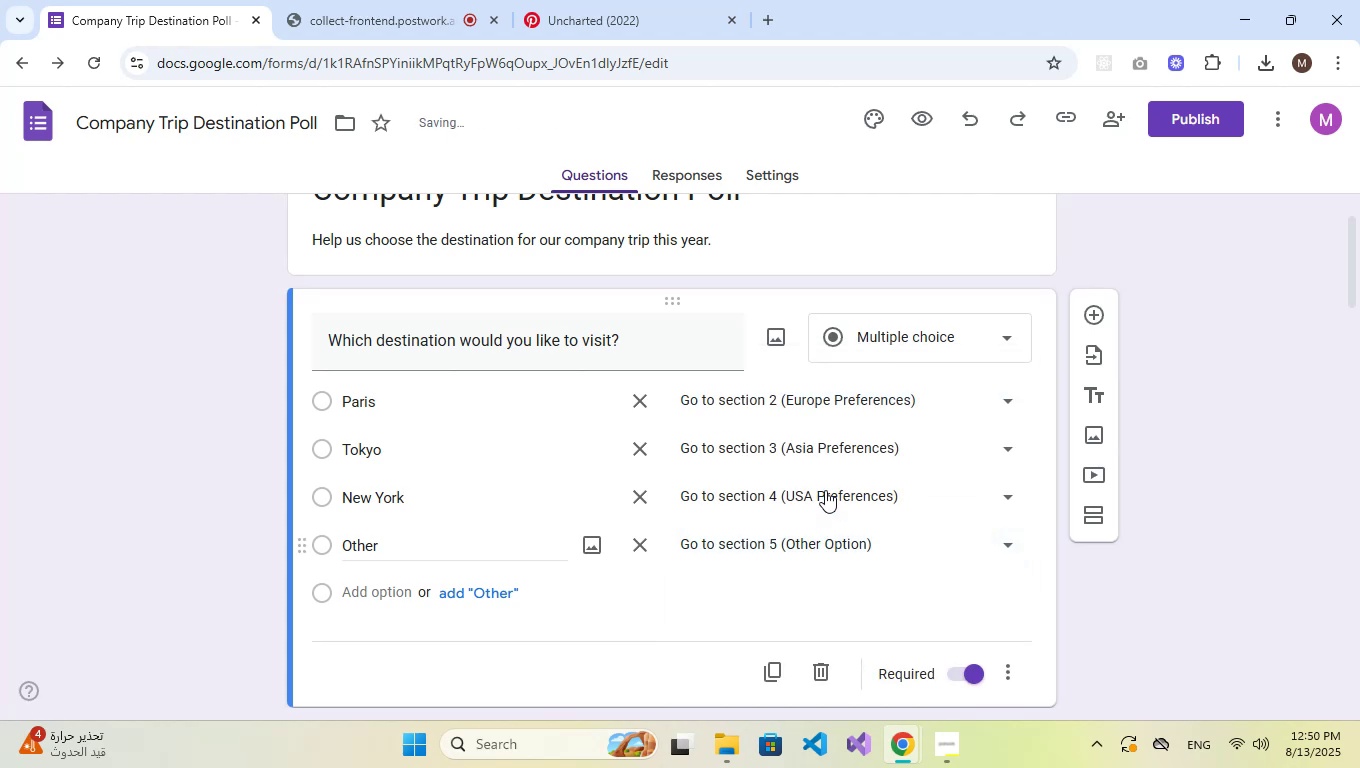 
scroll: coordinate [902, 495], scroll_direction: down, amount: 22.0
 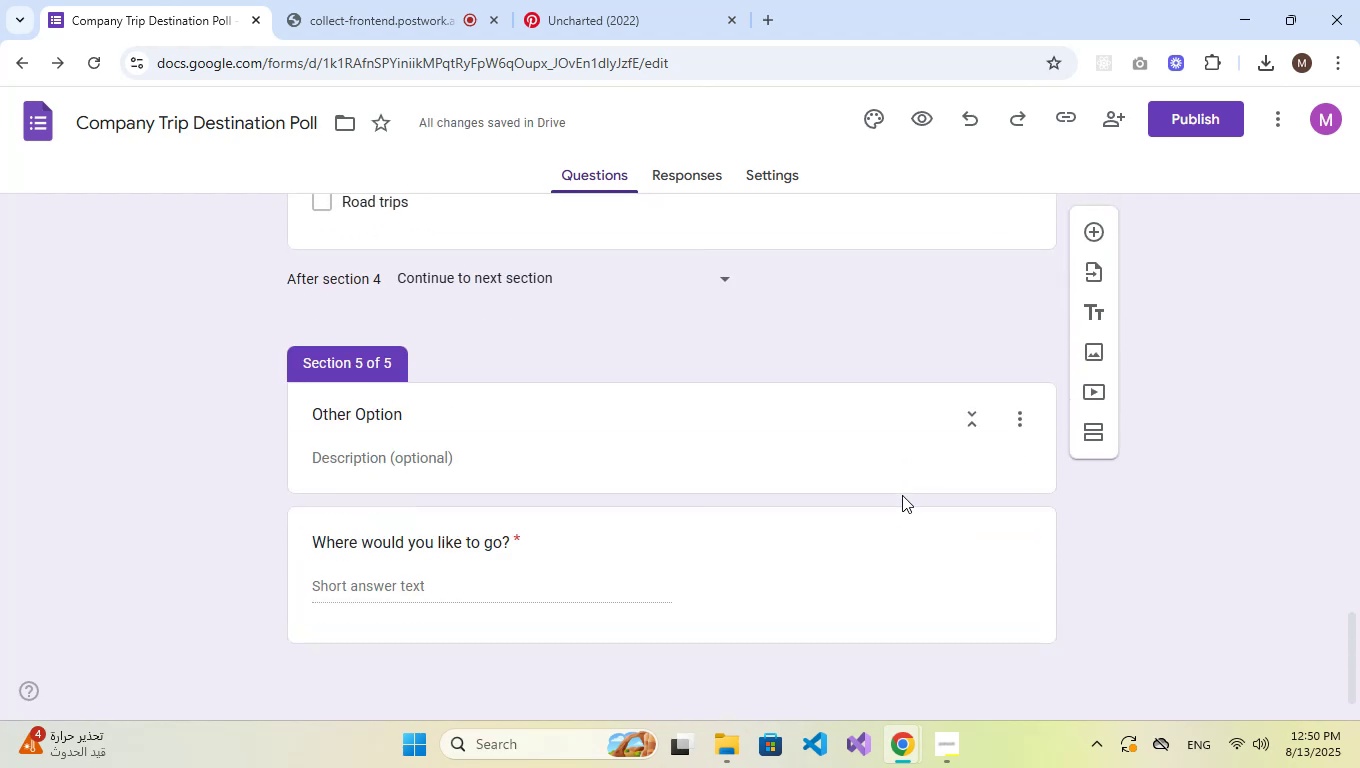 
left_click([875, 583])
 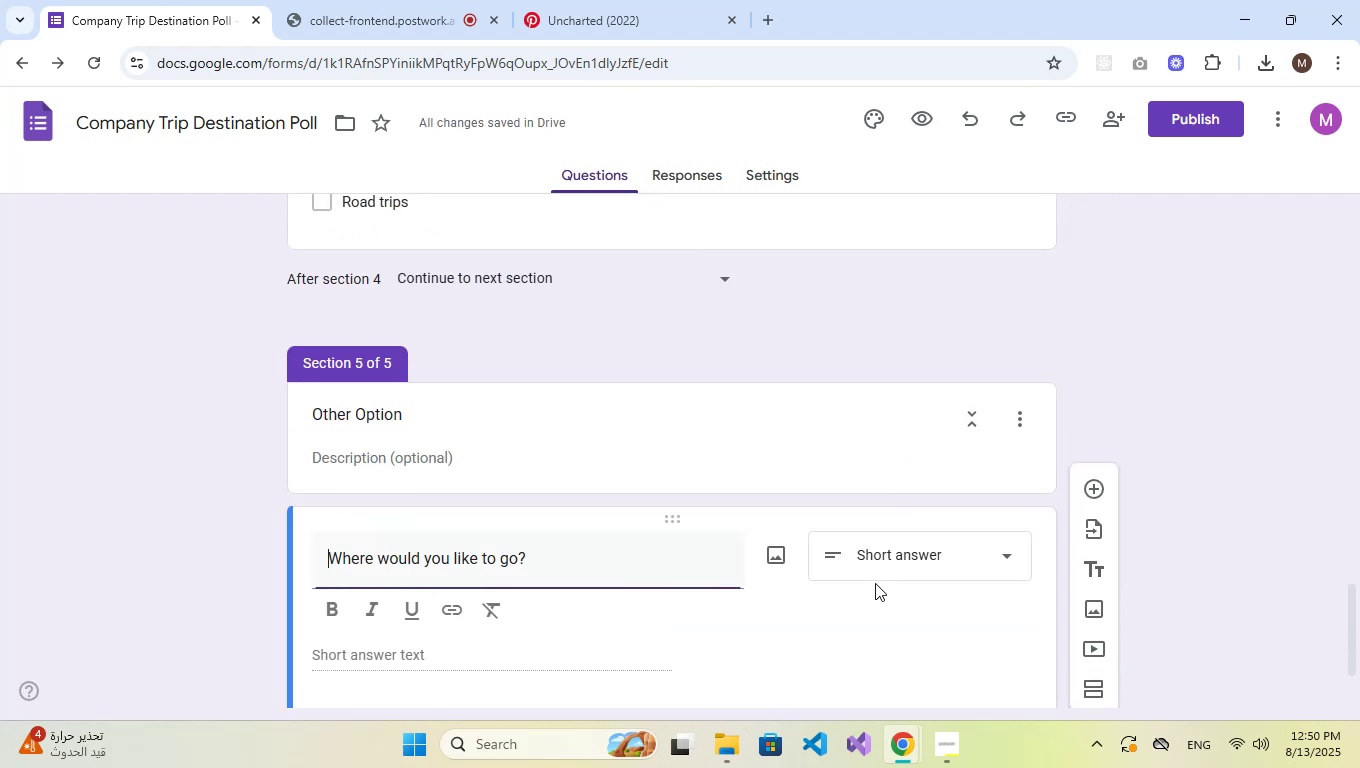 
scroll: coordinate [887, 624], scroll_direction: down, amount: 3.0
 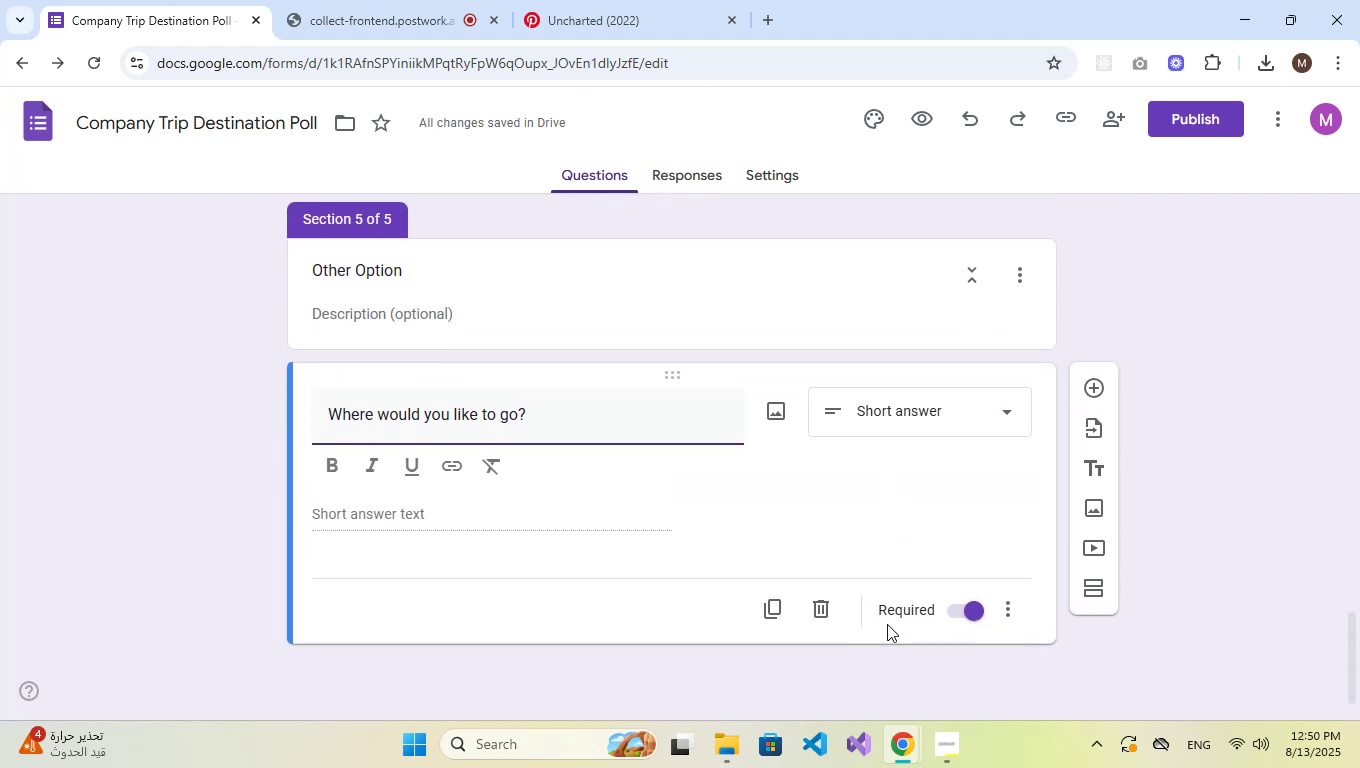 
scroll: coordinate [887, 623], scroll_direction: up, amount: 30.0
 